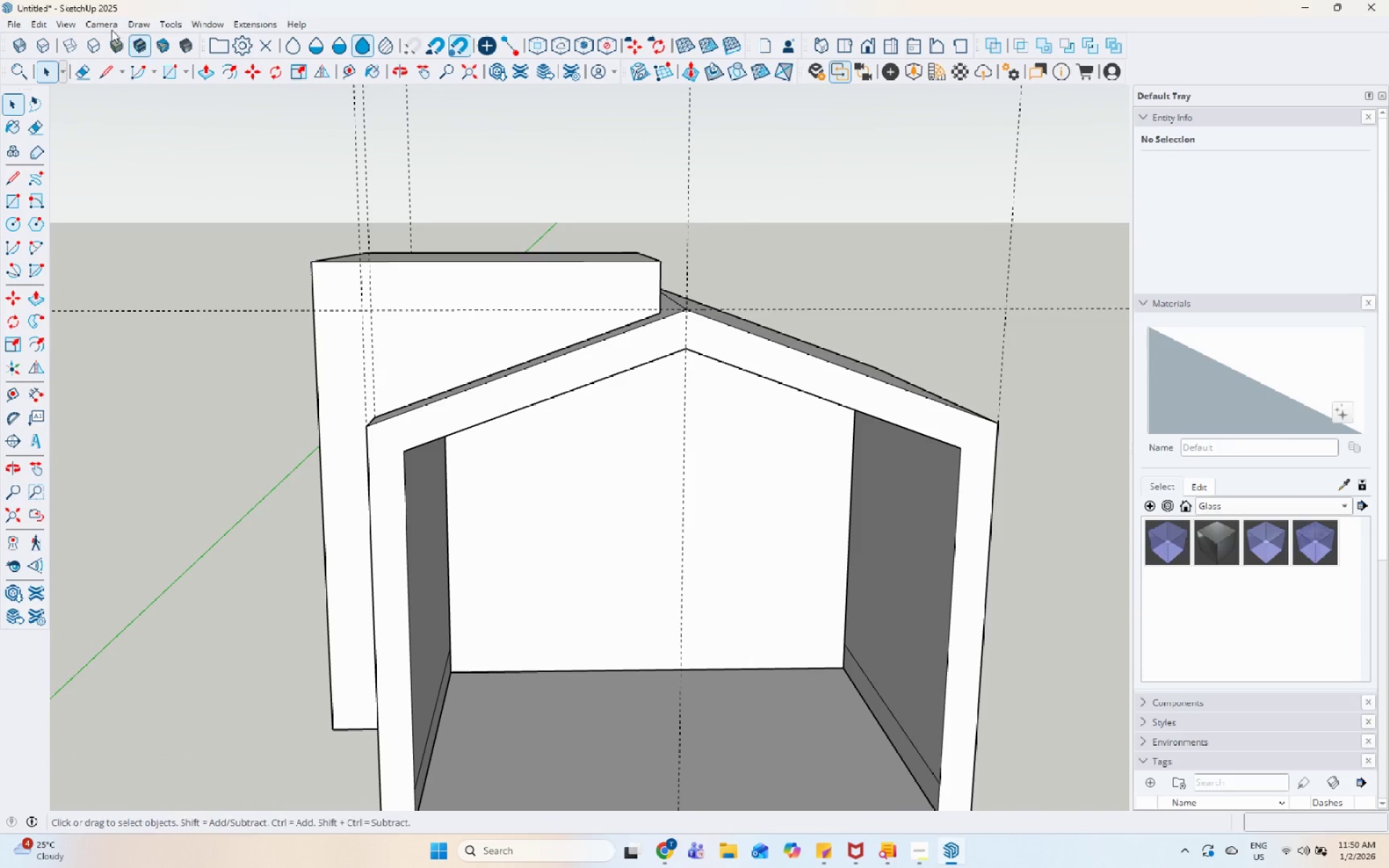 
left_click([74, 24])
 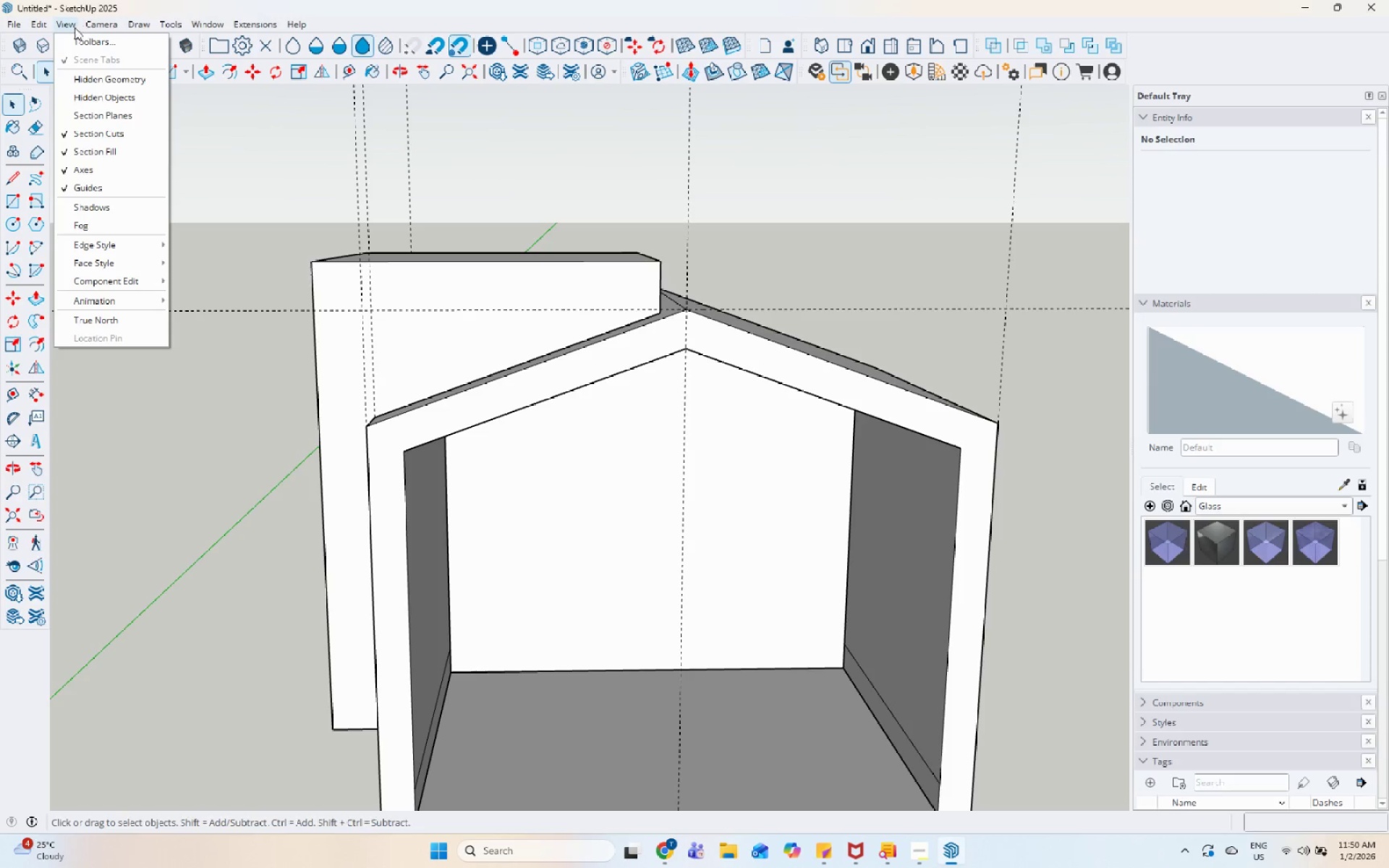 
mouse_move([138, 281])
 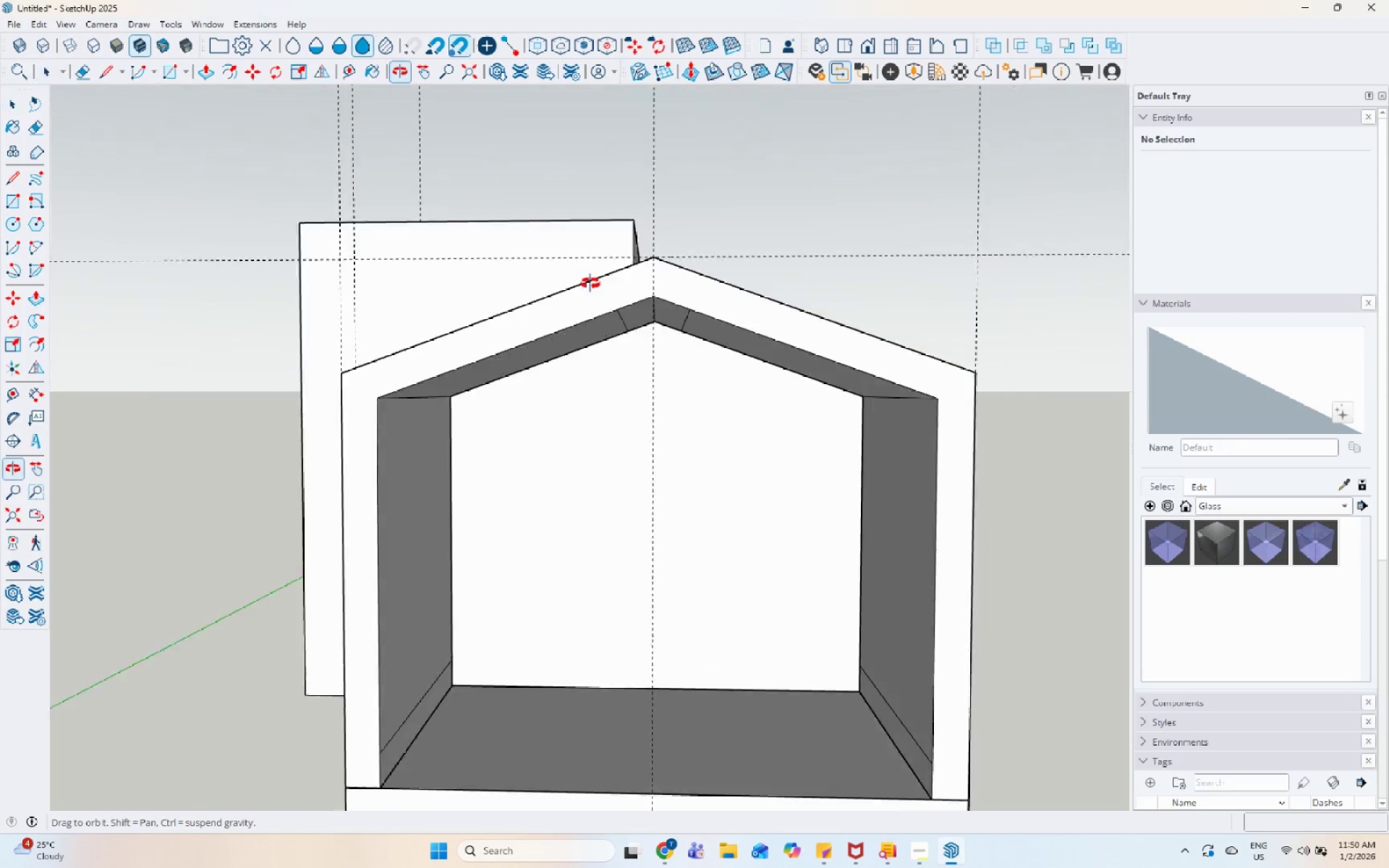 
double_click([471, 254])
 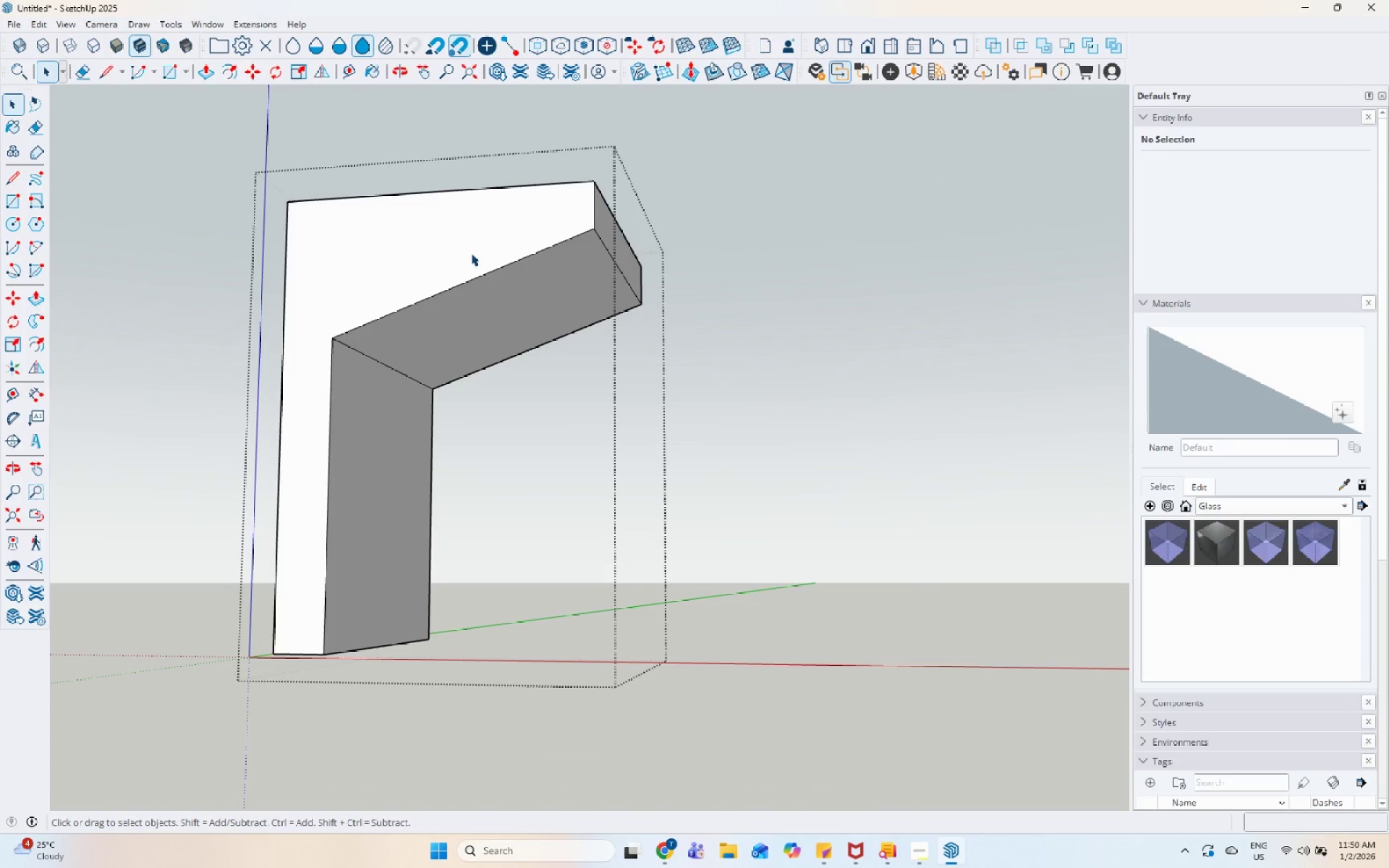 
triple_click([472, 251])
 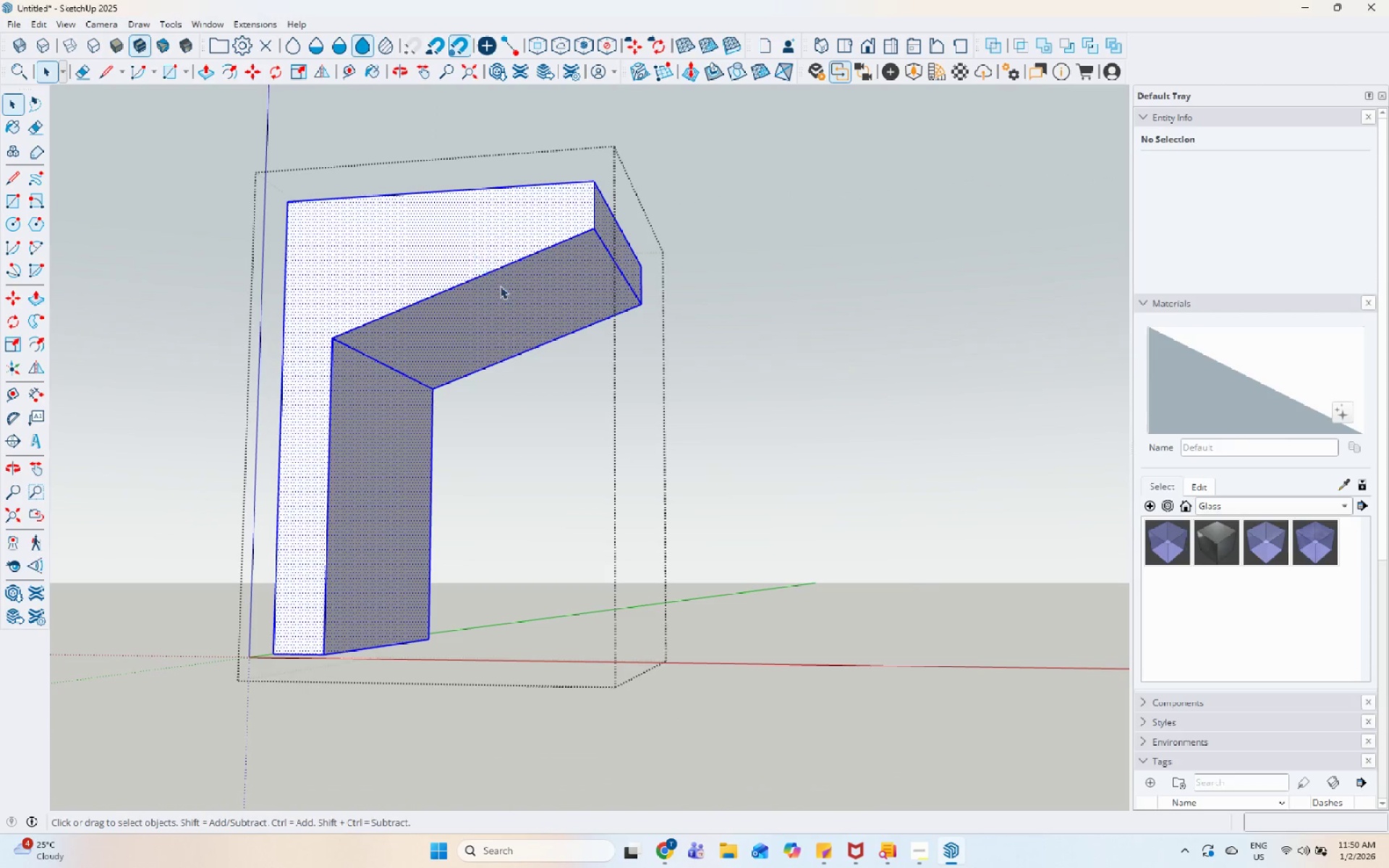 
triple_click([504, 288])
 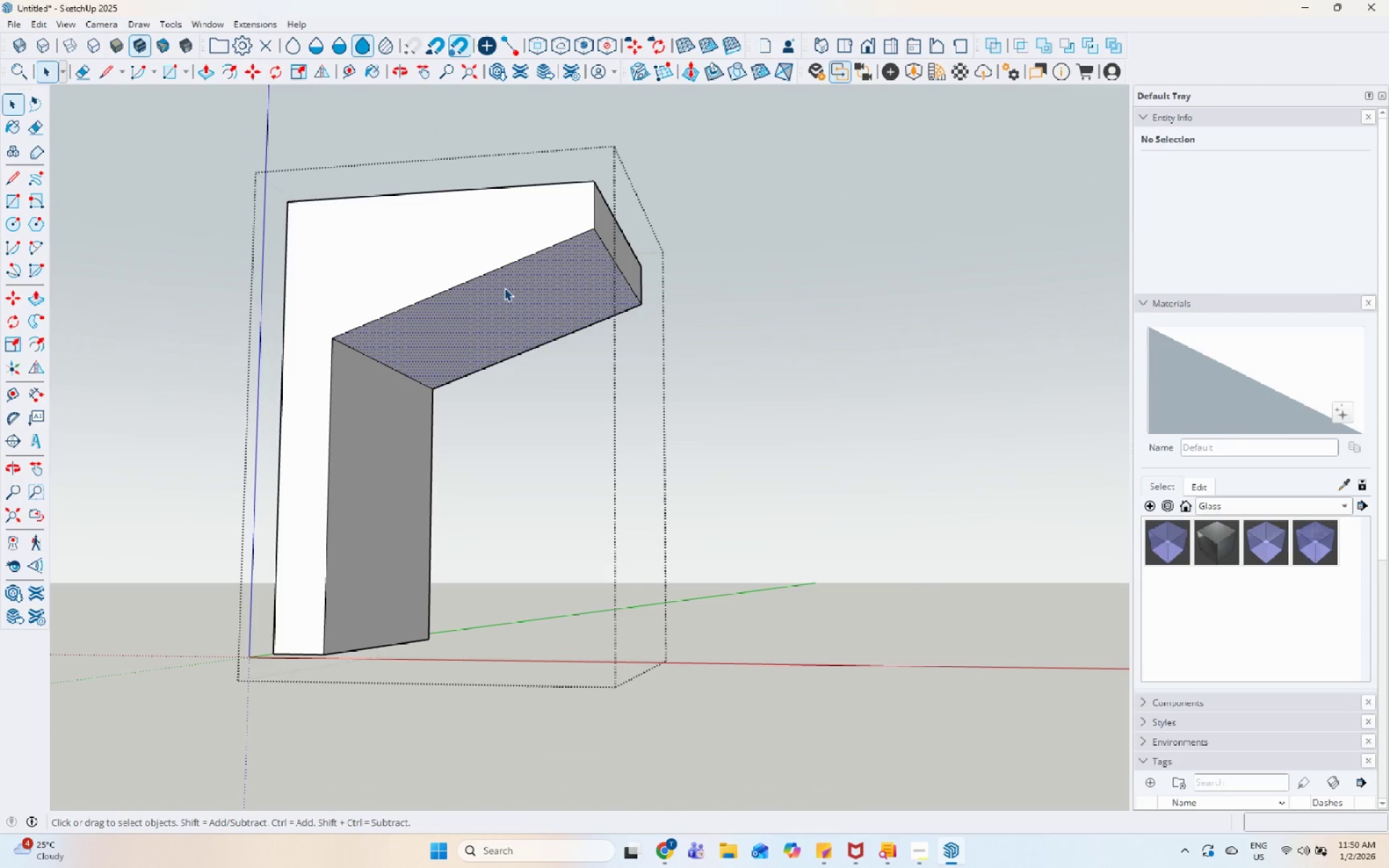 
key(P)
 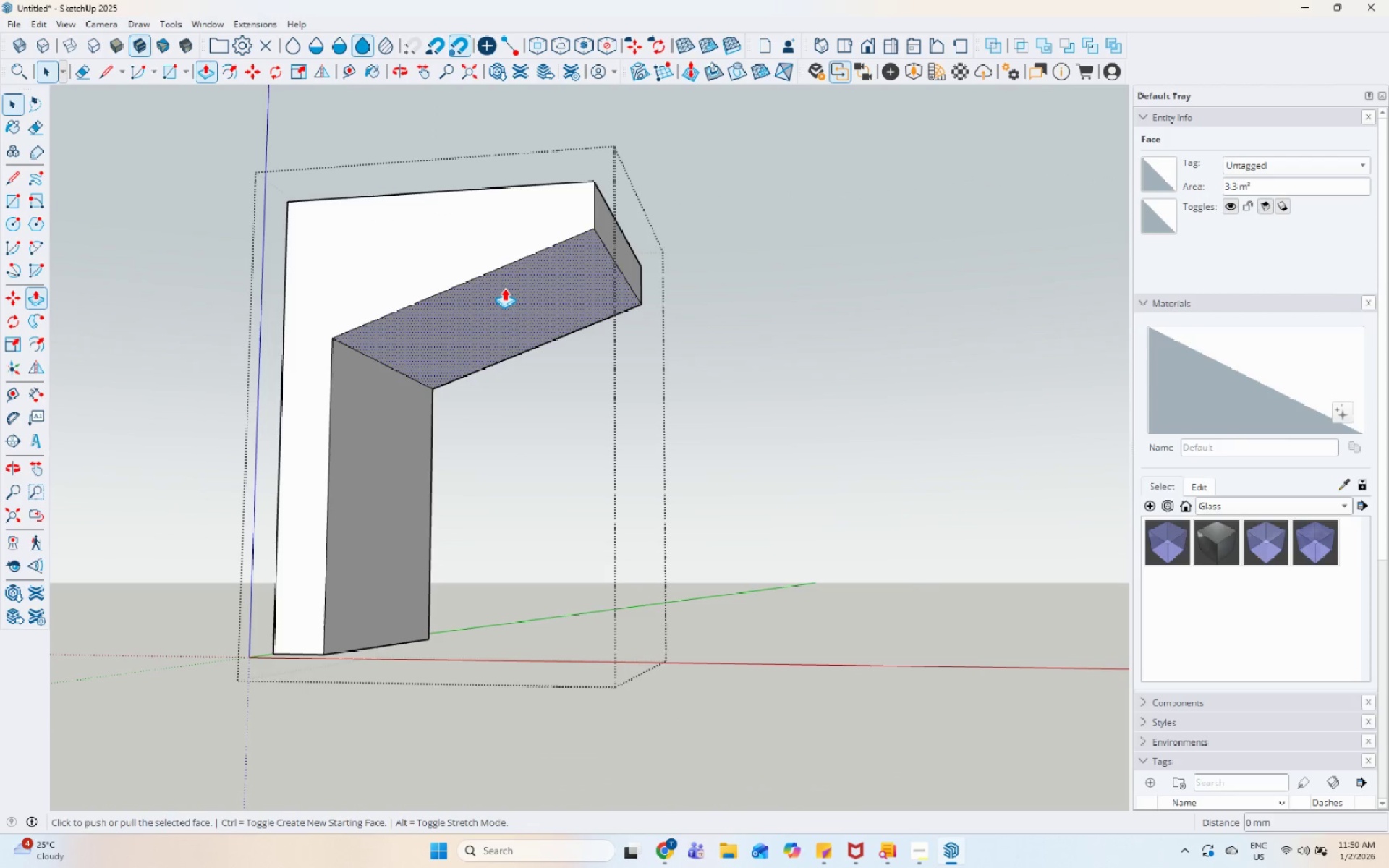 
left_click([504, 288])
 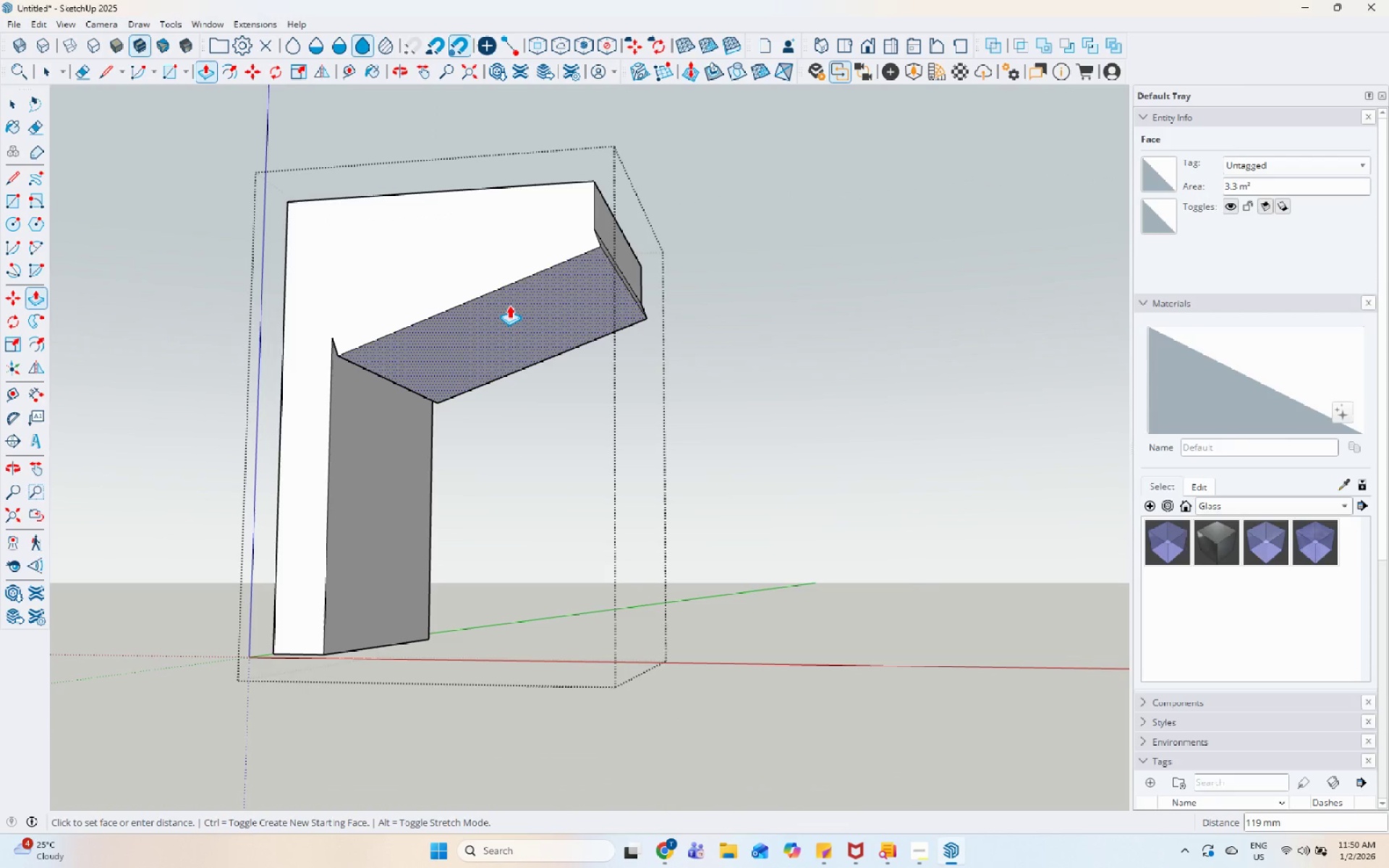 
key(Space)
 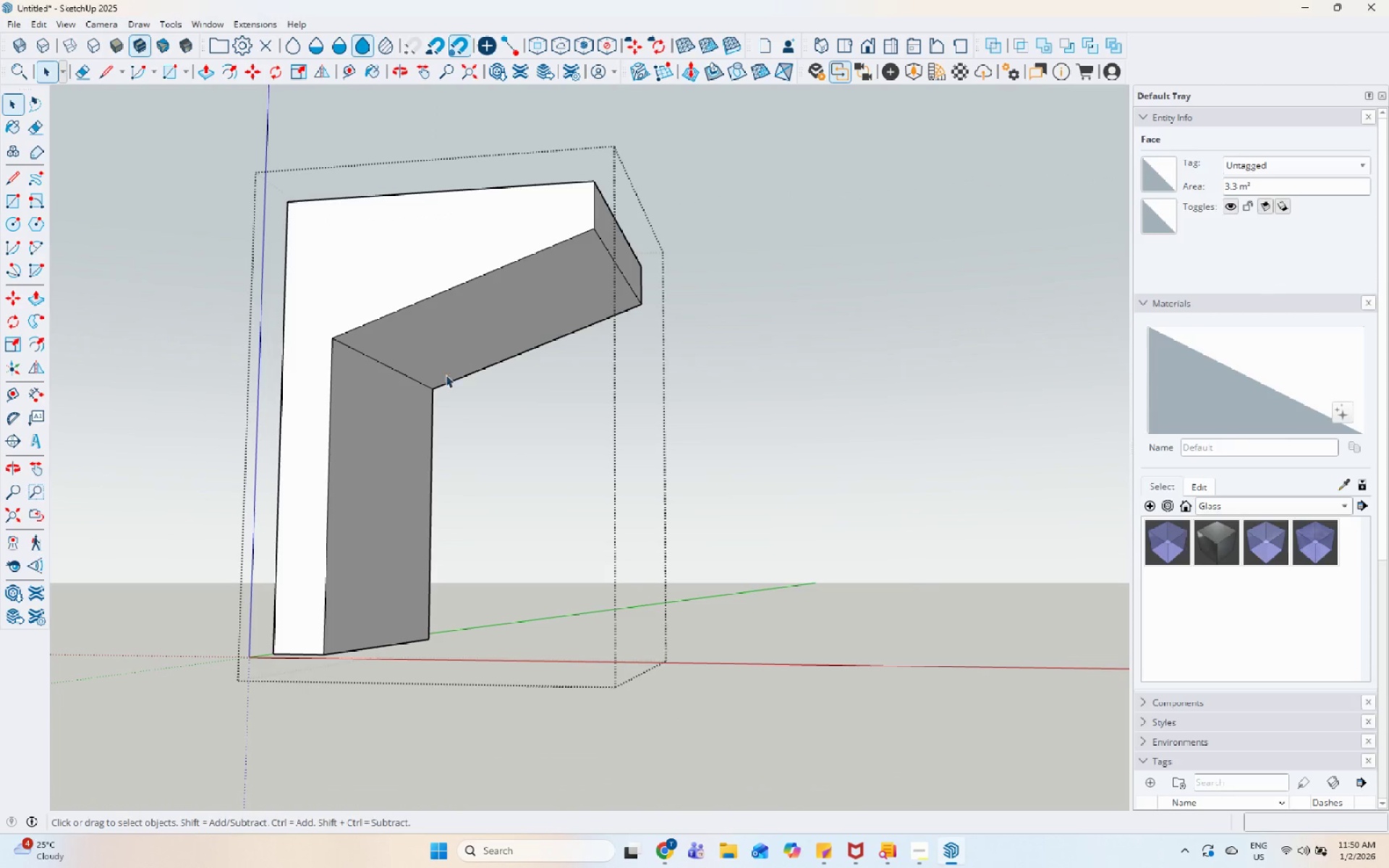 
left_click([409, 405])
 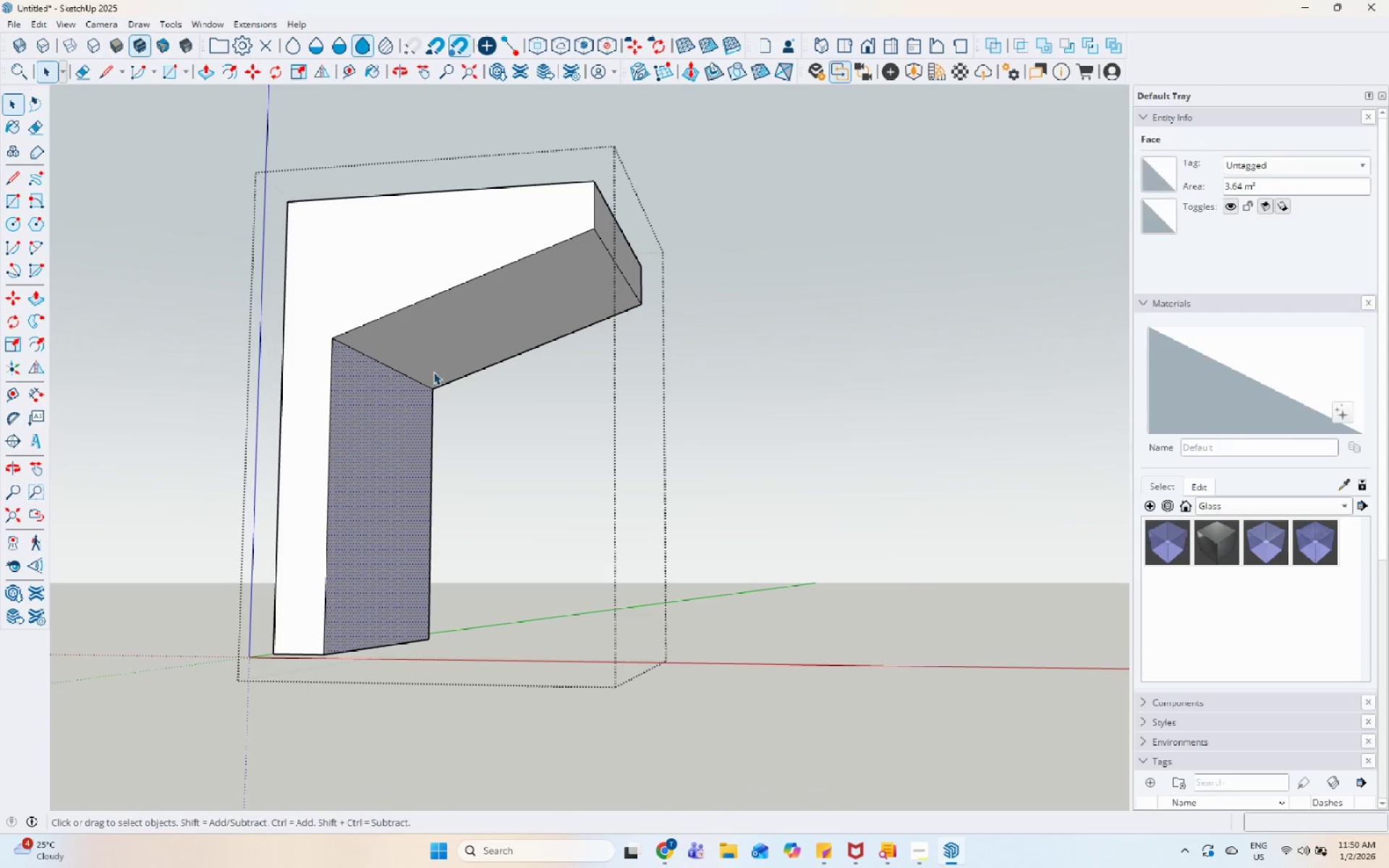 
hold_key(key=ShiftLeft, duration=0.45)
left_click([452, 351])
 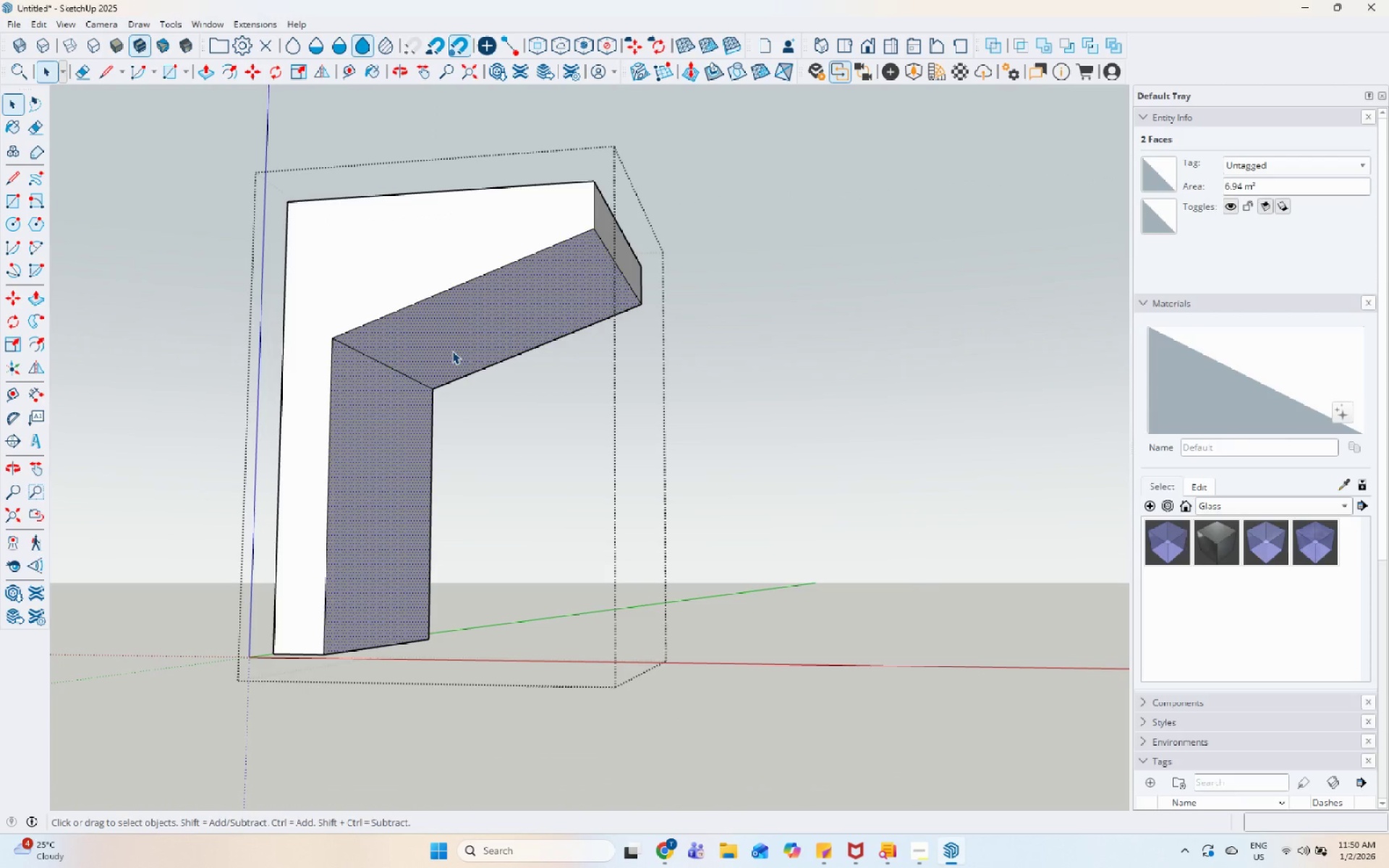 
key(P)
 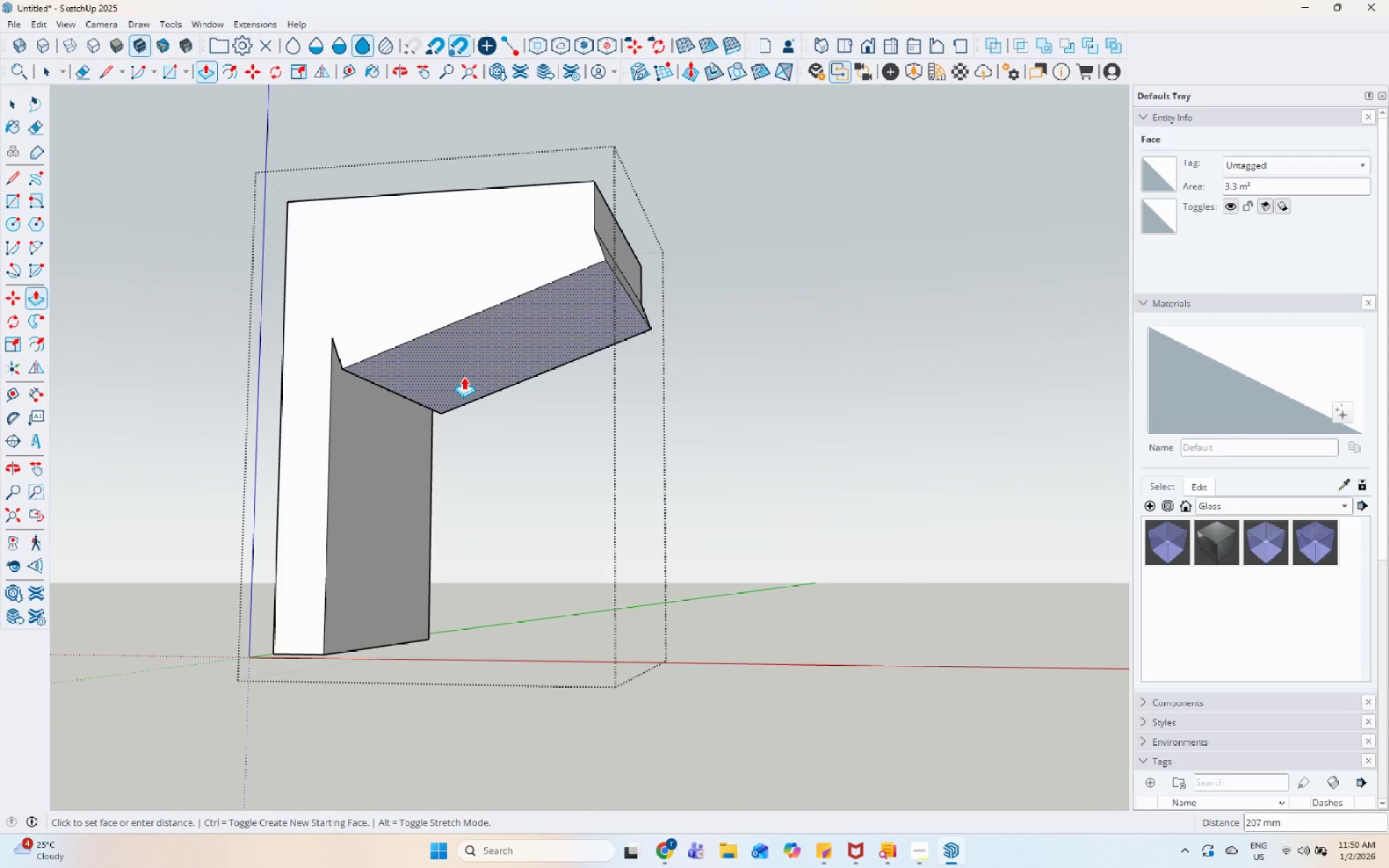 
key(Space)
 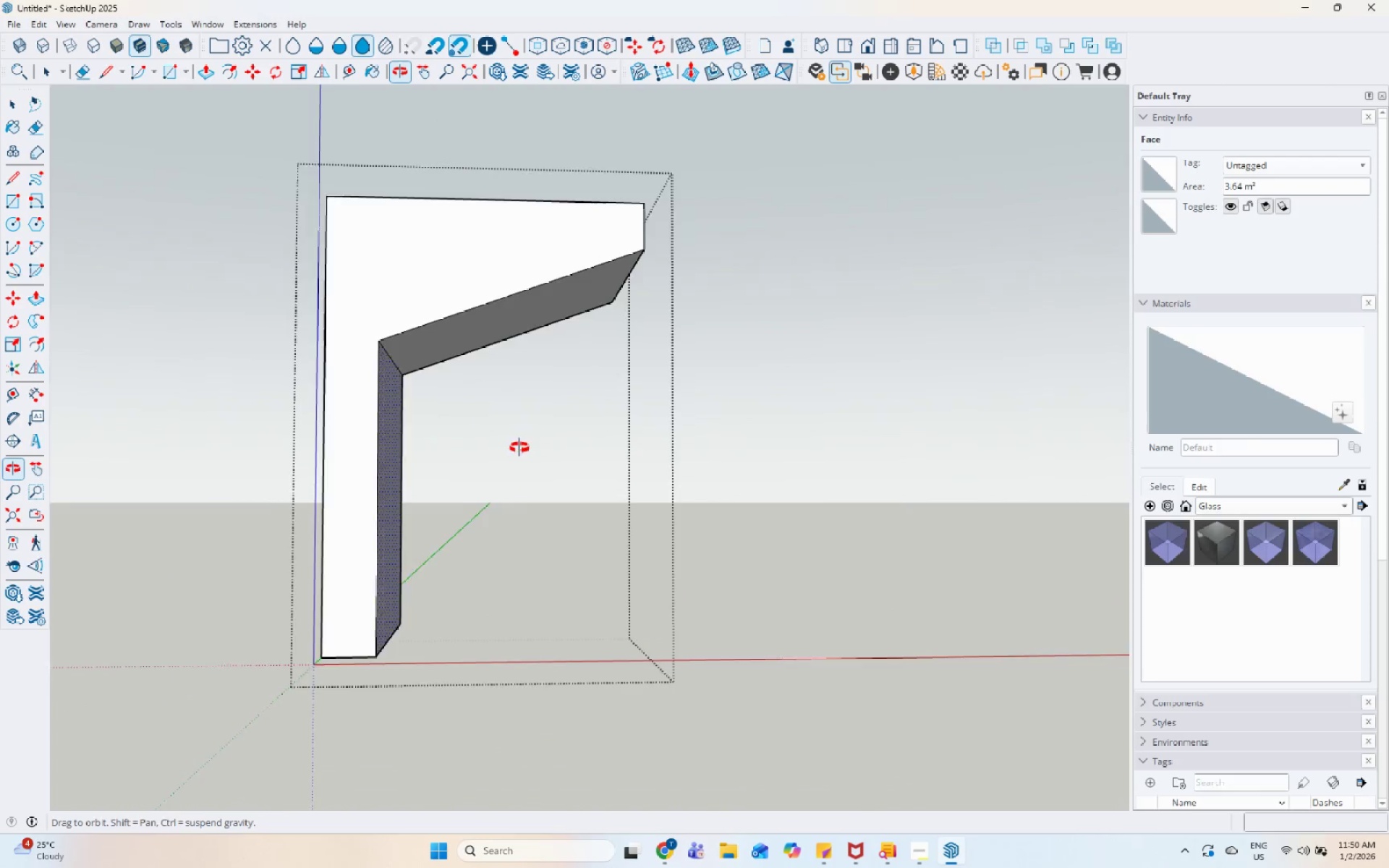 
scroll: coordinate [401, 352], scroll_direction: up, amount: 6.0
 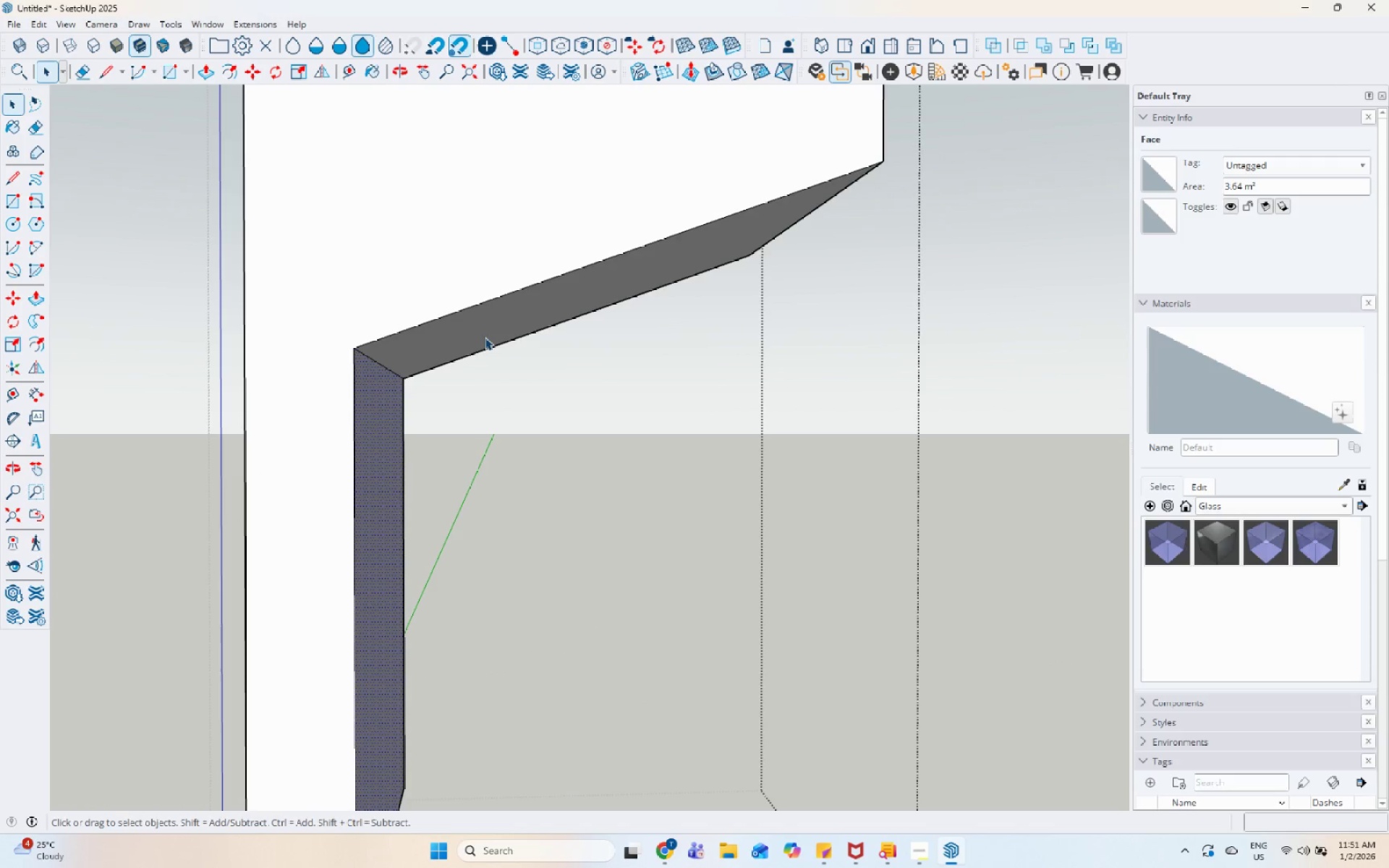 
left_click([487, 324])
 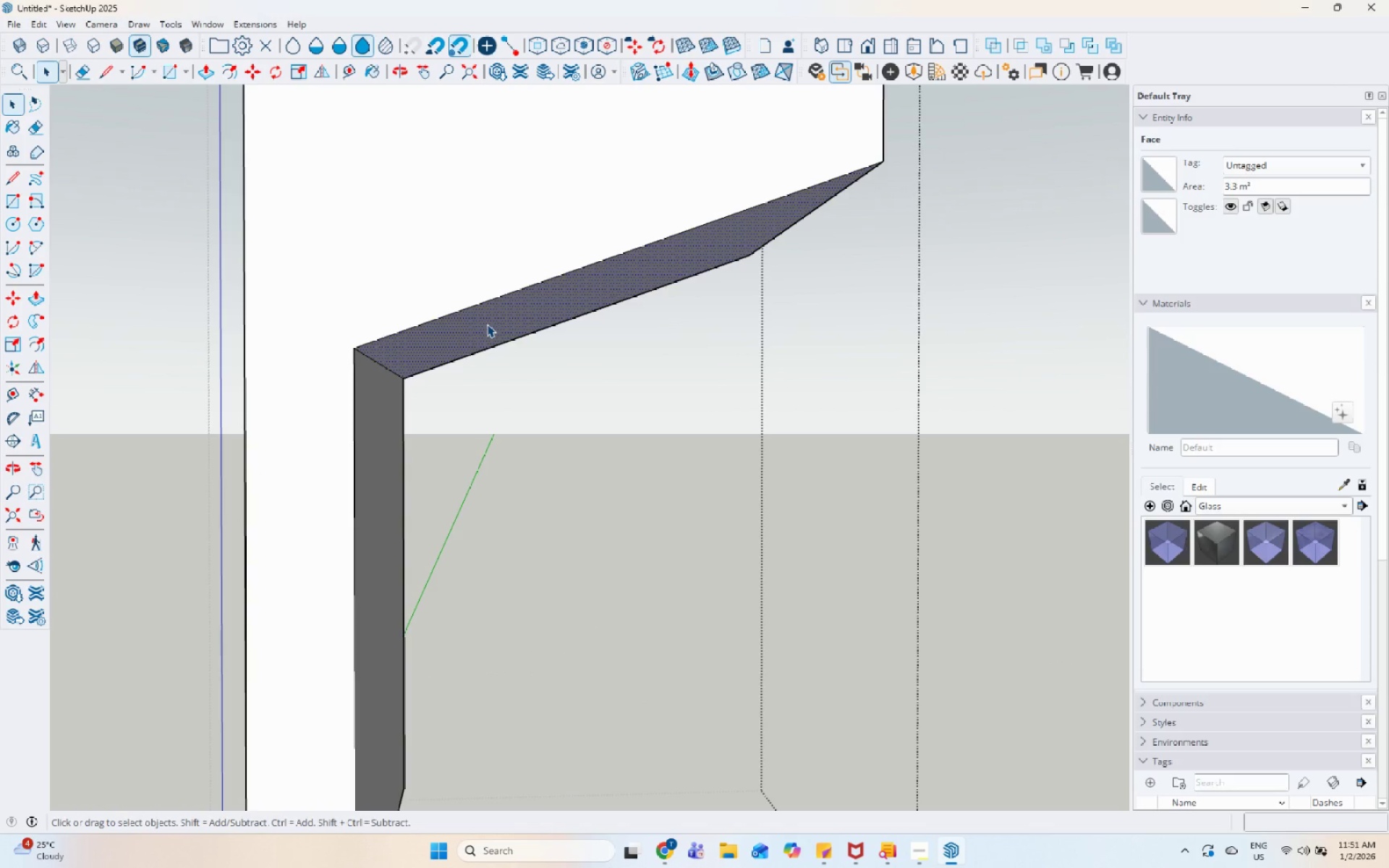 
key(P)
 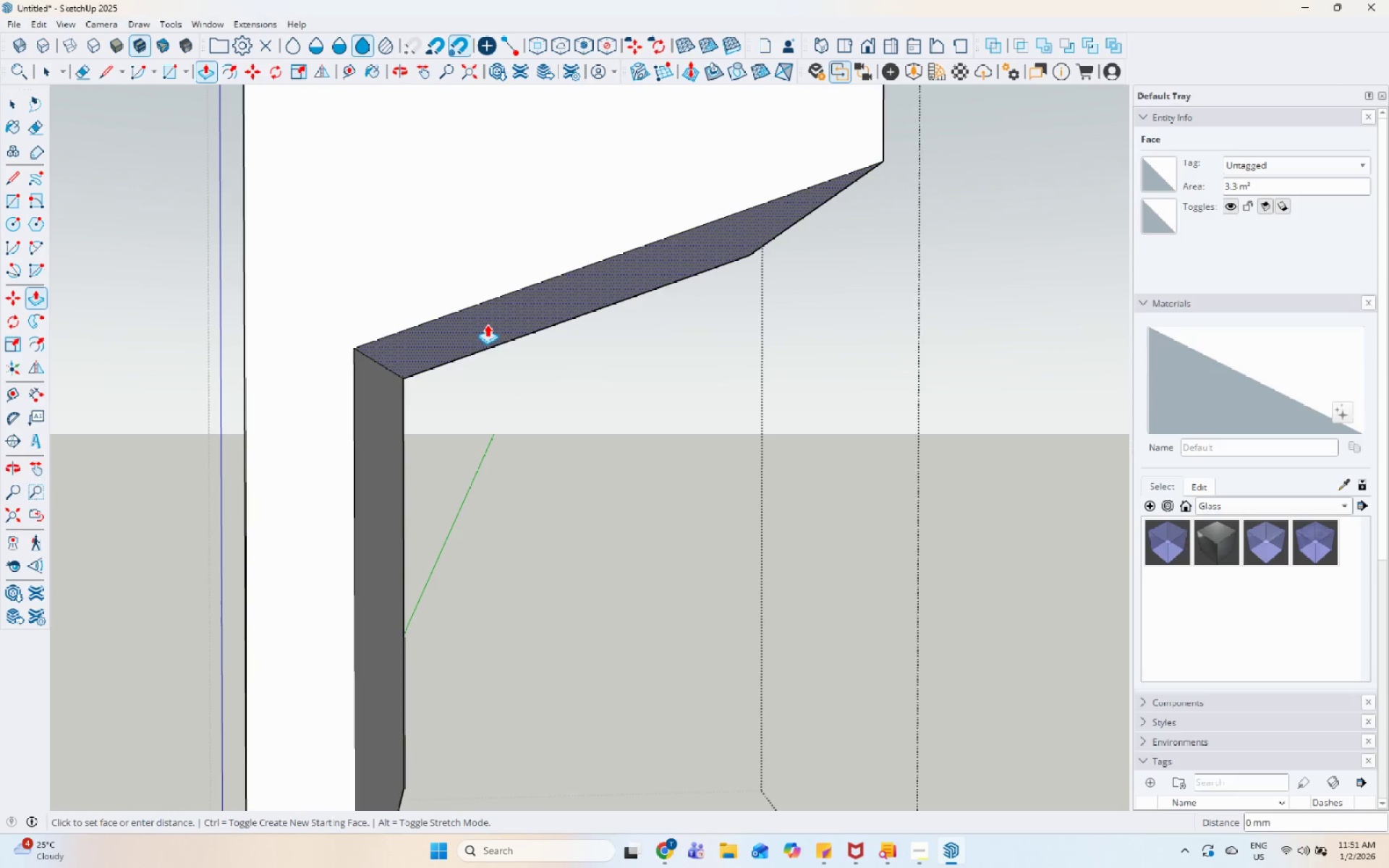 
left_click([487, 324])
 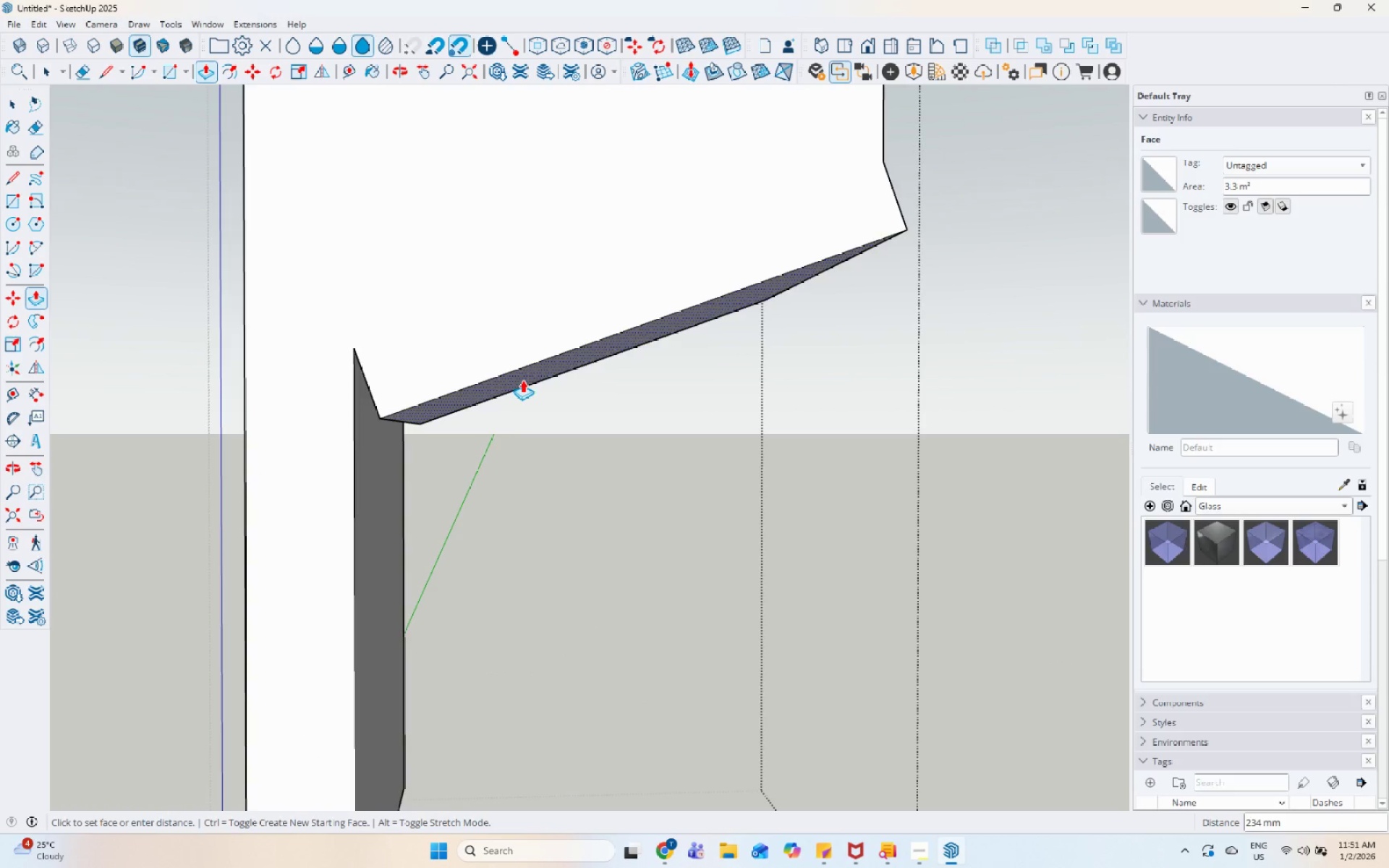 
scroll: coordinate [523, 380], scroll_direction: down, amount: 4.0
 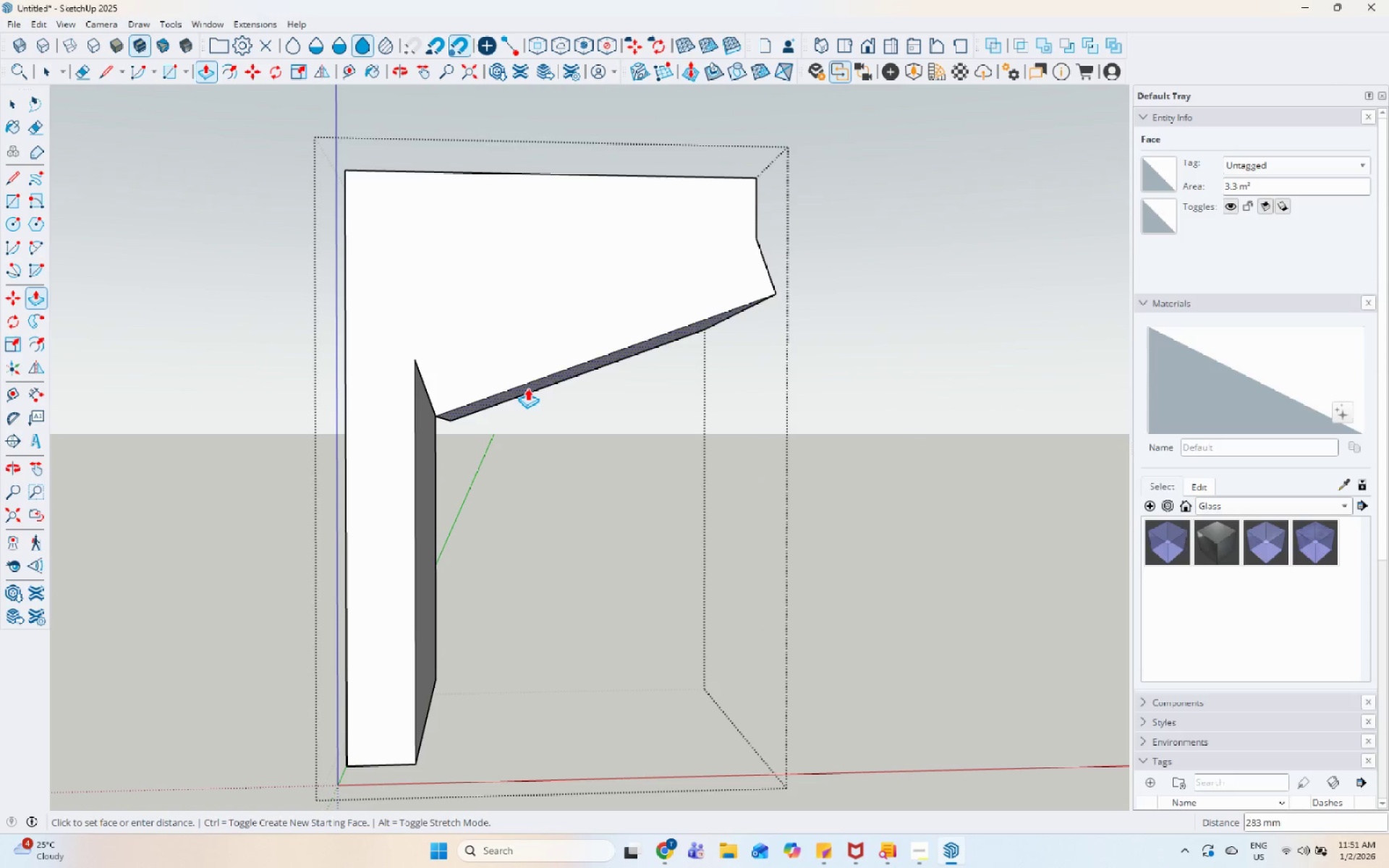 
key(Escape)
 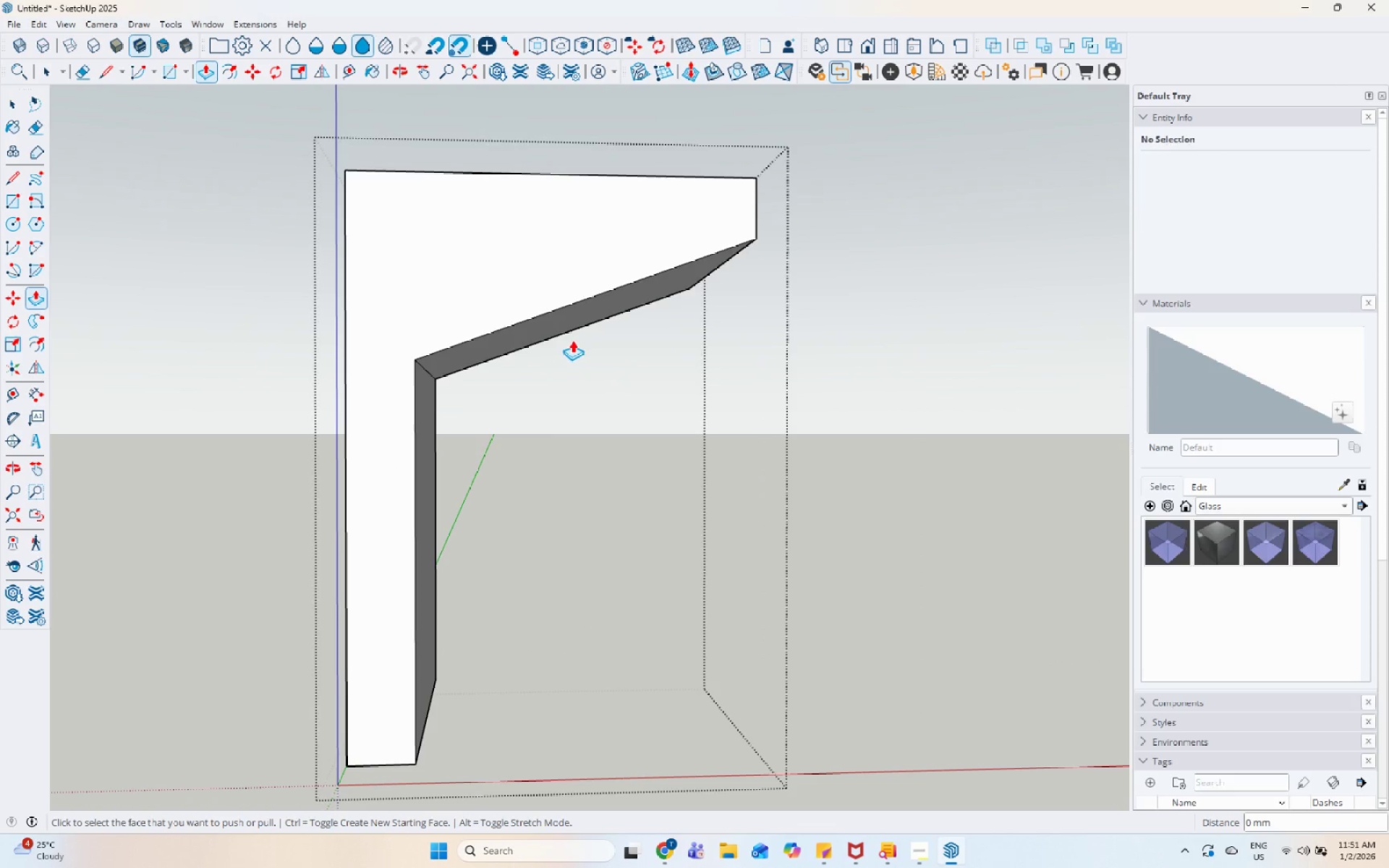 
key(Space)
 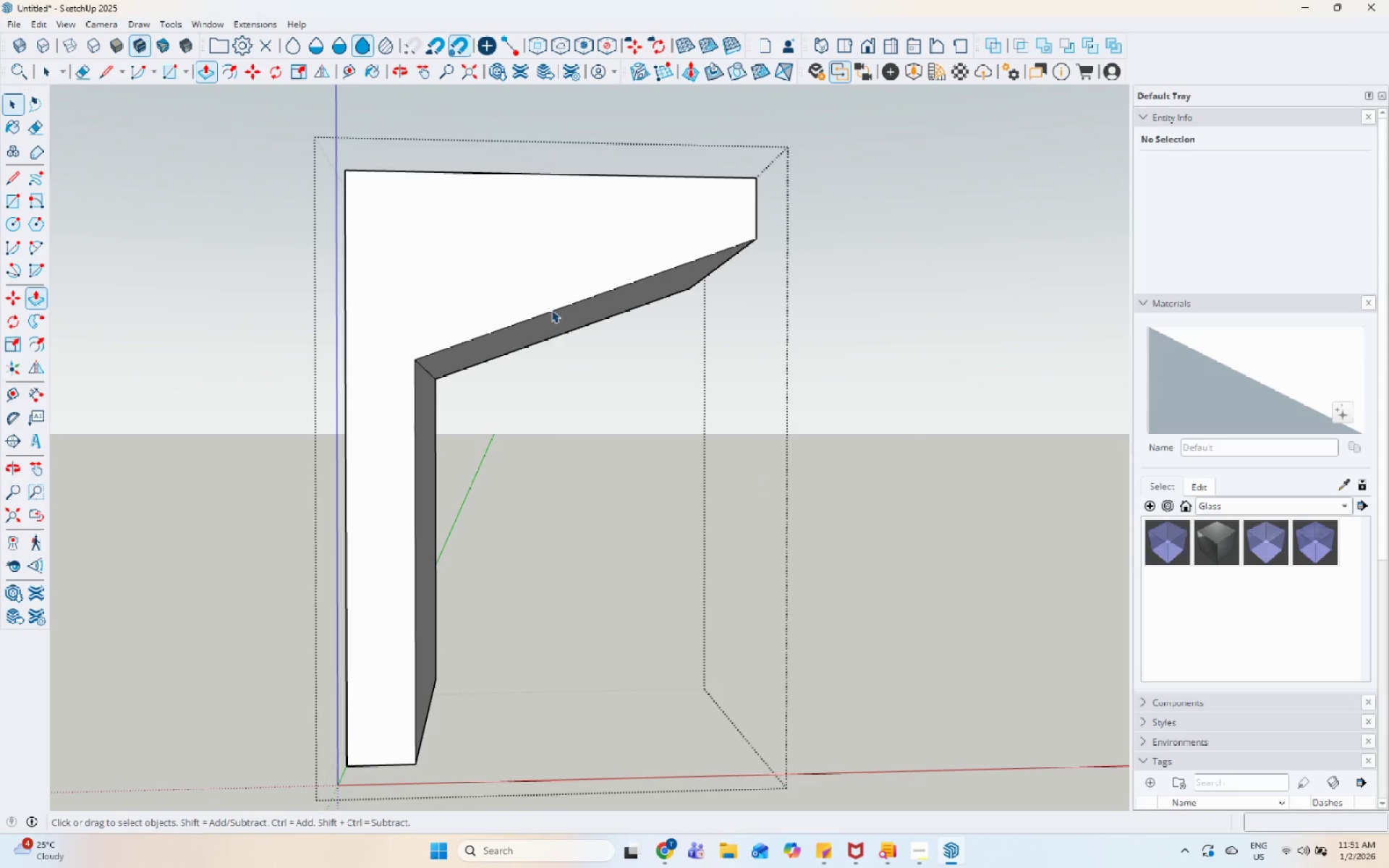 
left_click([551, 310])
 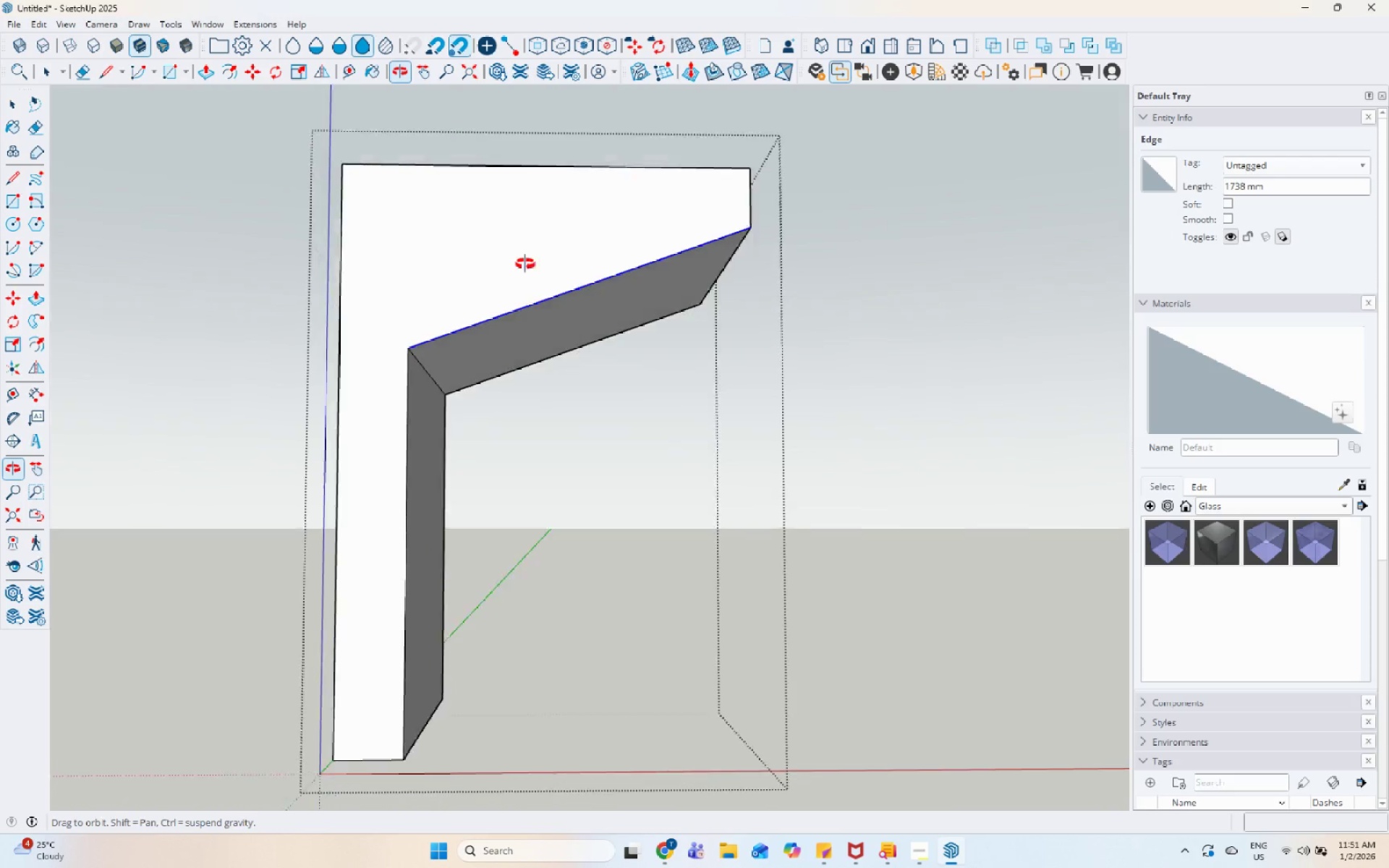 
left_click([539, 297])
 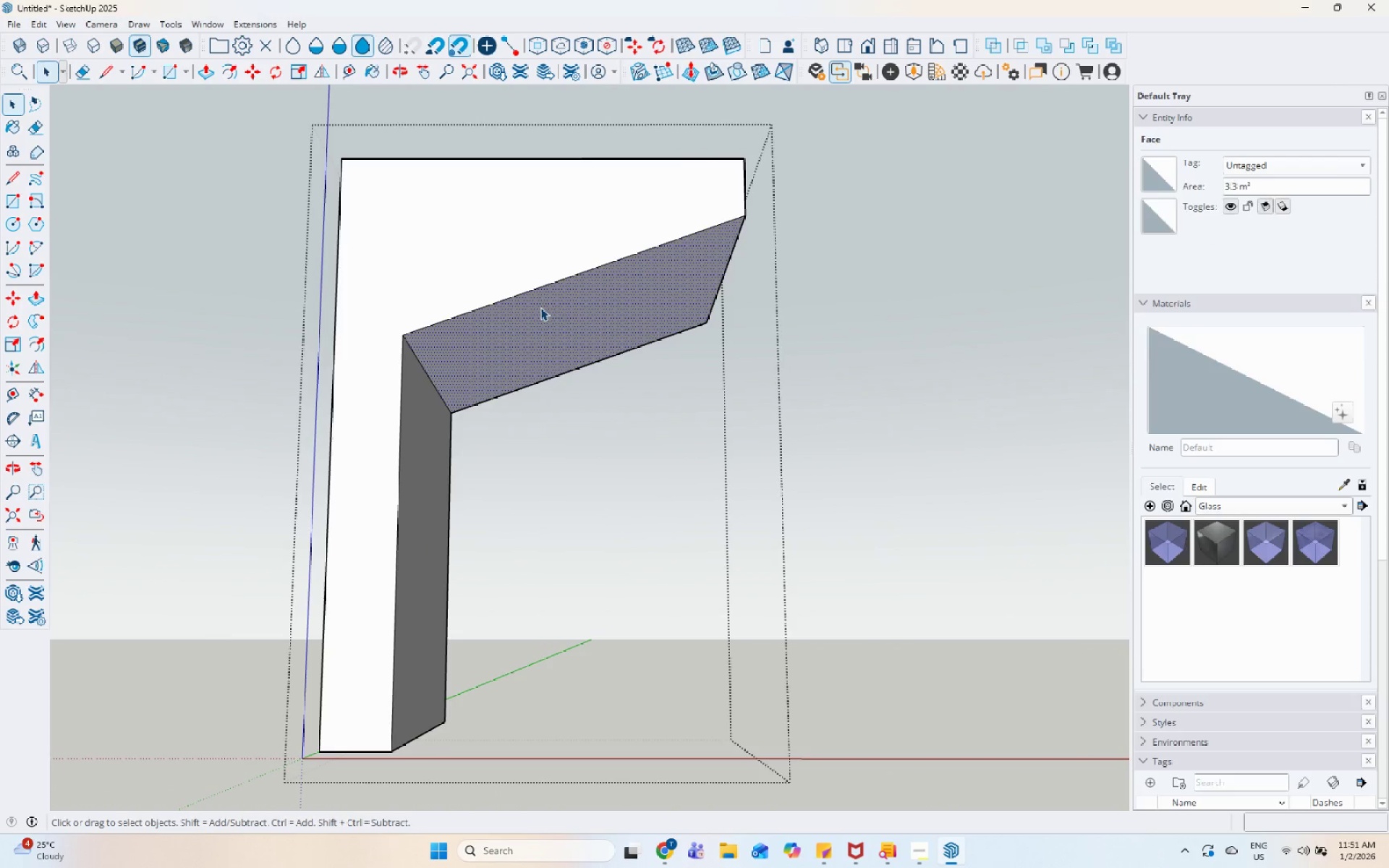 
key(P)
 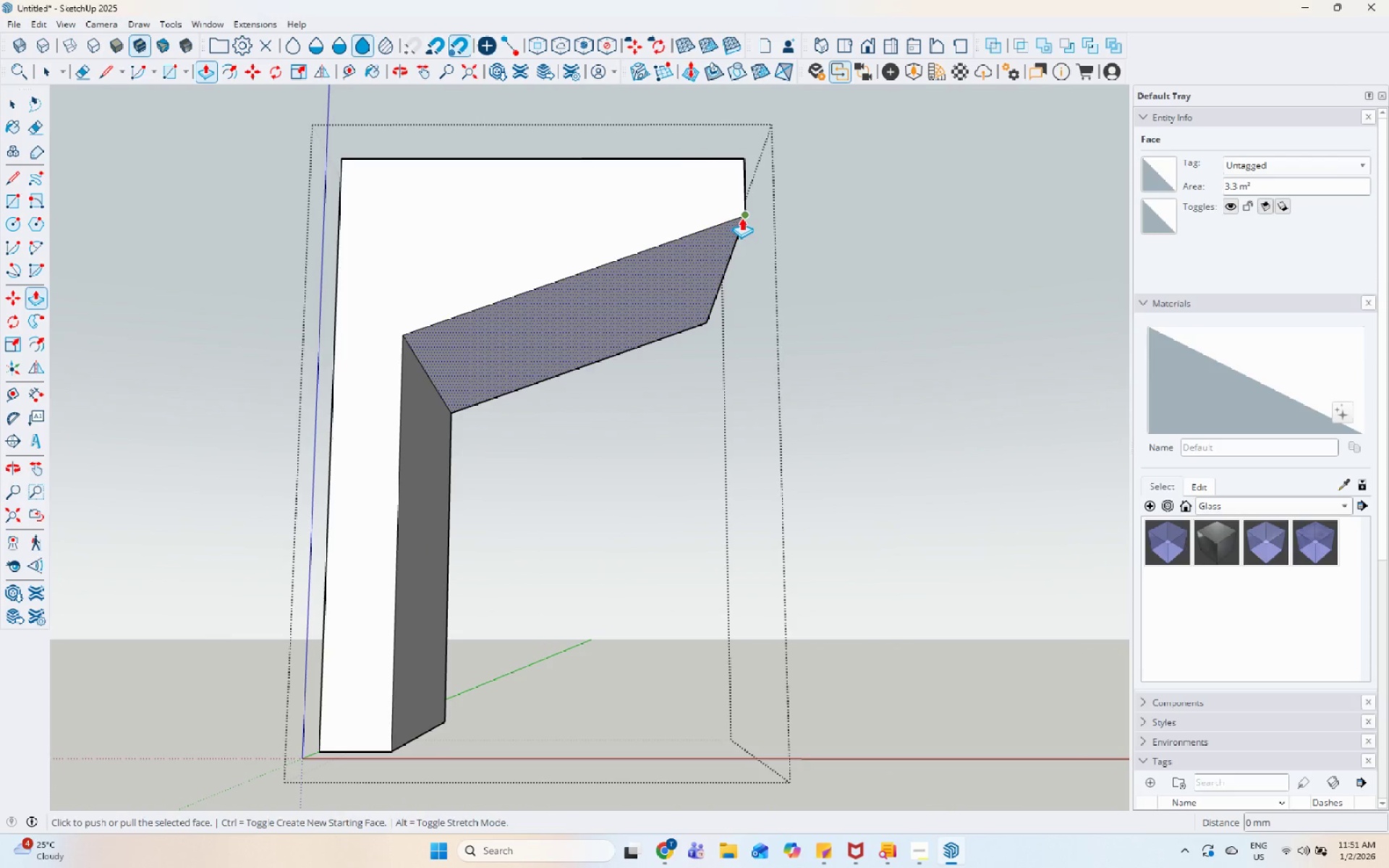 
key(Space)
 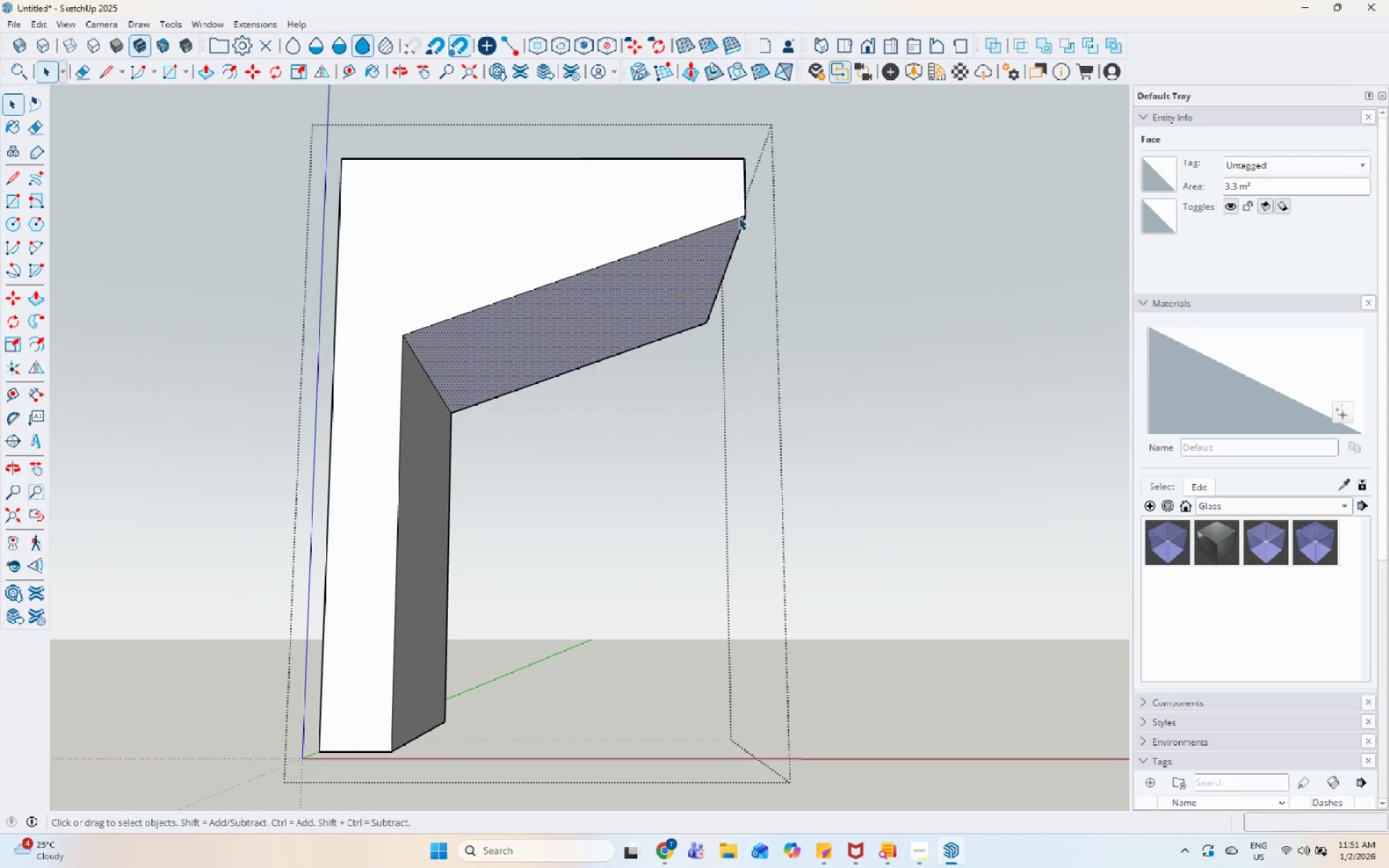 
key(M)
 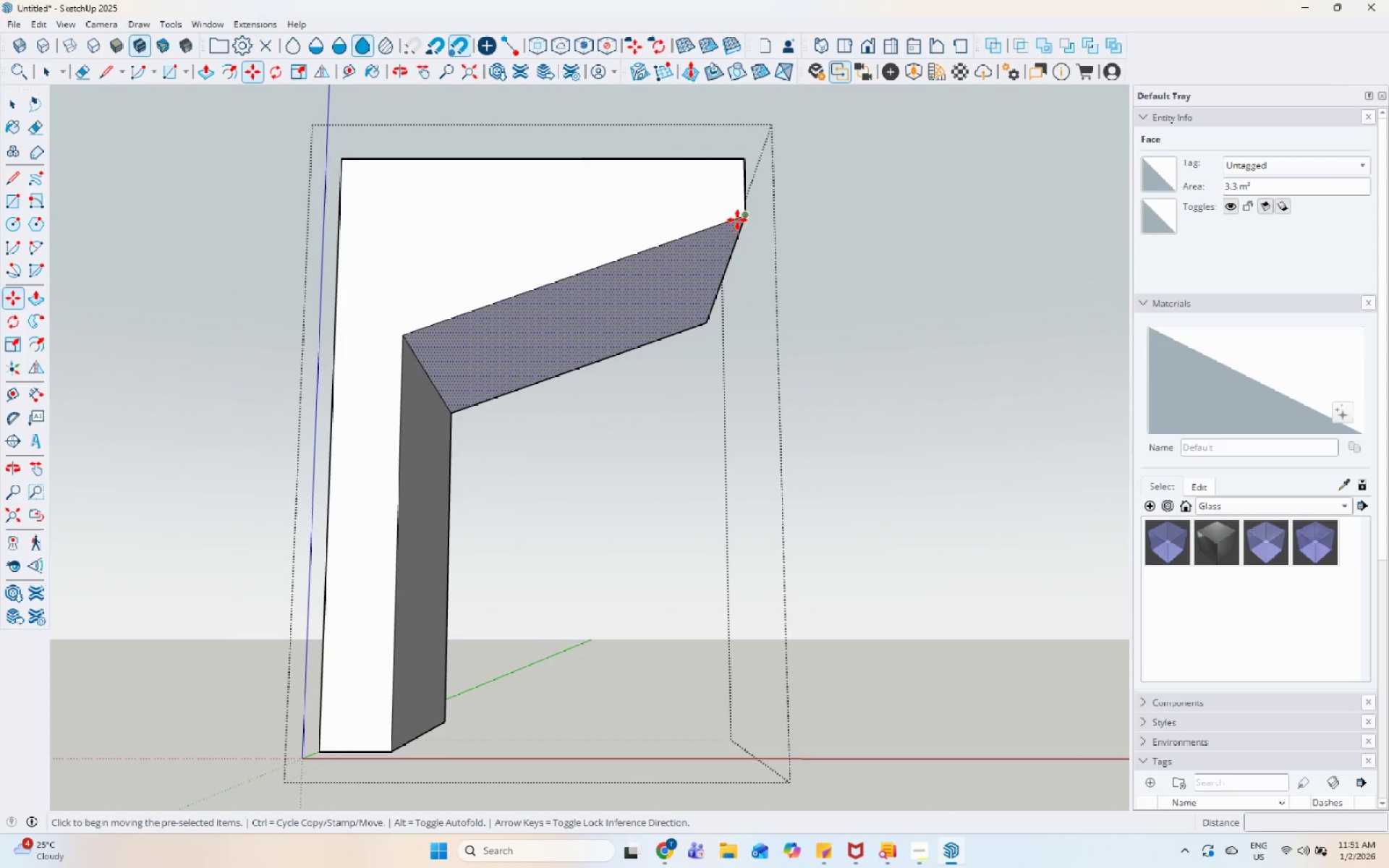 
left_click([745, 217])
 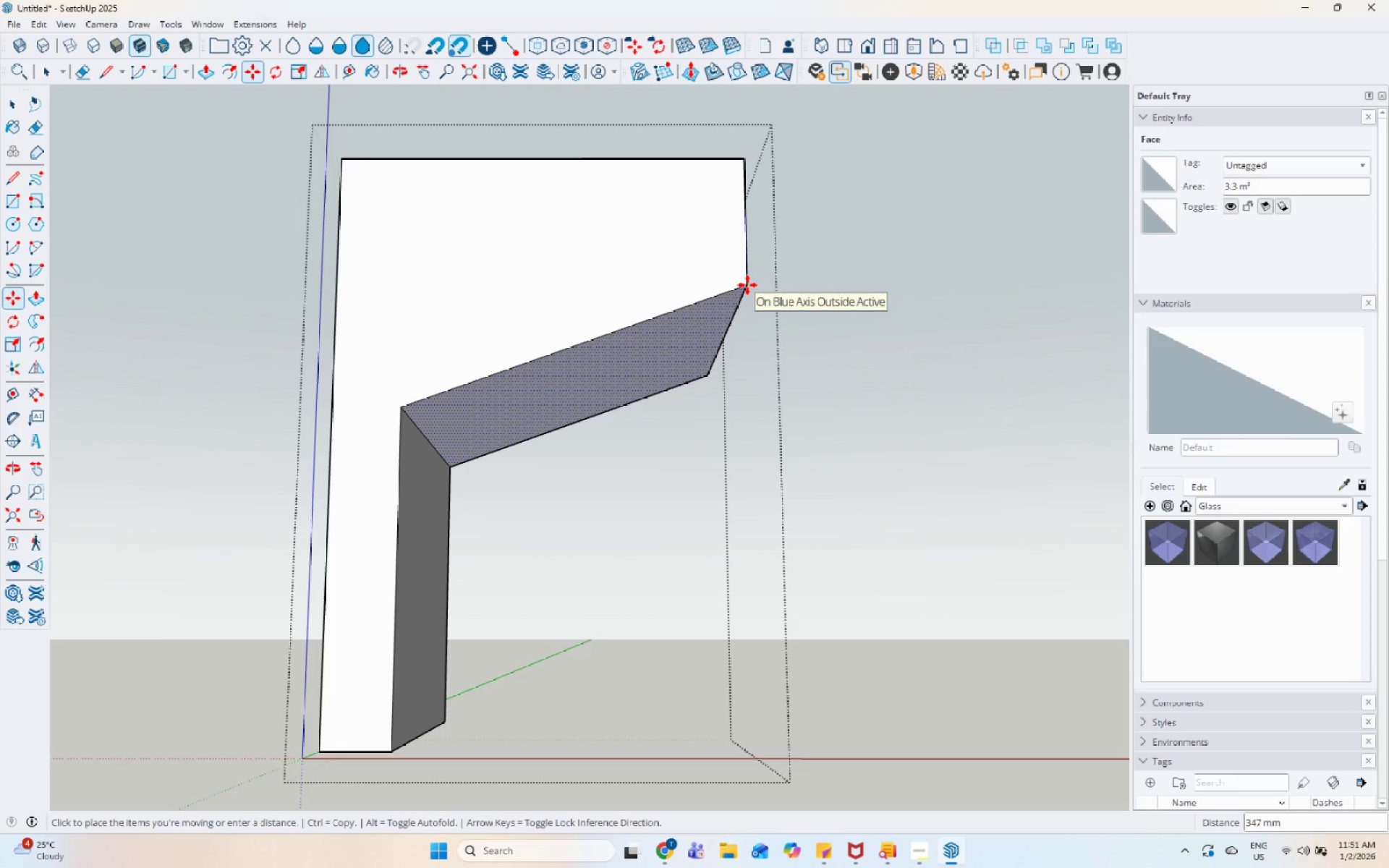 
left_click([745, 294])
 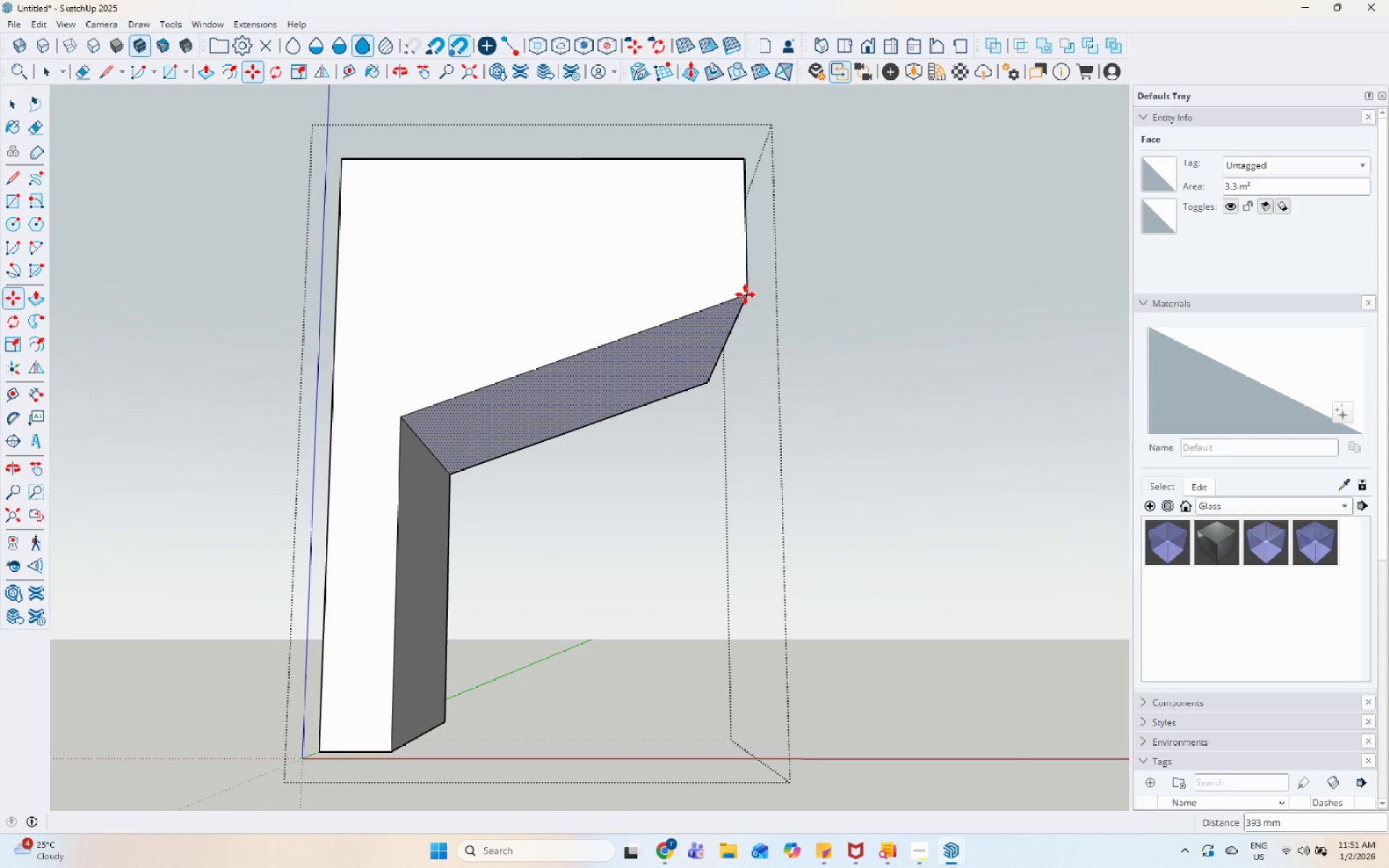 
key(Space)
 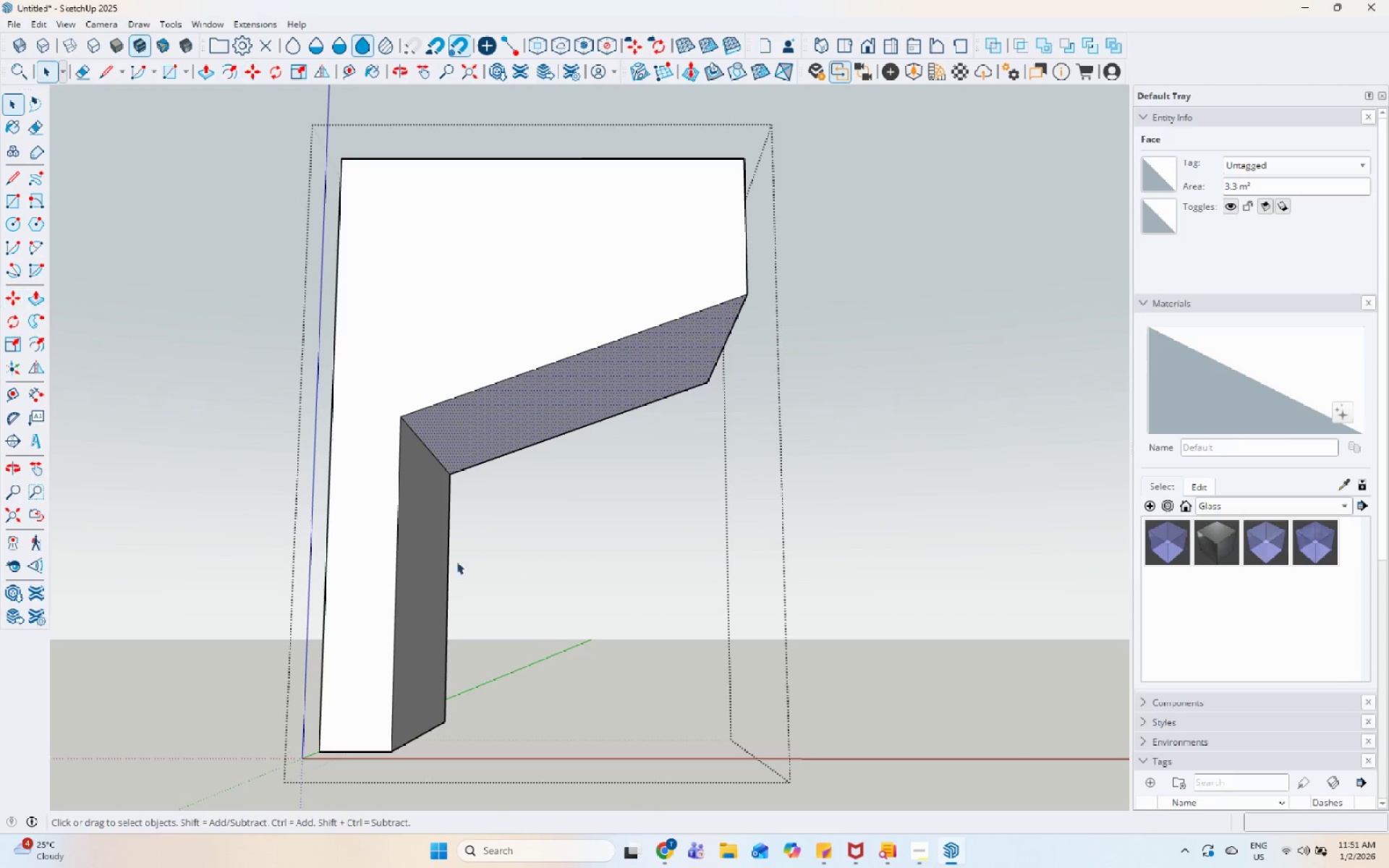 
left_click([428, 566])
 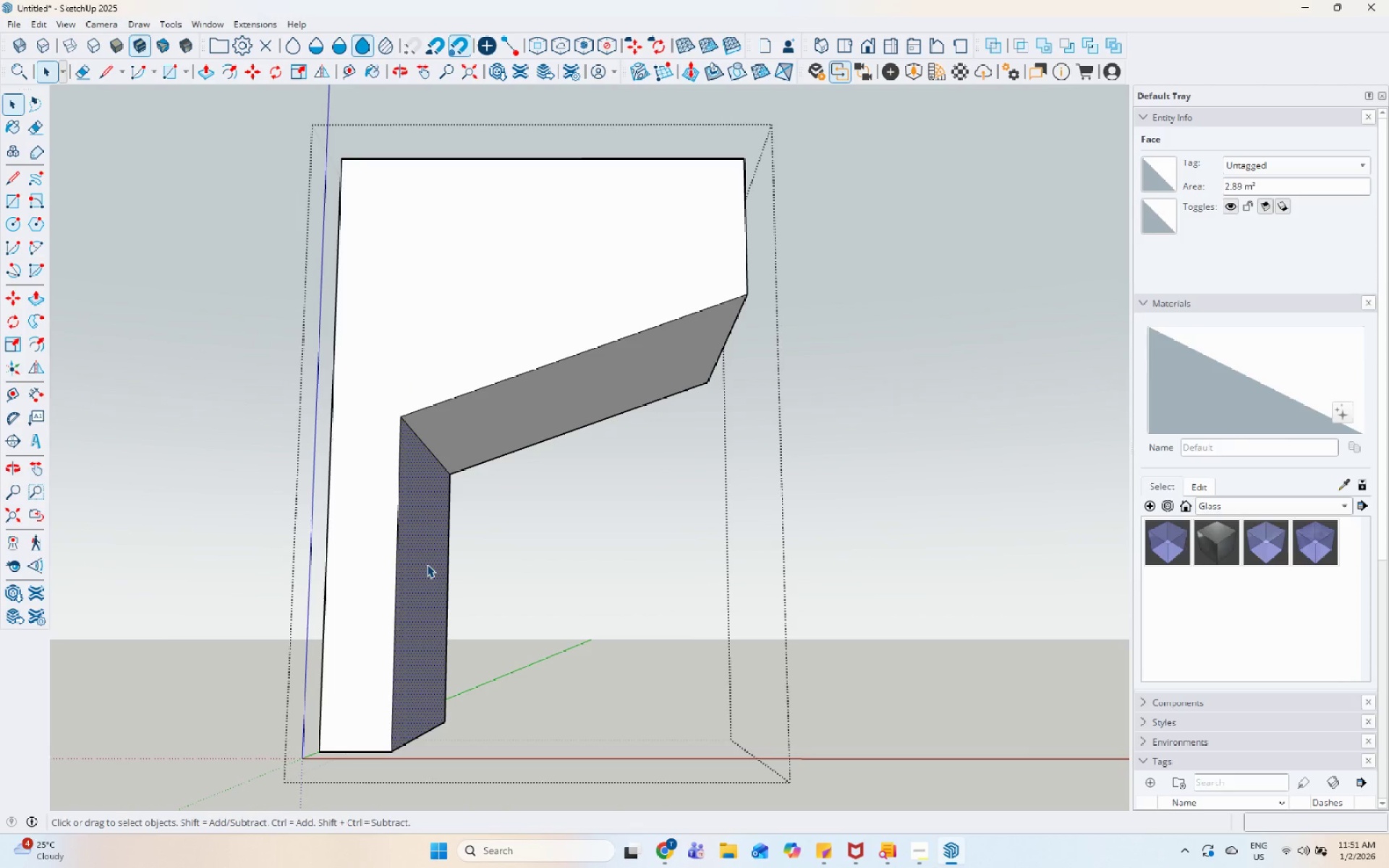 
key(P)
 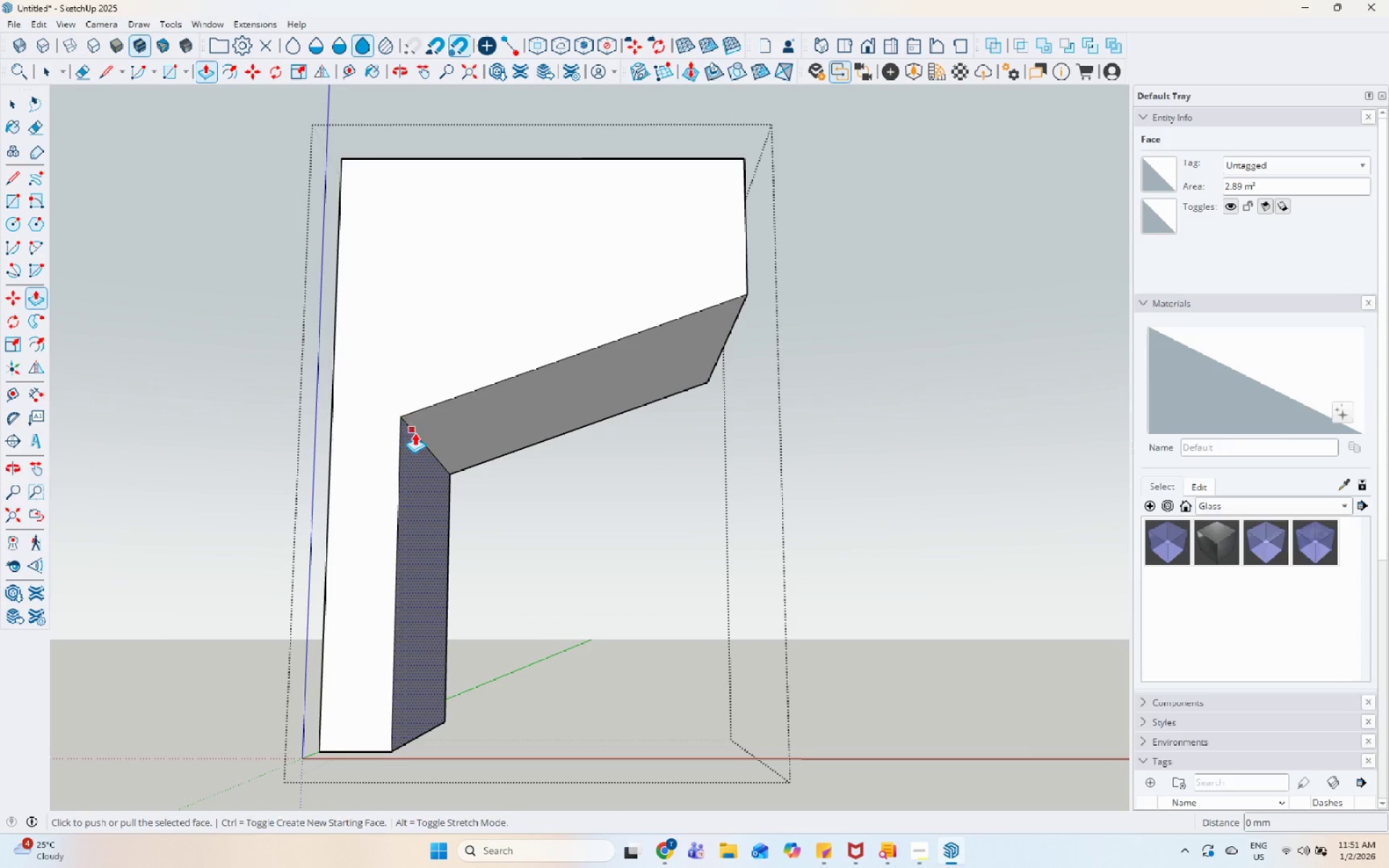 
key(M)
 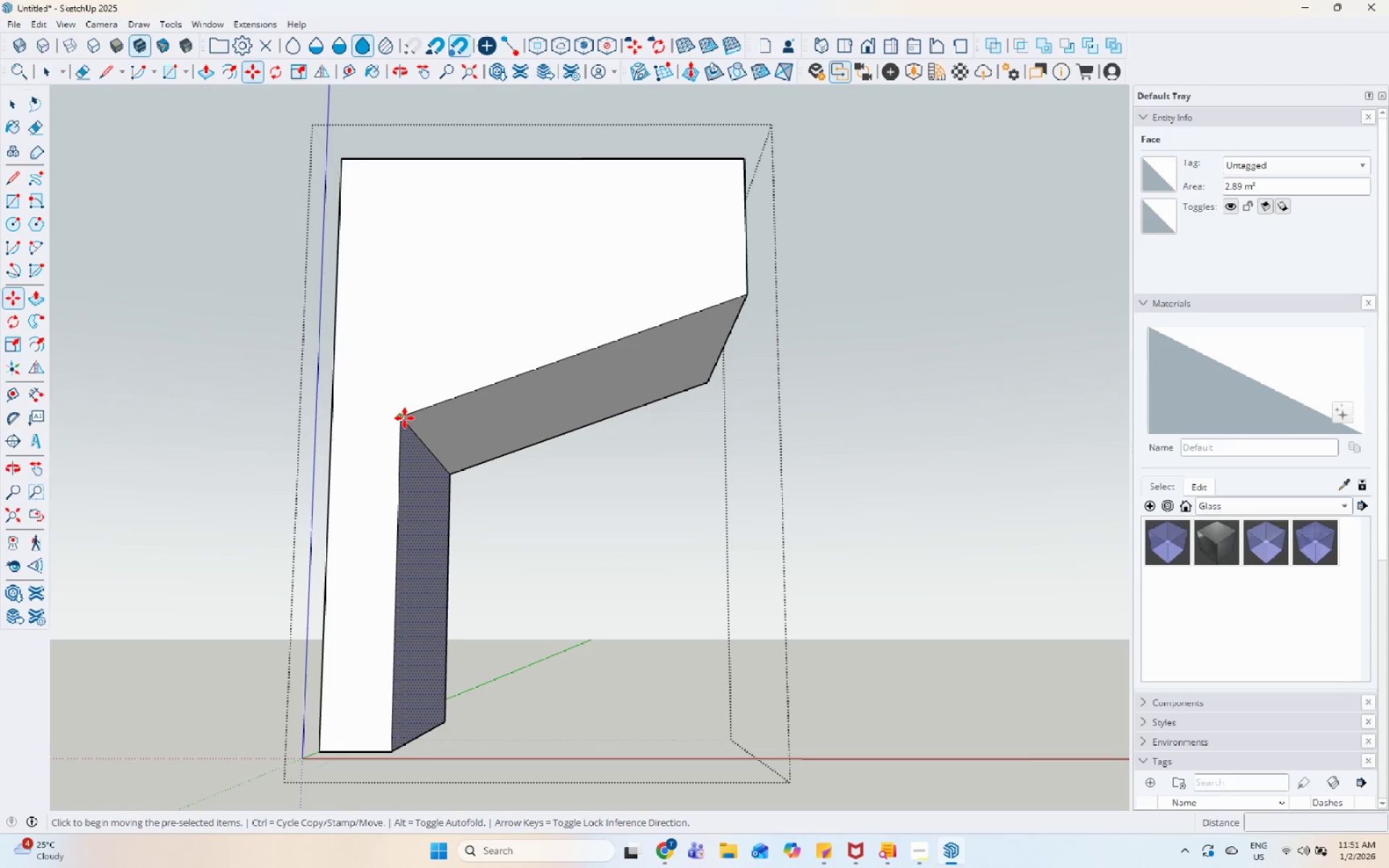 
left_click([404, 418])
 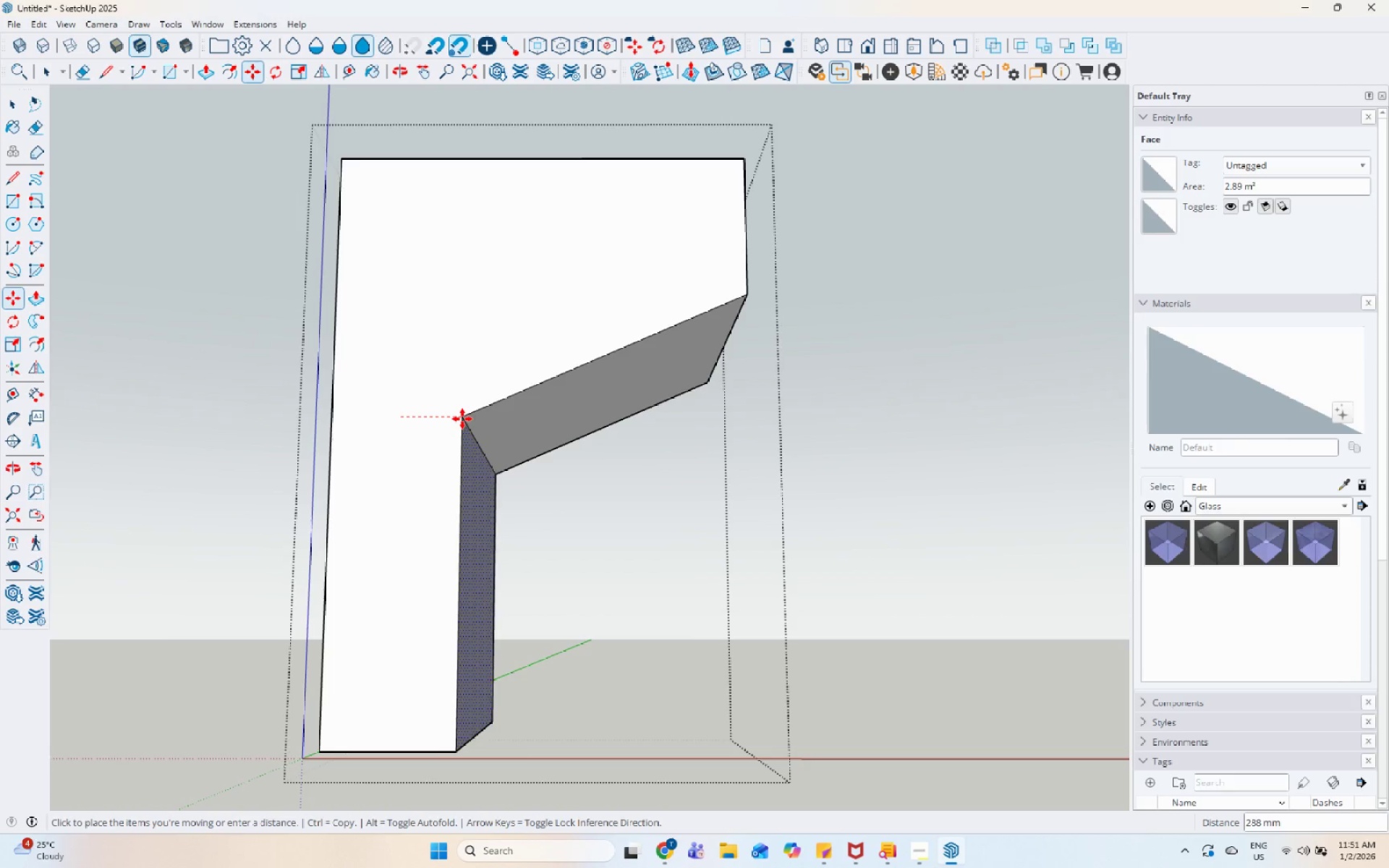 
left_click([470, 422])
 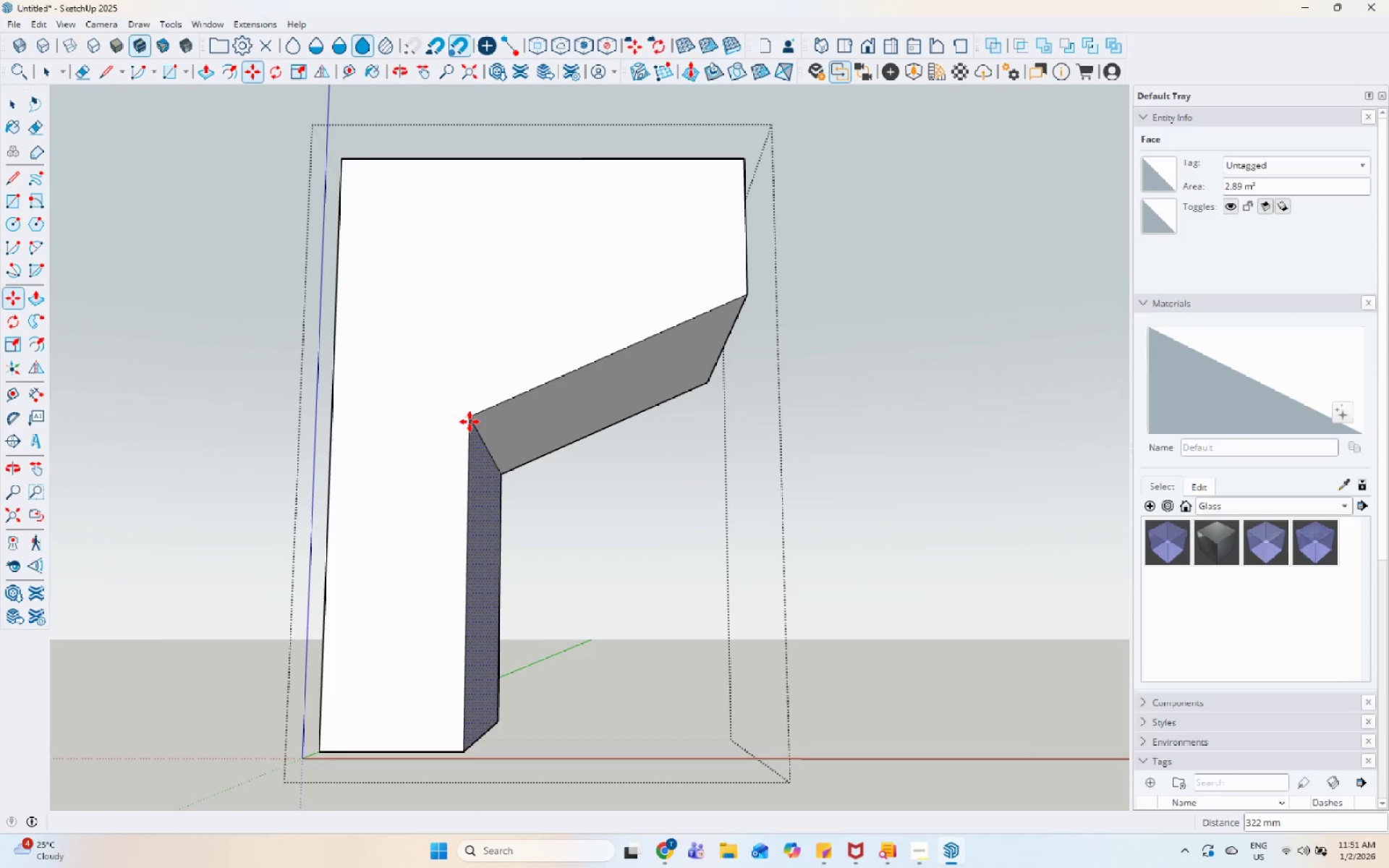 
key(Space)
 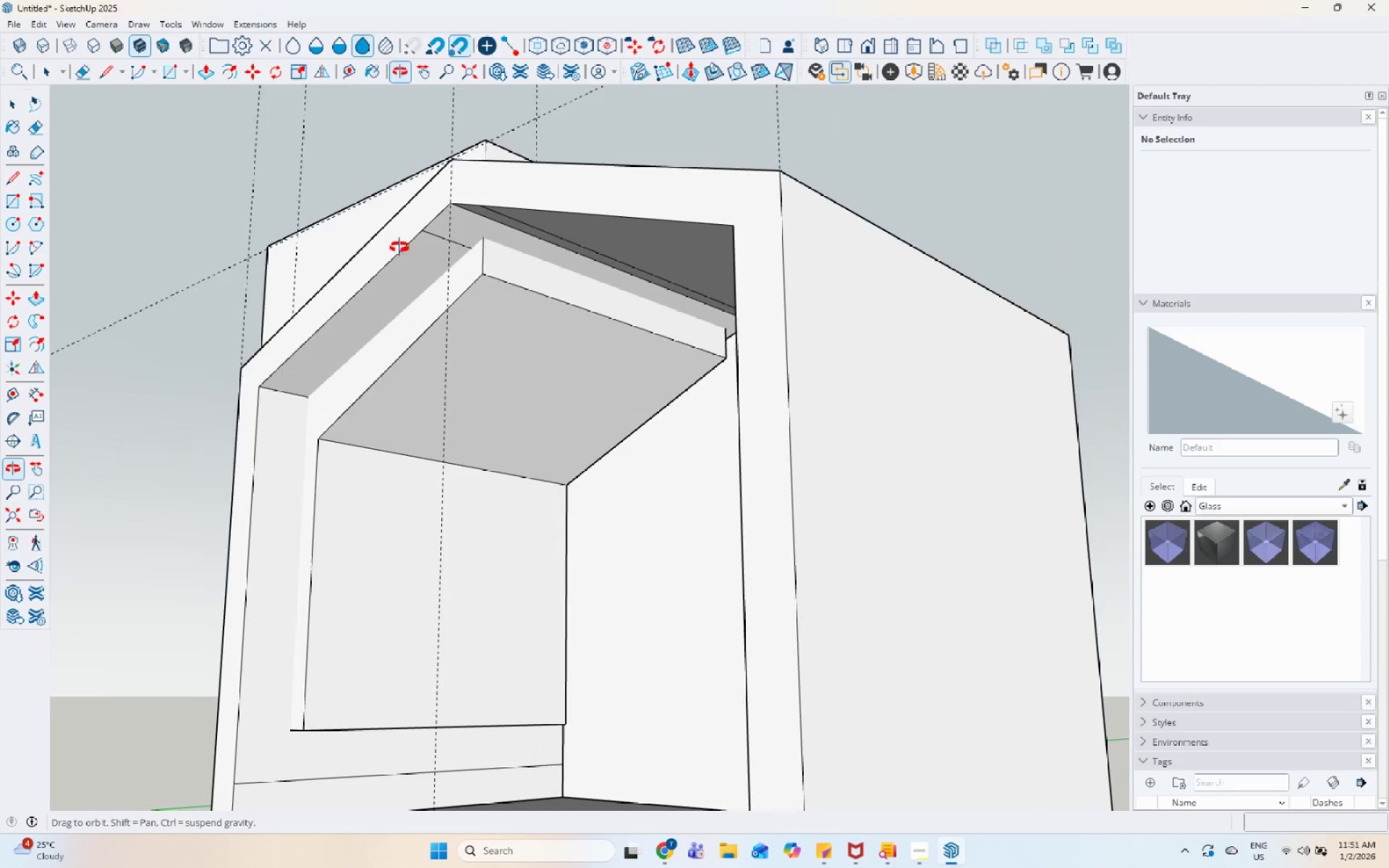 
left_click([750, 512])
 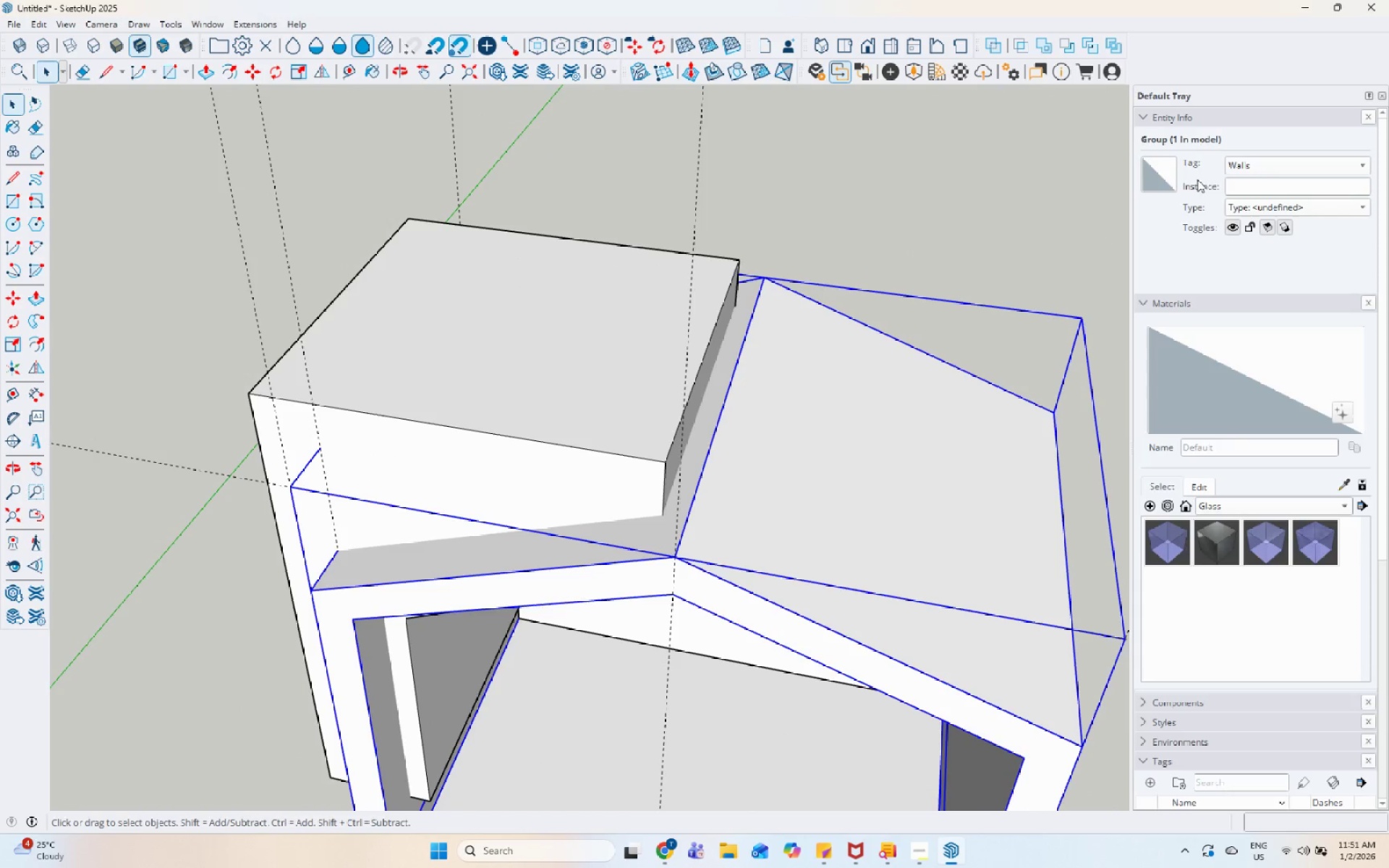 
double_click([981, 424])
 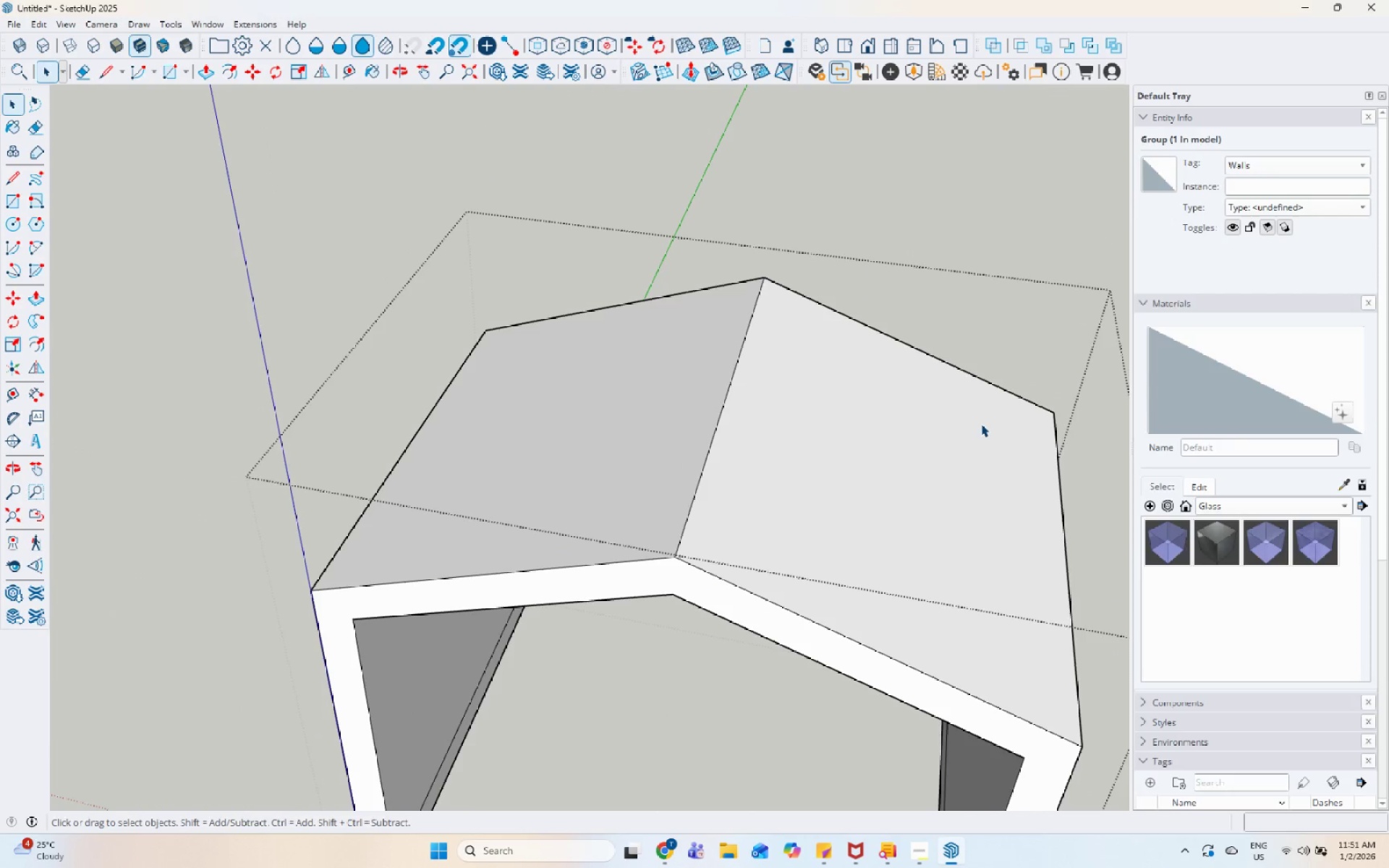 
triple_click([981, 424])
 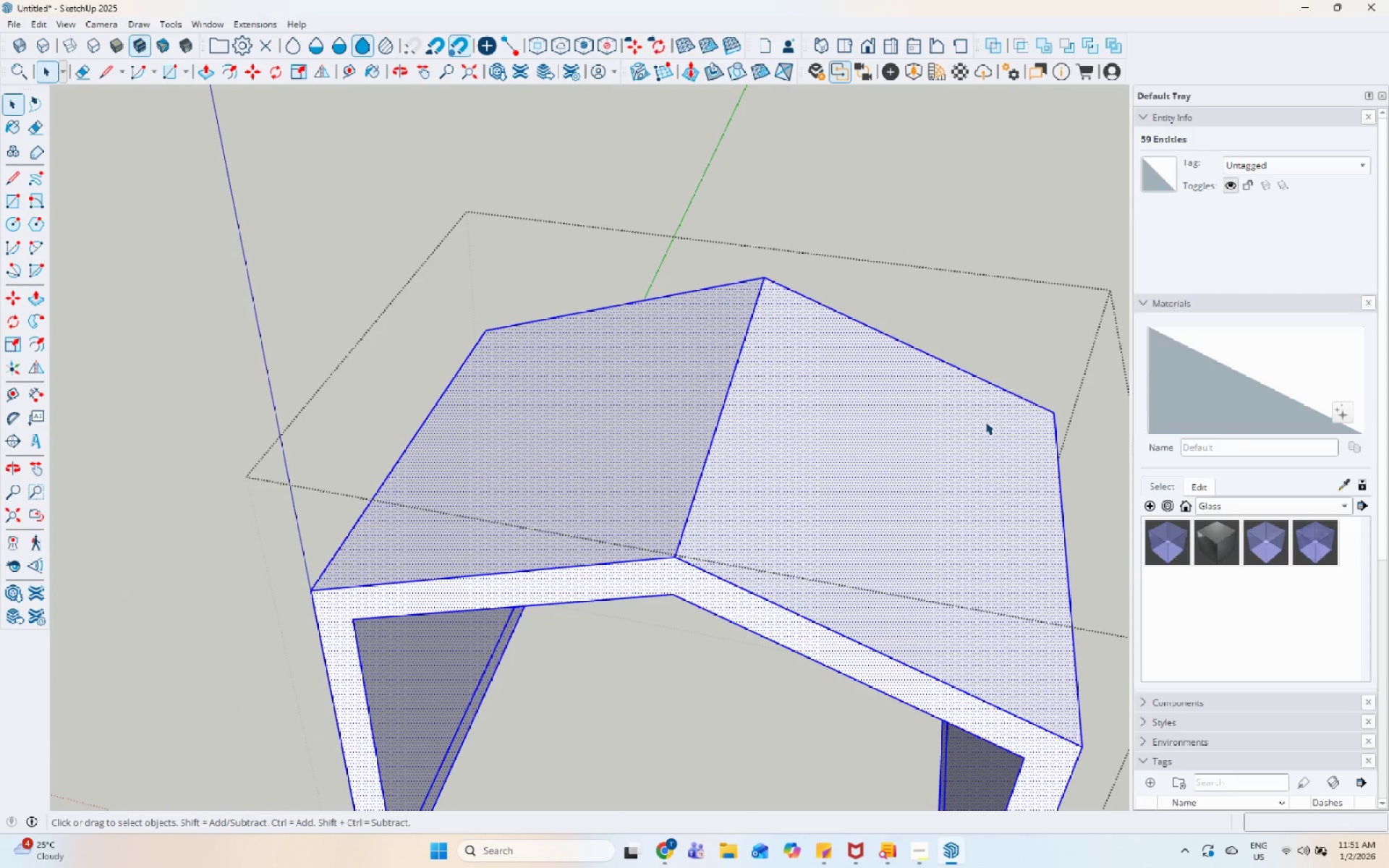 
key(Escape)
 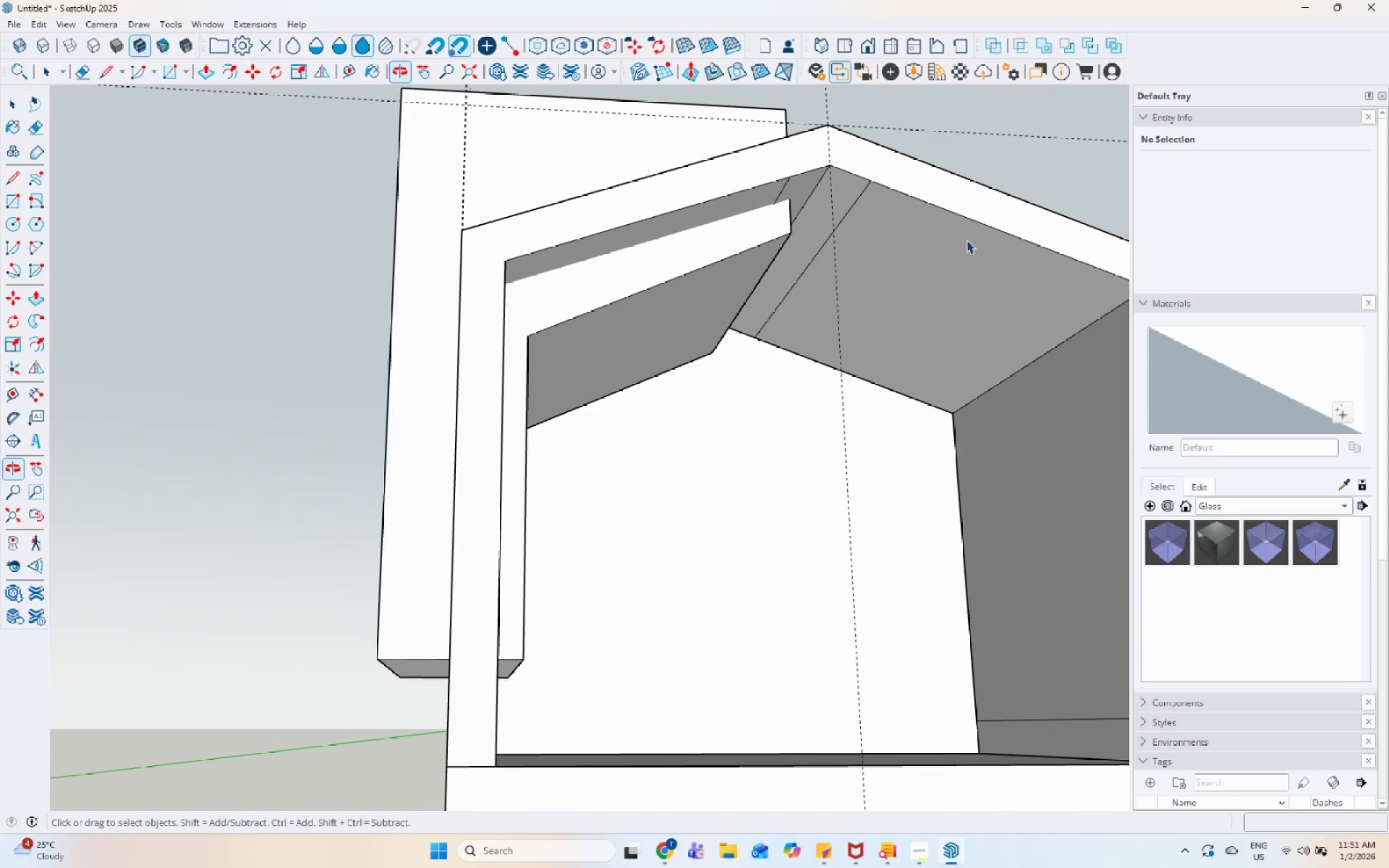 
double_click([967, 240])
 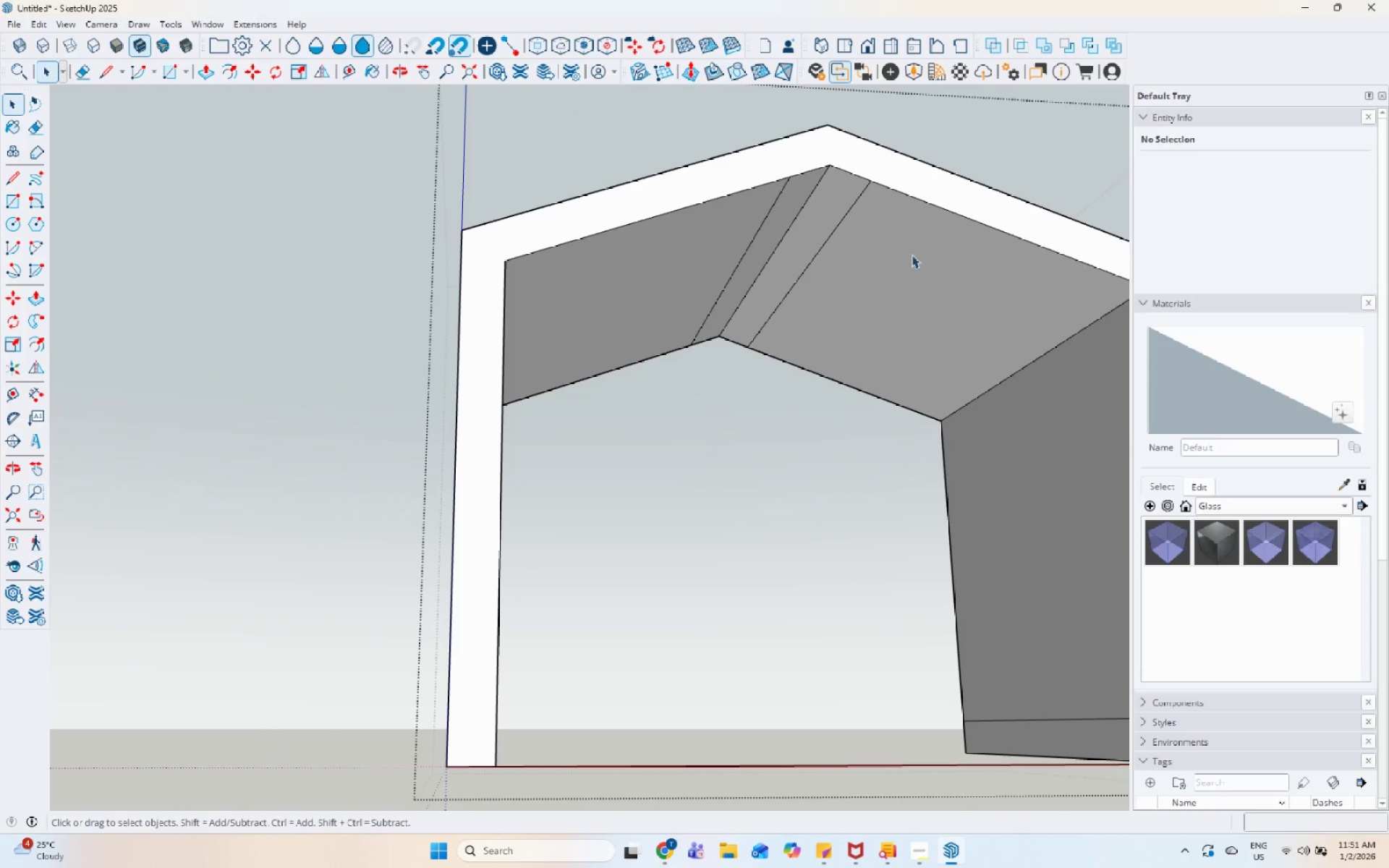 
scroll: coordinate [841, 266], scroll_direction: up, amount: 7.0
 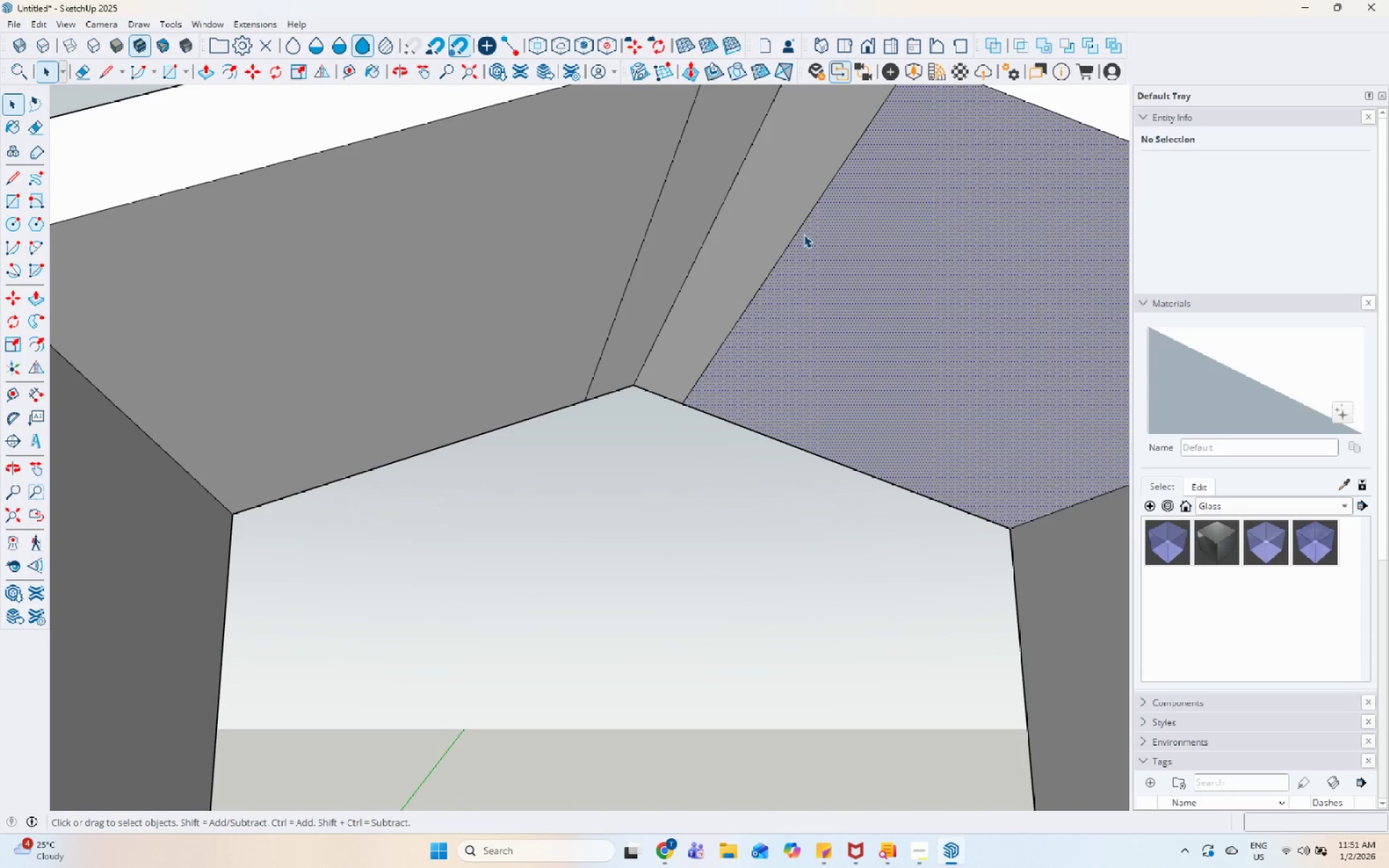 
double_click([802, 231])
 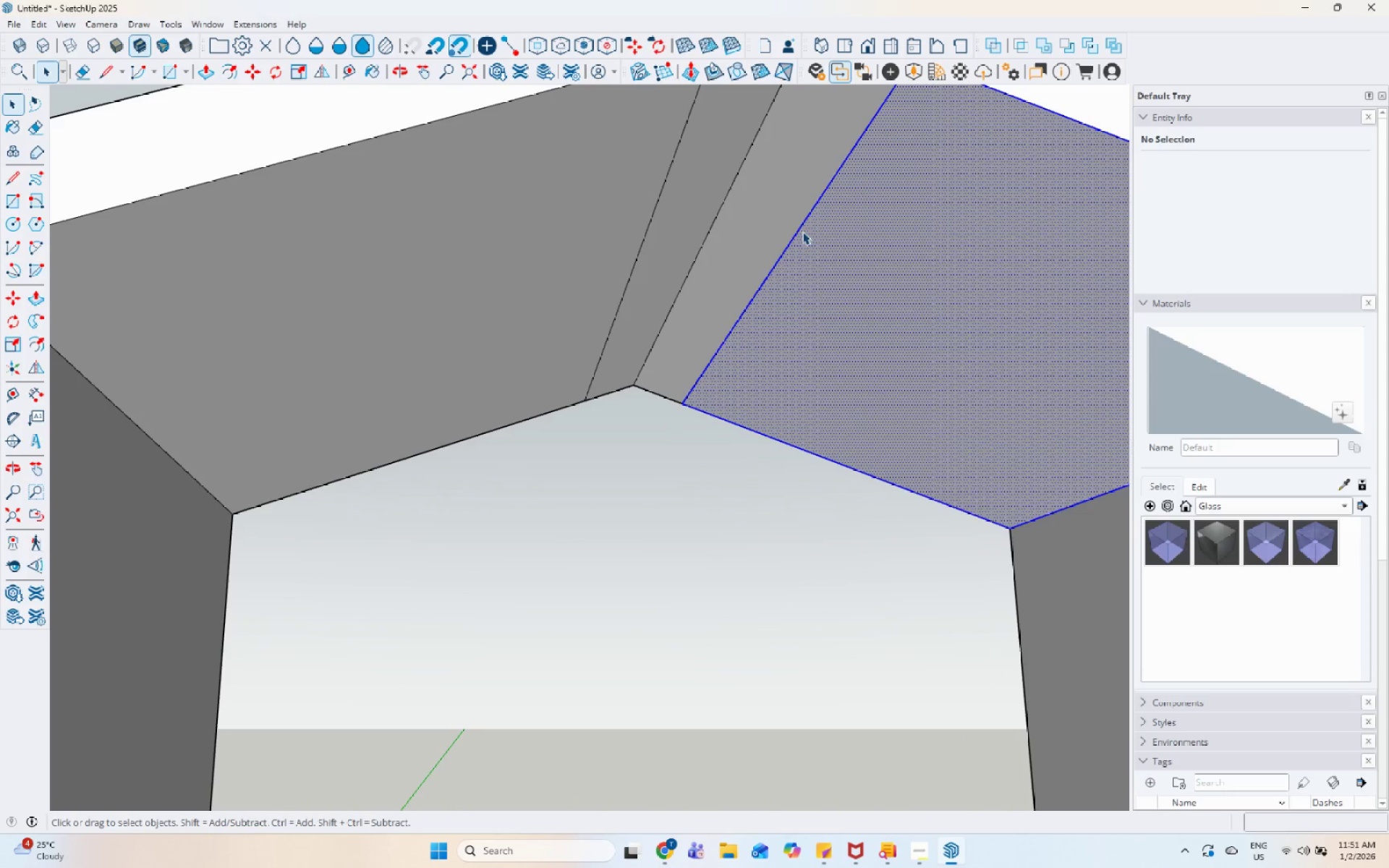 
right_click([802, 231])
 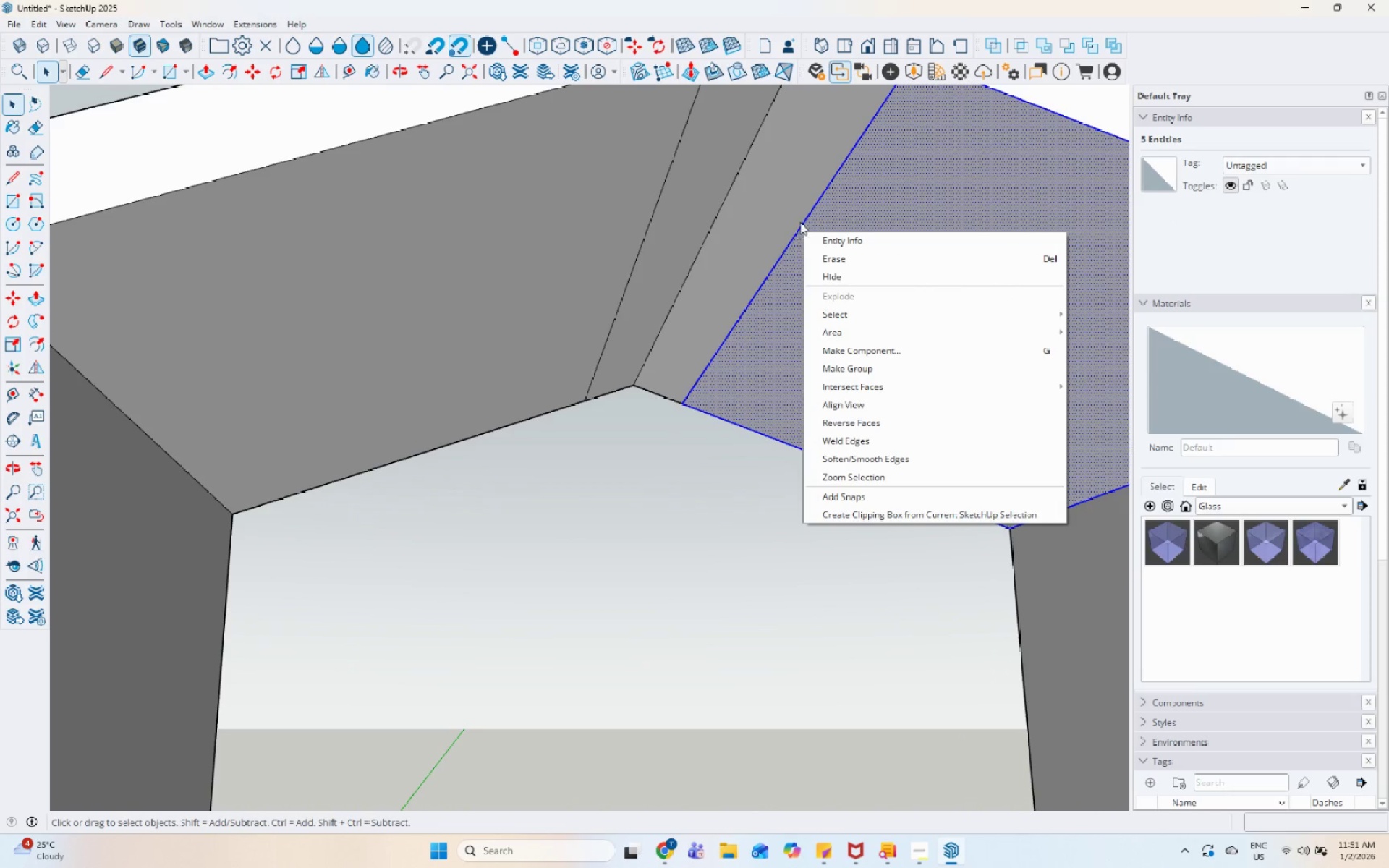 
left_click([800, 220])
 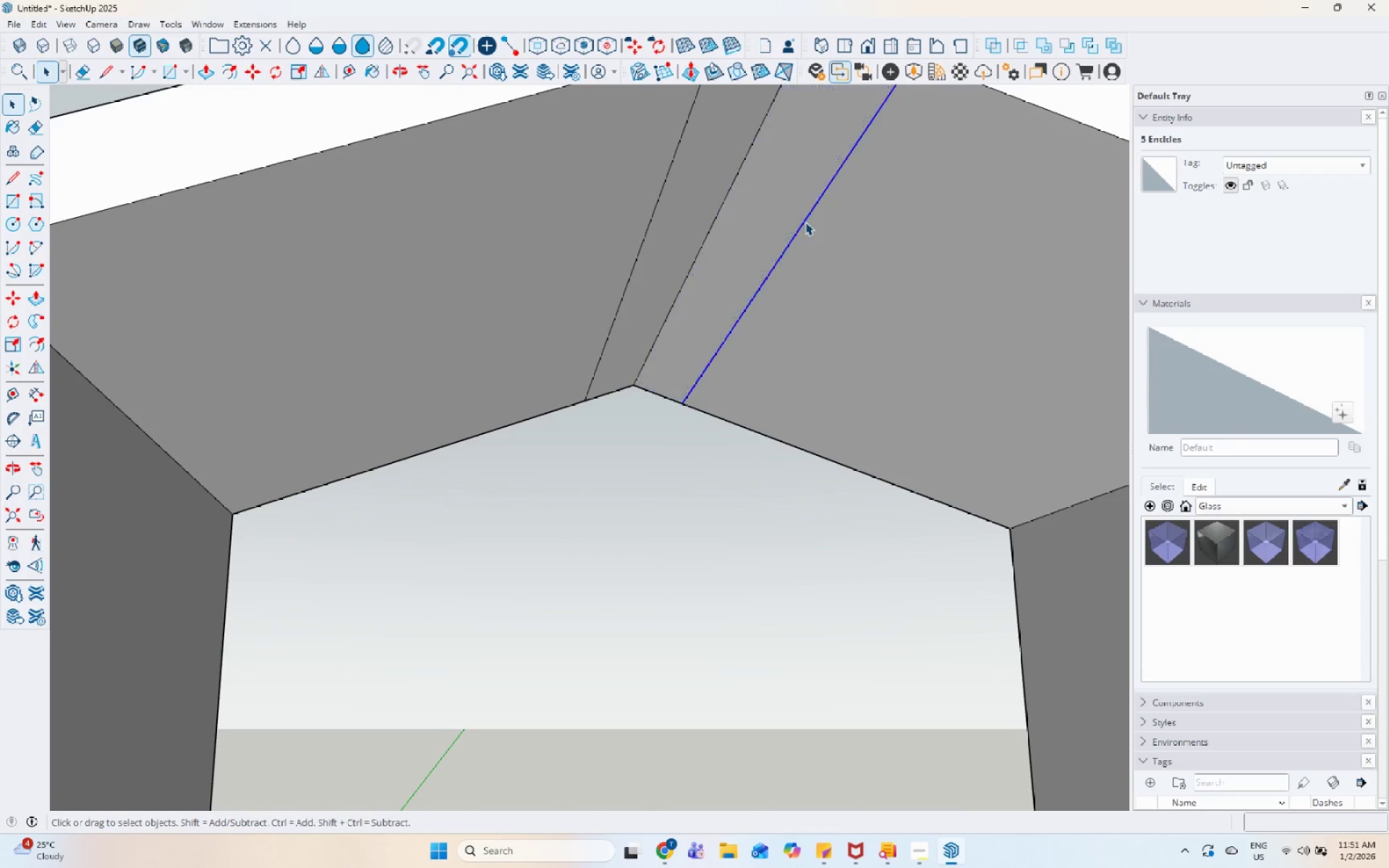 
right_click([805, 222])
 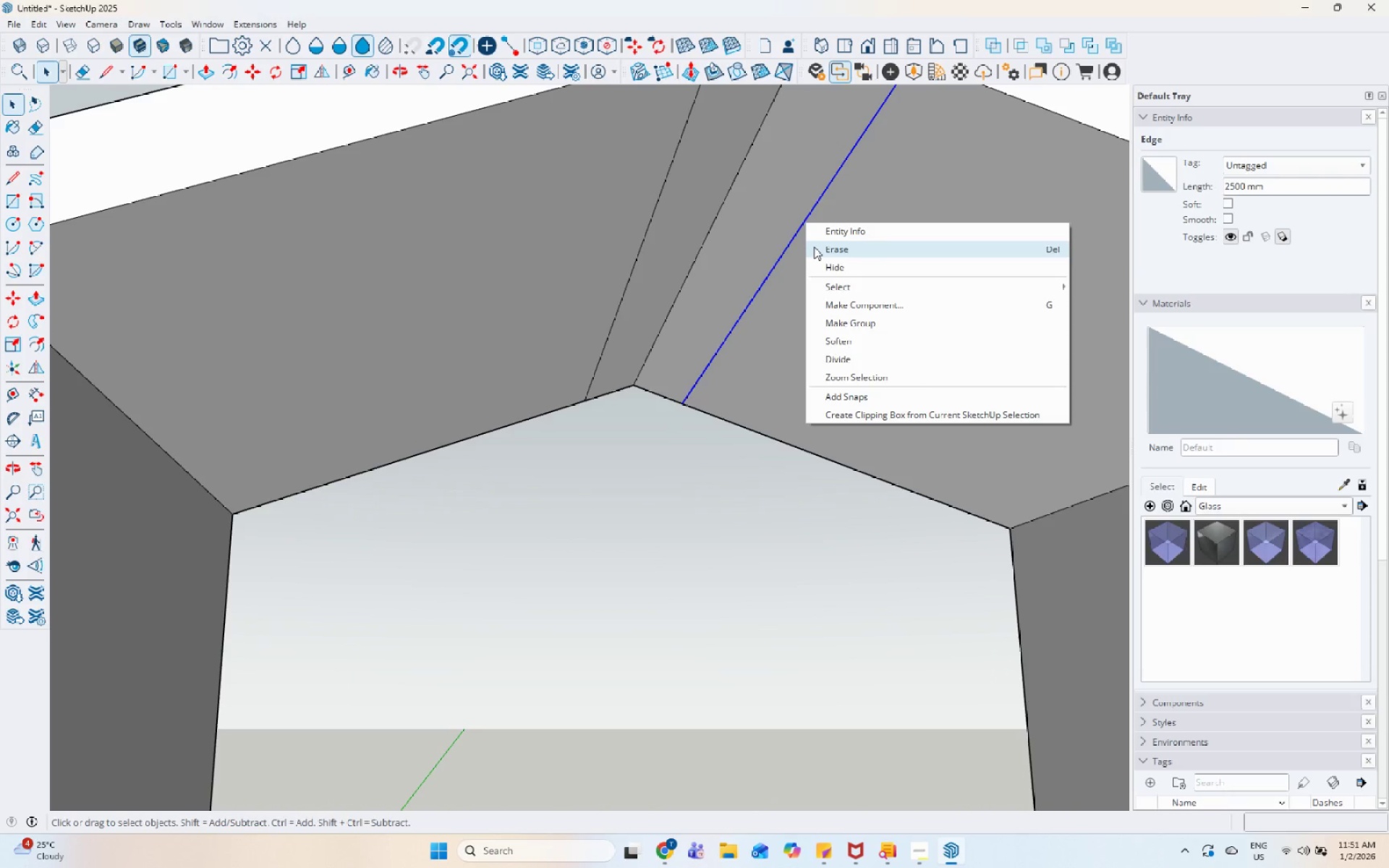 
left_click([815, 247])
 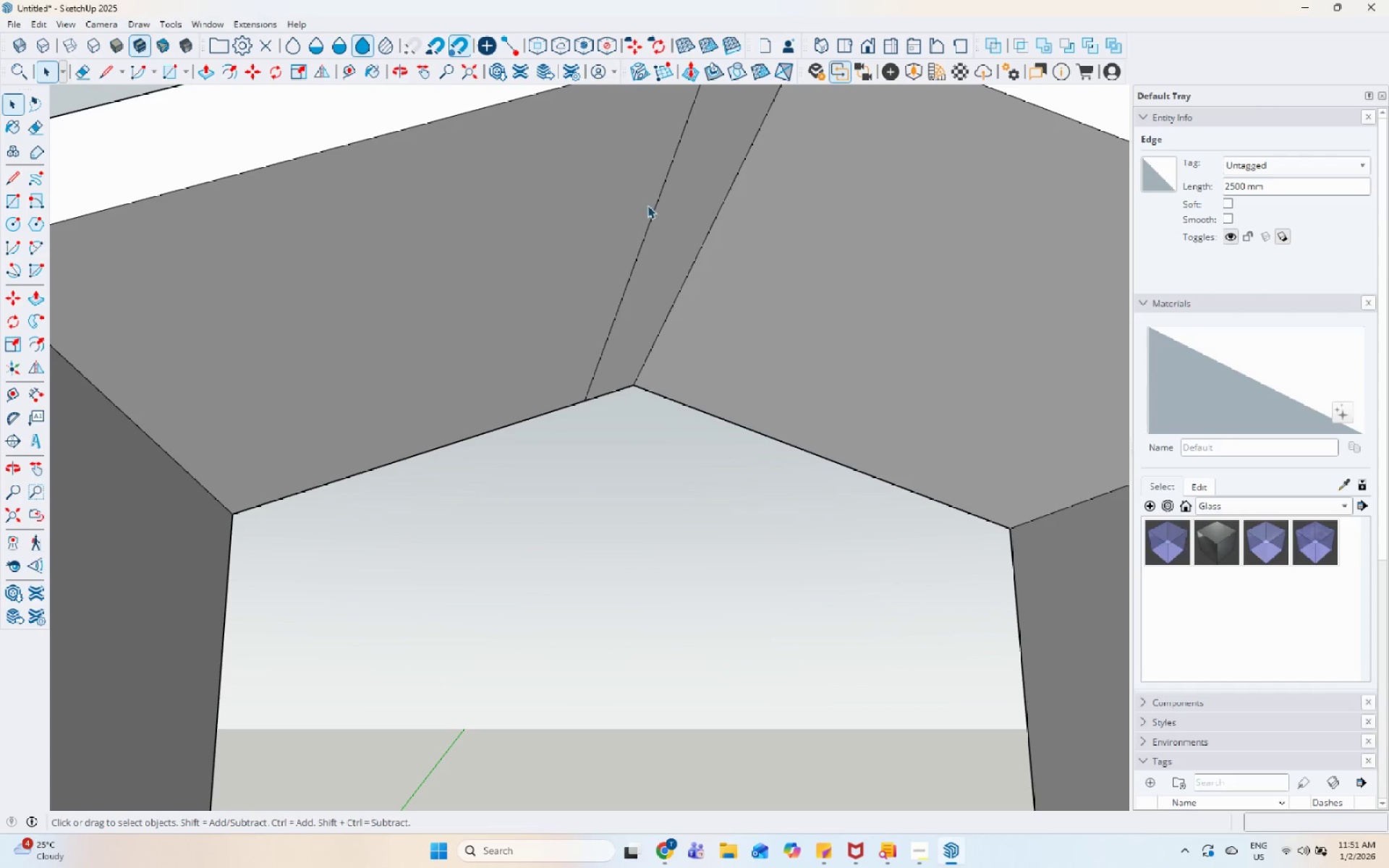 
left_click([655, 203])
 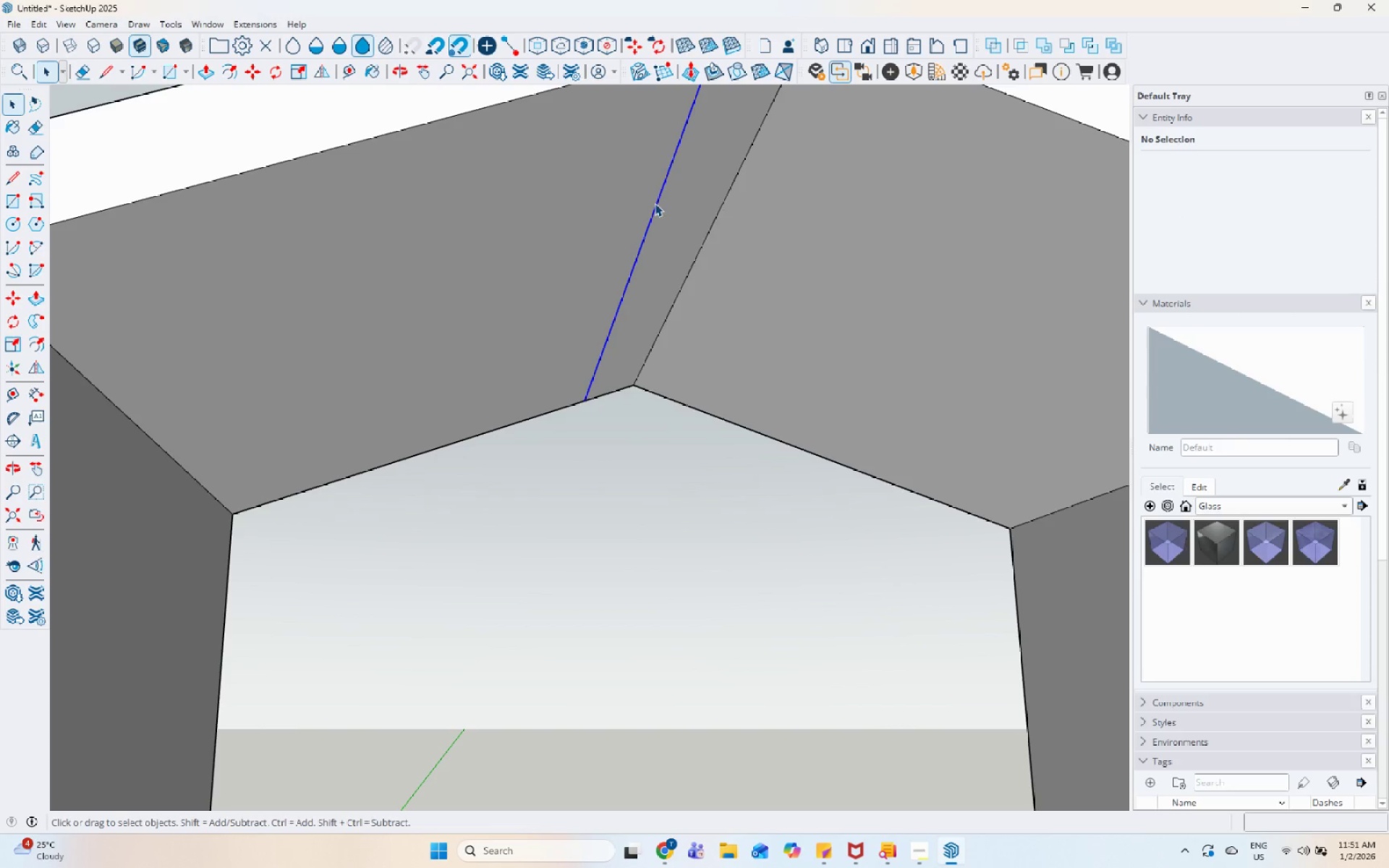 
right_click([655, 203])
 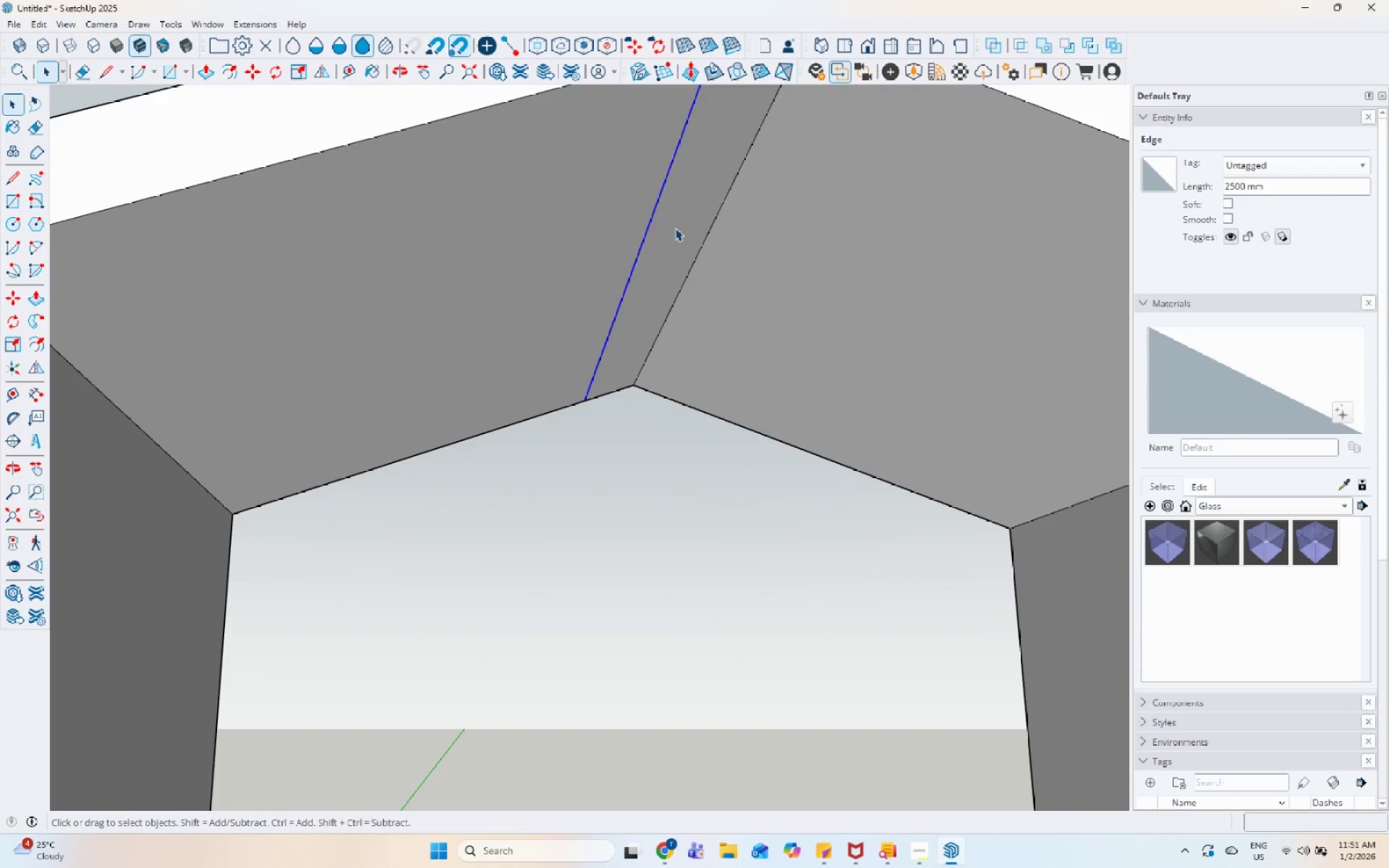 
scroll: coordinate [673, 233], scroll_direction: down, amount: 14.0
 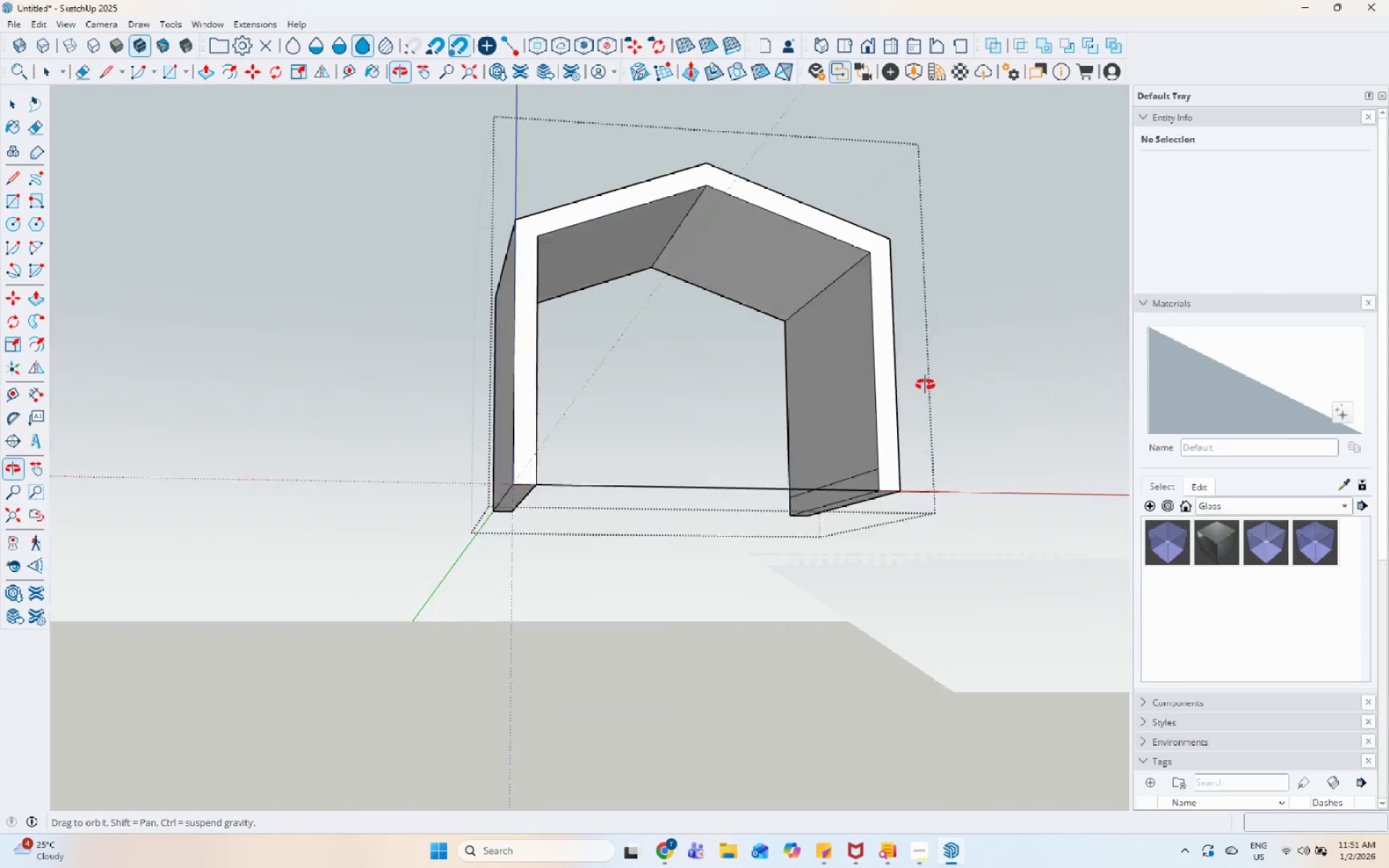 
scroll: coordinate [876, 485], scroll_direction: up, amount: 6.0
 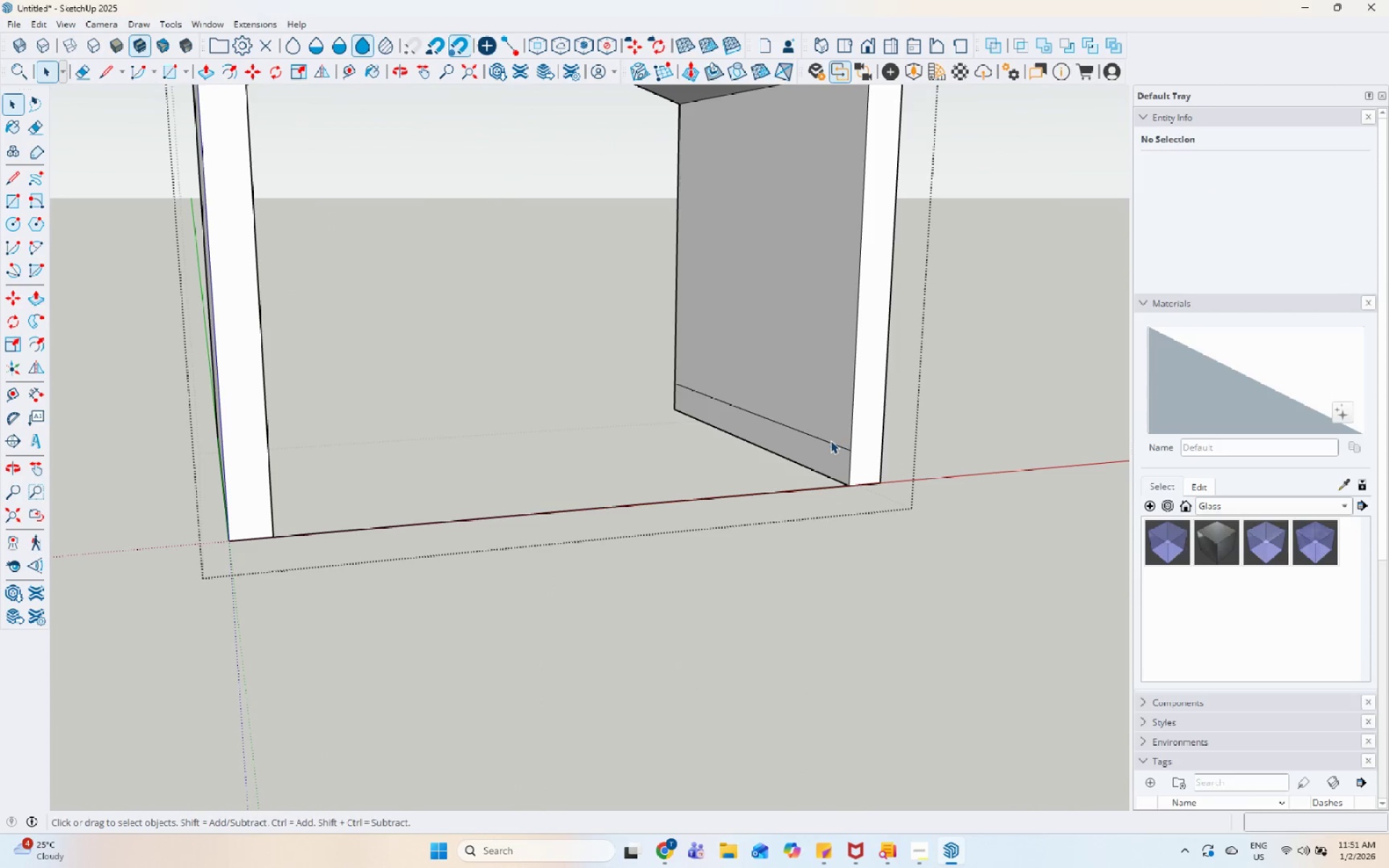 
left_click([830, 443])
 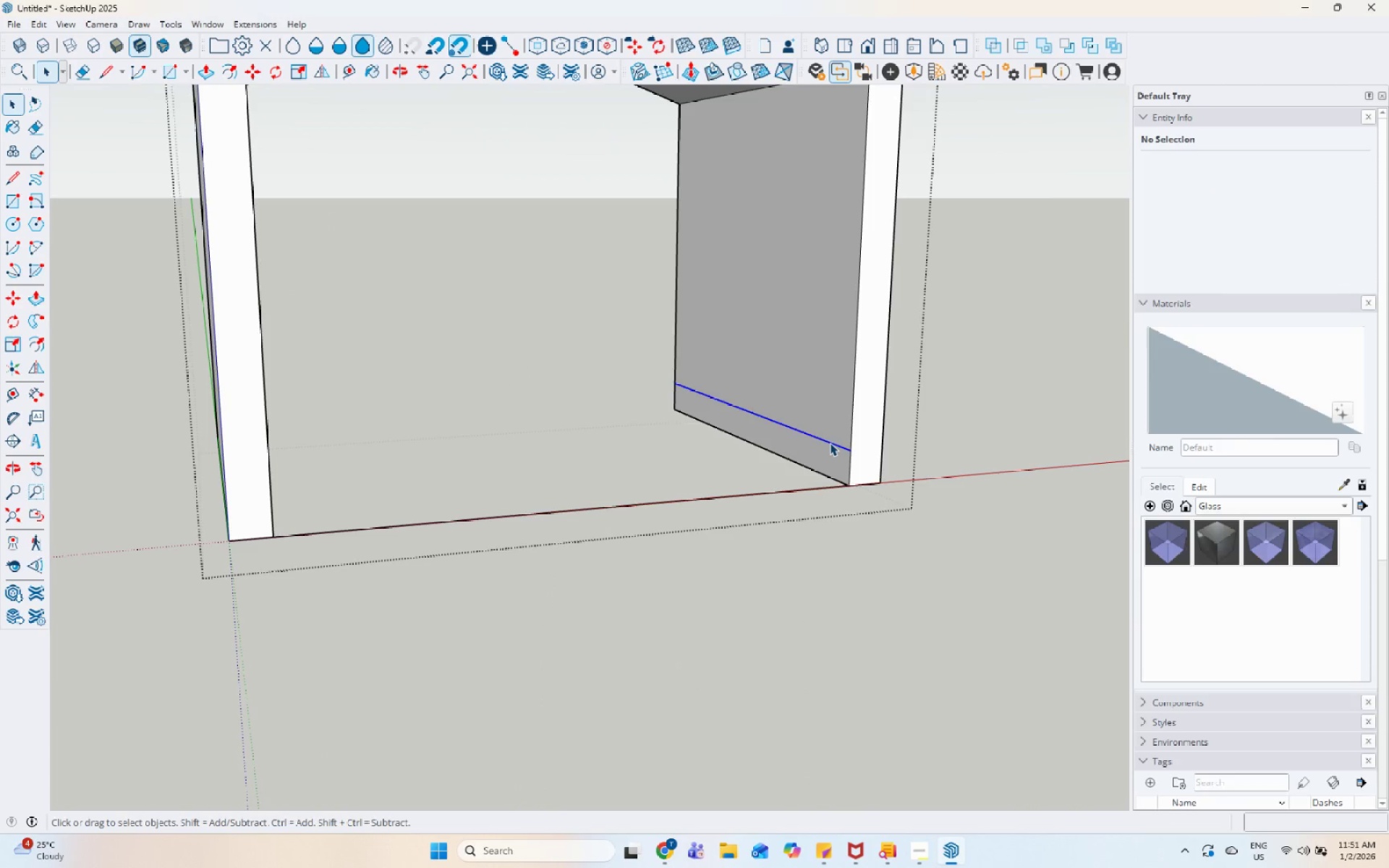 
right_click([830, 443])
 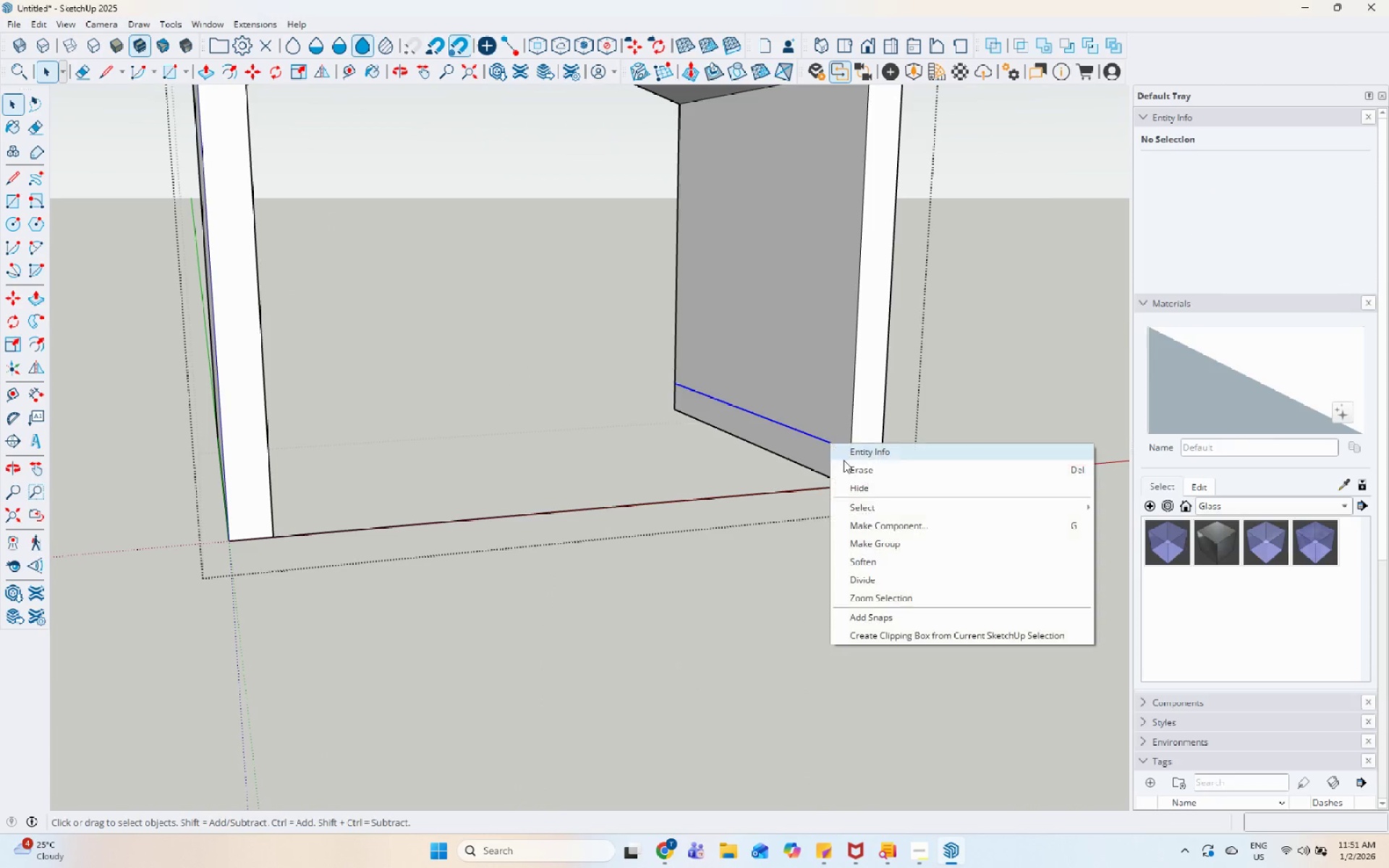 
left_click([849, 465])
 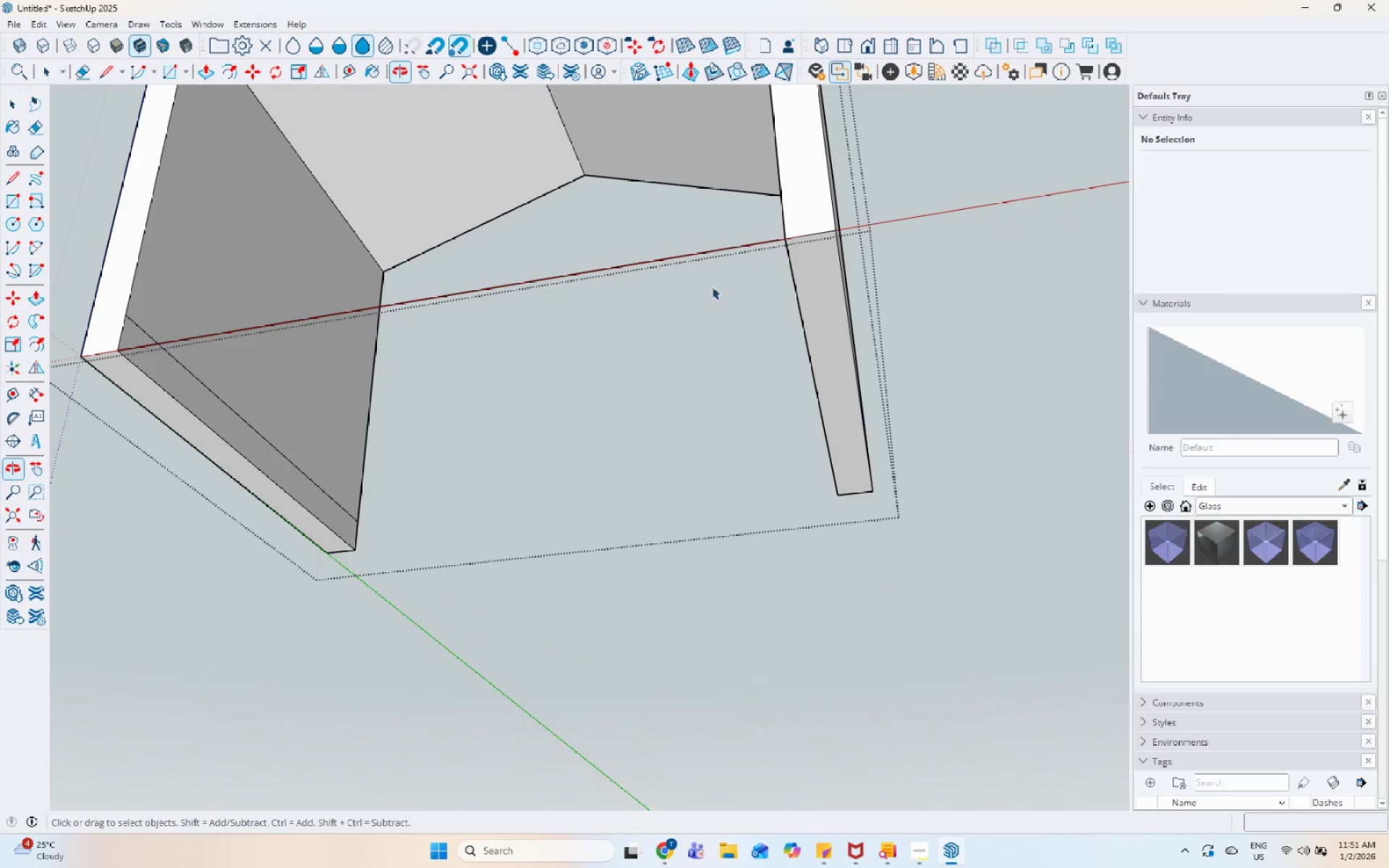 
left_click([141, 327])
 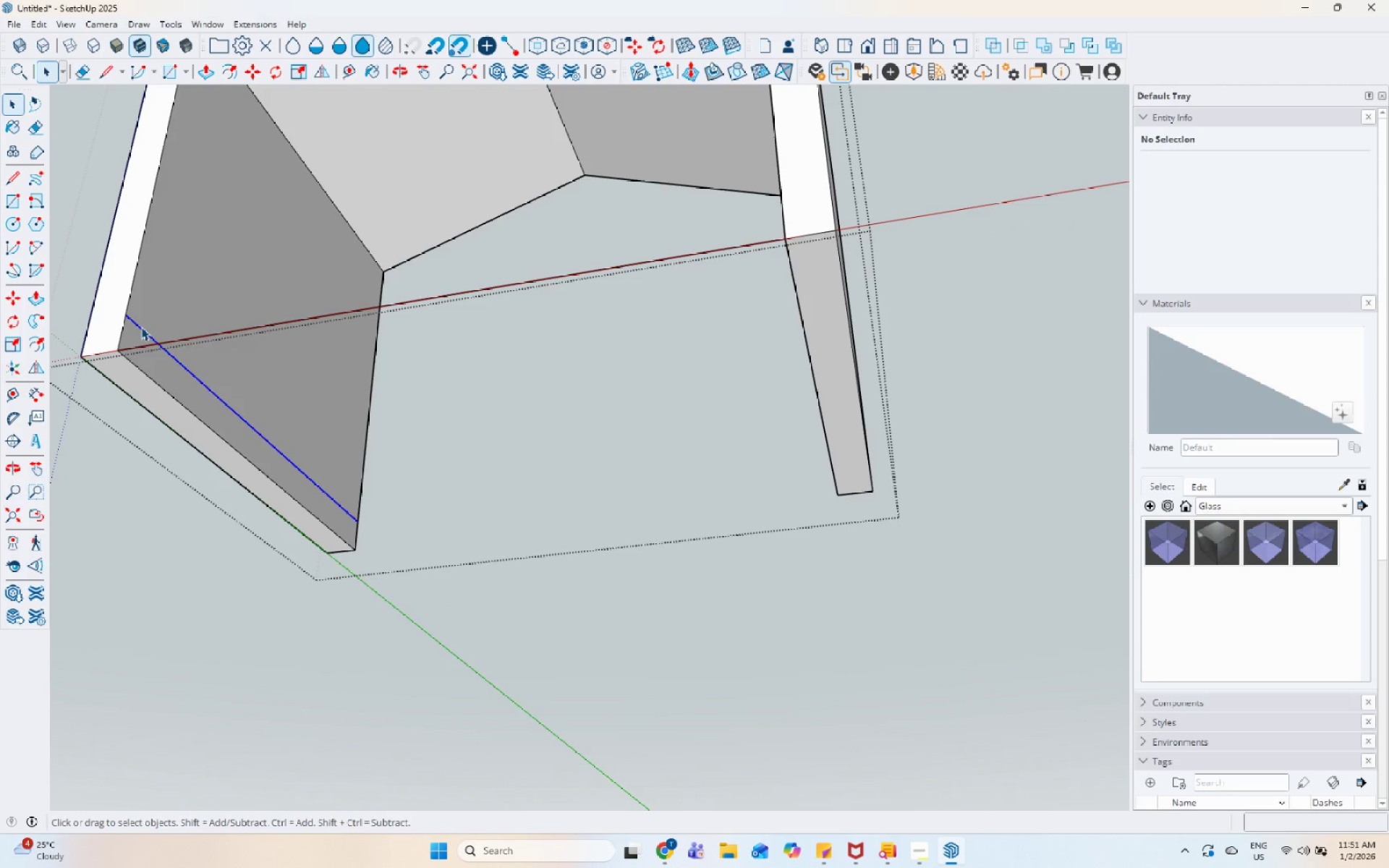 
right_click([141, 327])
 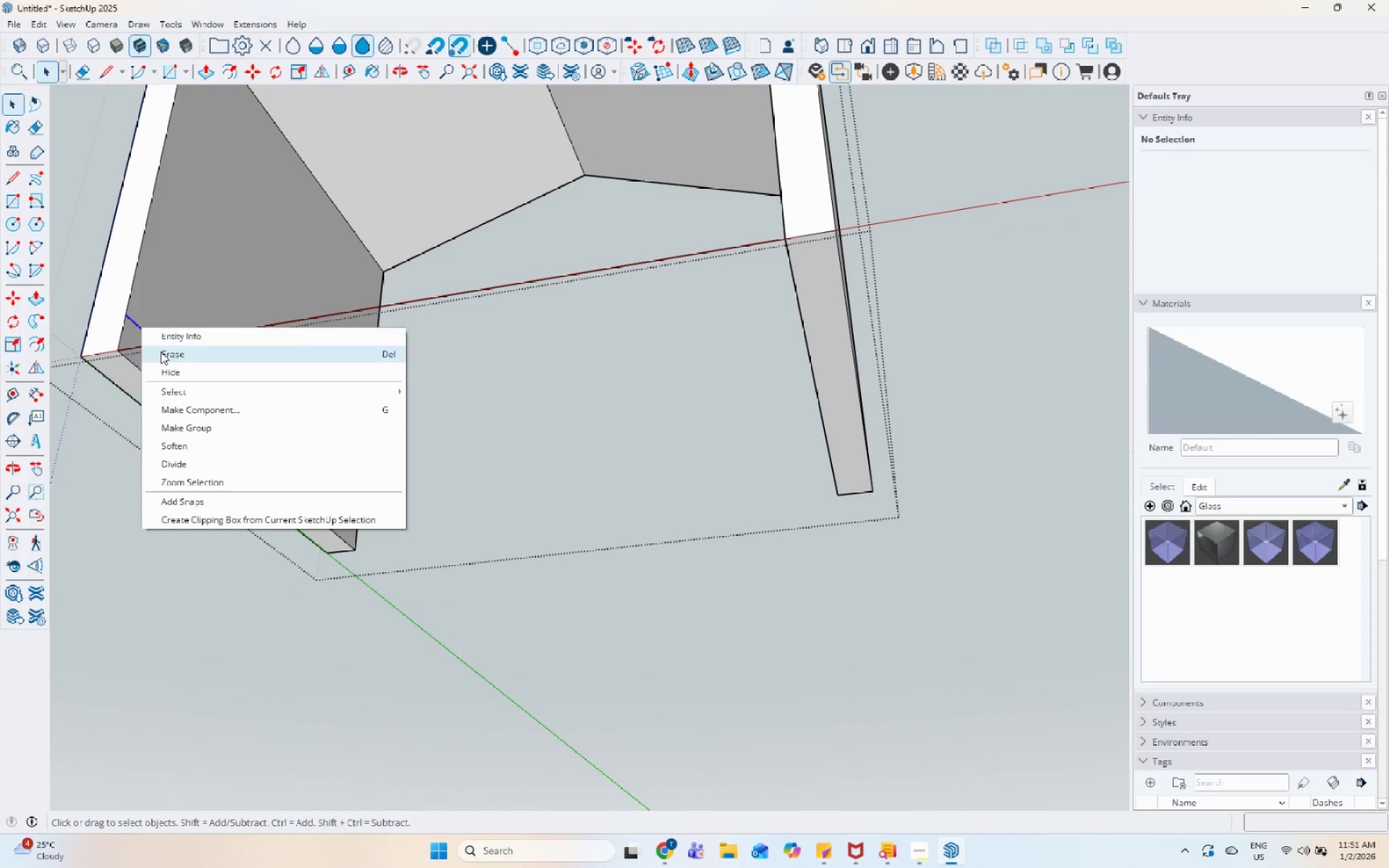 
left_click([161, 352])
 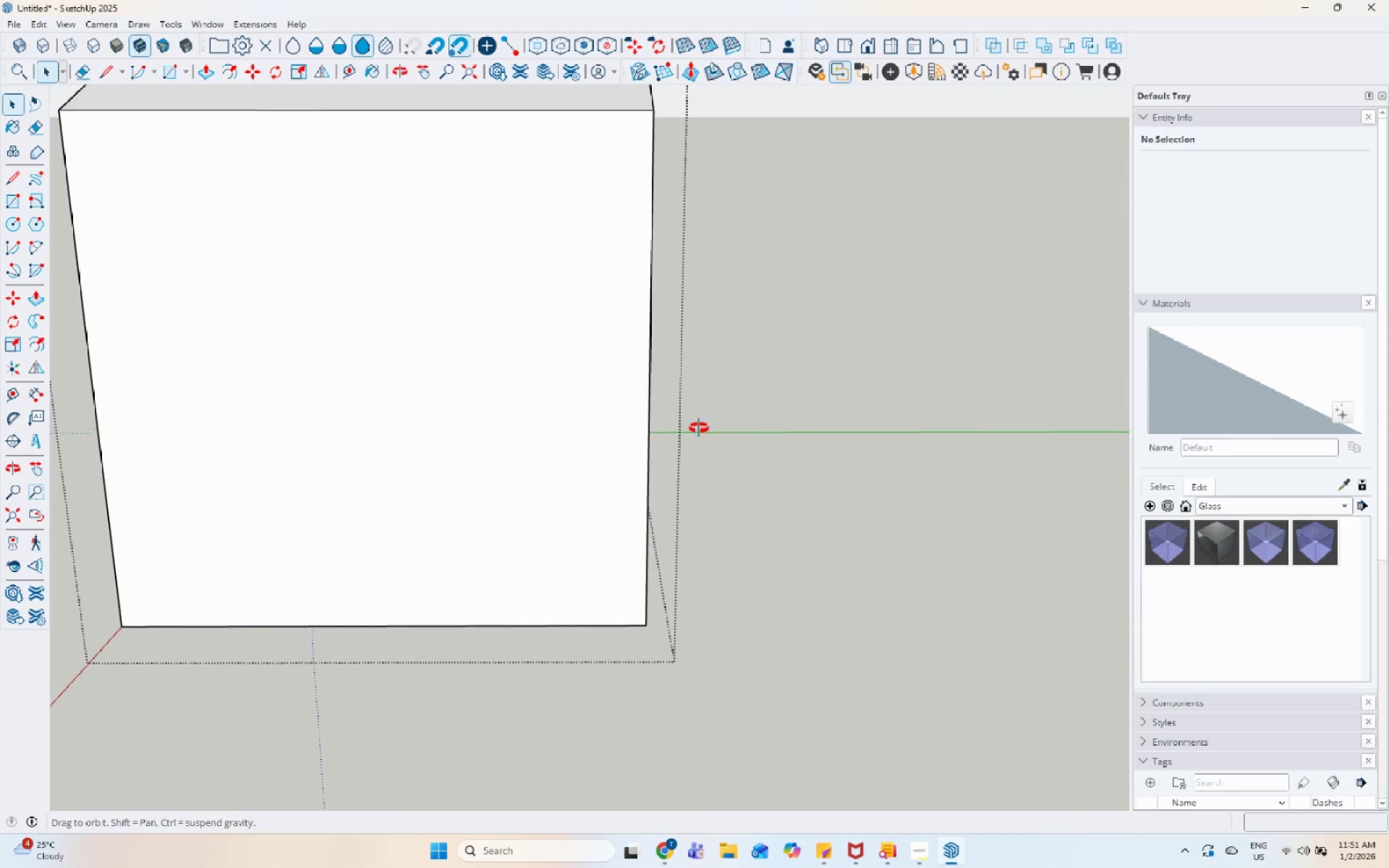 
key(Escape)
 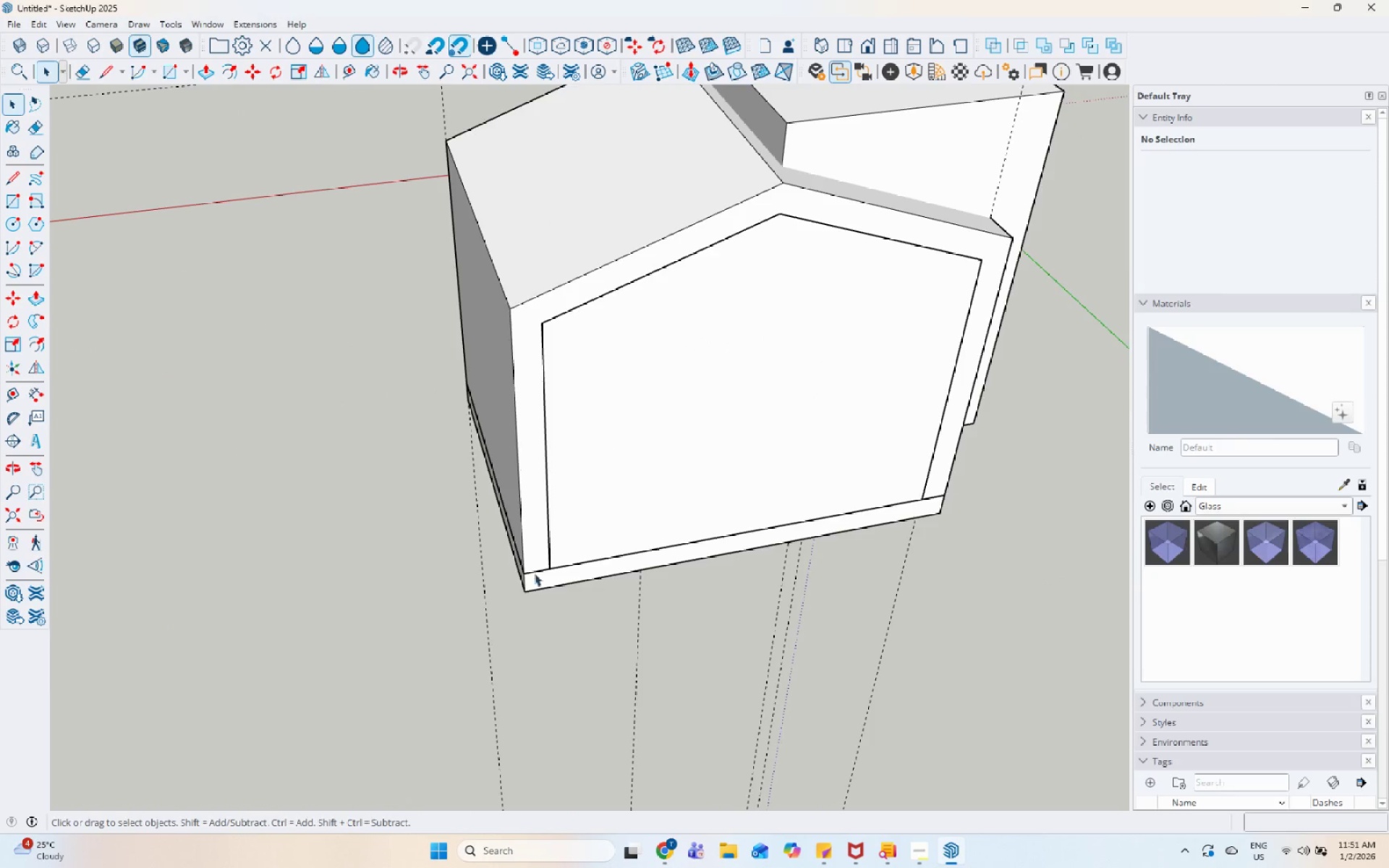 
scroll: coordinate [435, 650], scroll_direction: down, amount: 7.0
 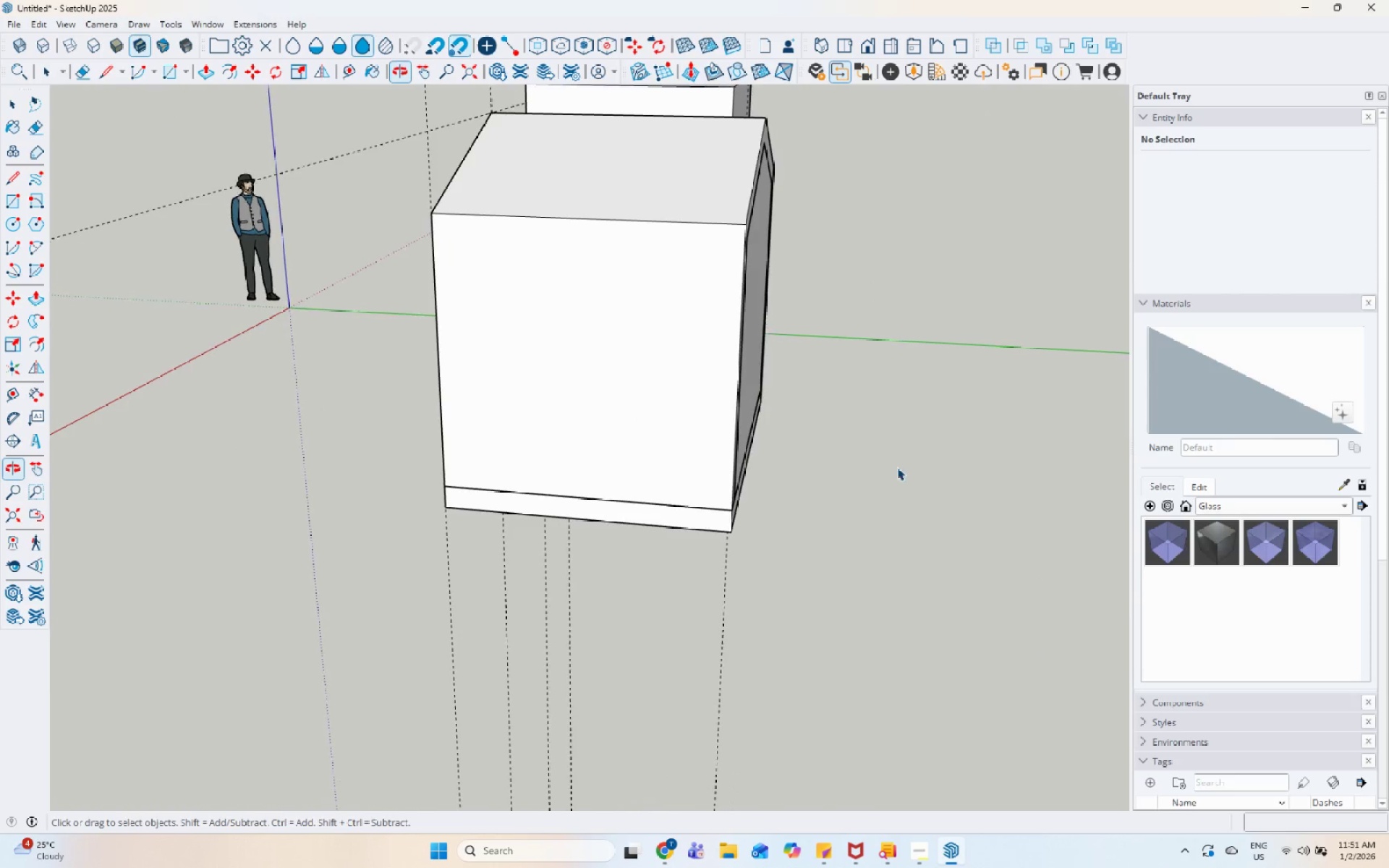 
left_click([565, 286])
 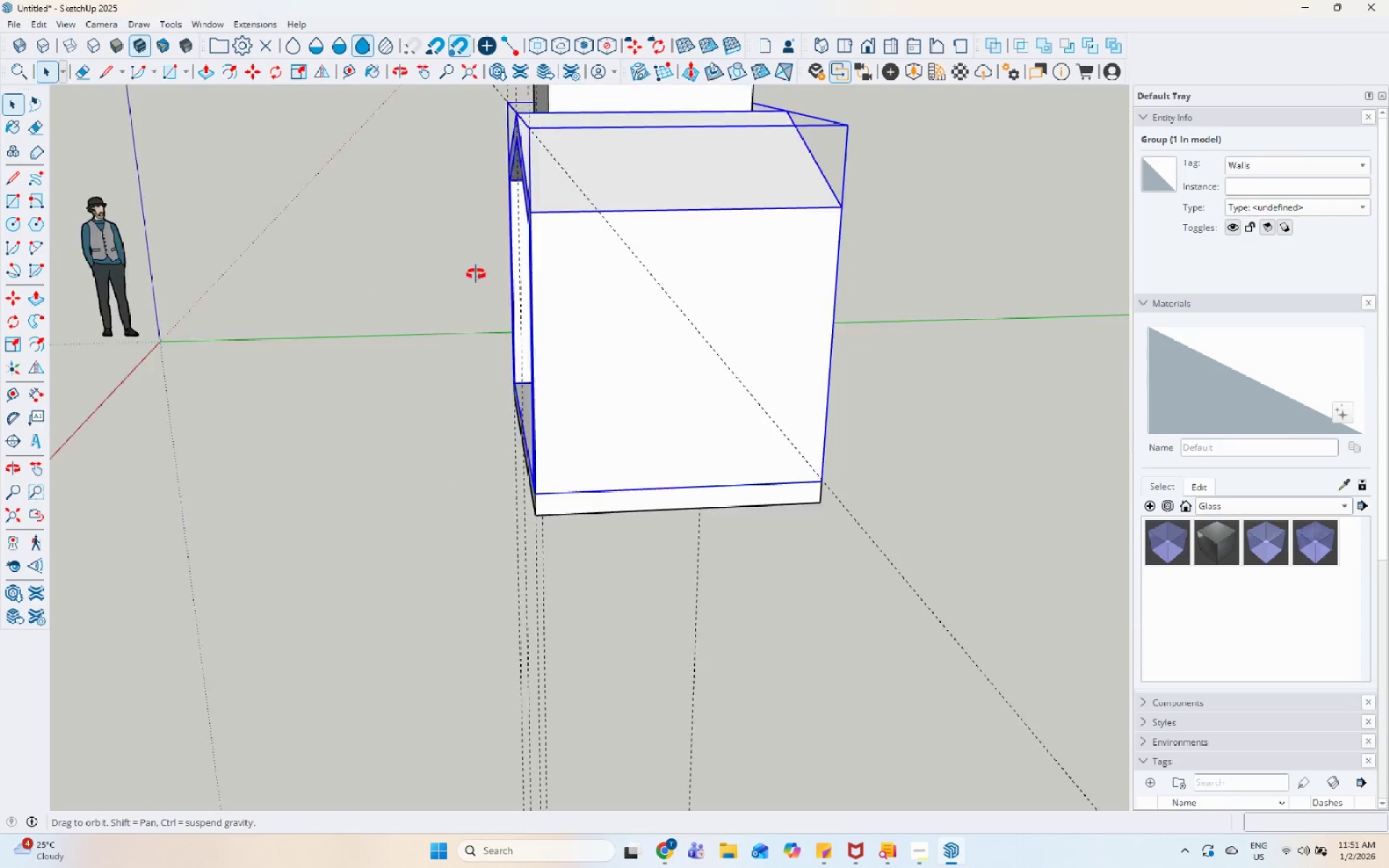 
scroll: coordinate [665, 324], scroll_direction: up, amount: 6.0
 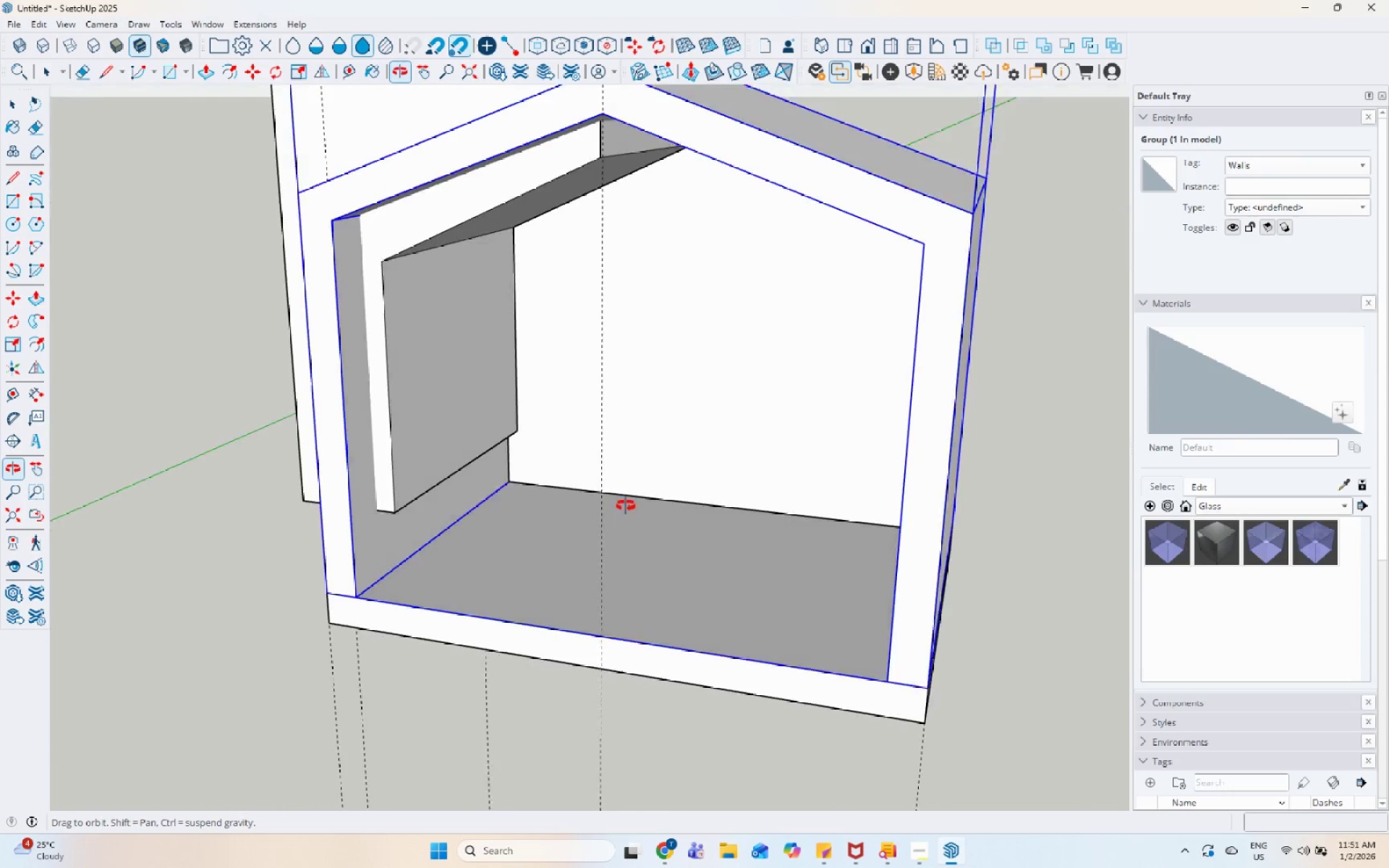 
scroll: coordinate [556, 557], scroll_direction: down, amount: 5.0
 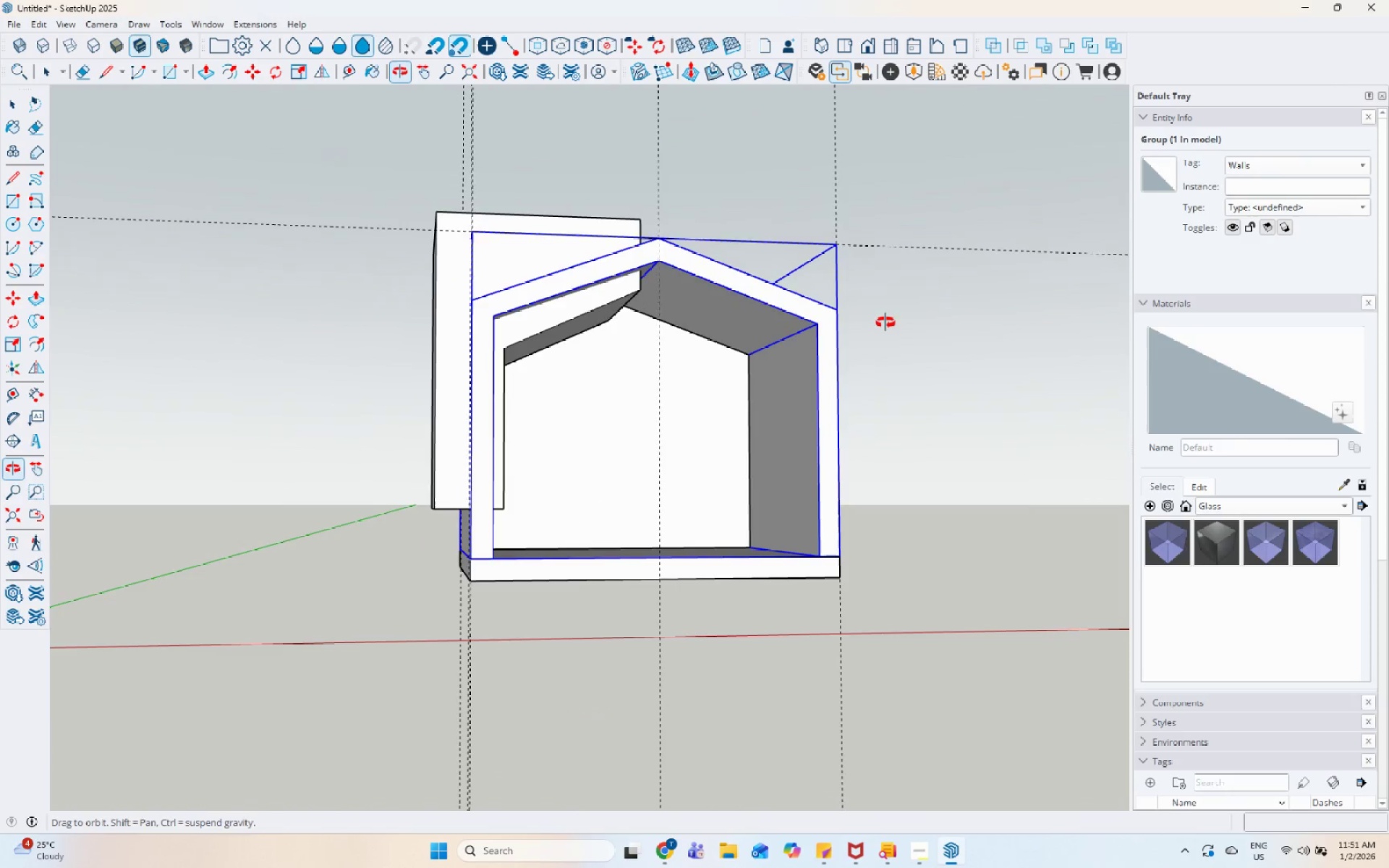 
scroll: coordinate [833, 352], scroll_direction: up, amount: 9.0
 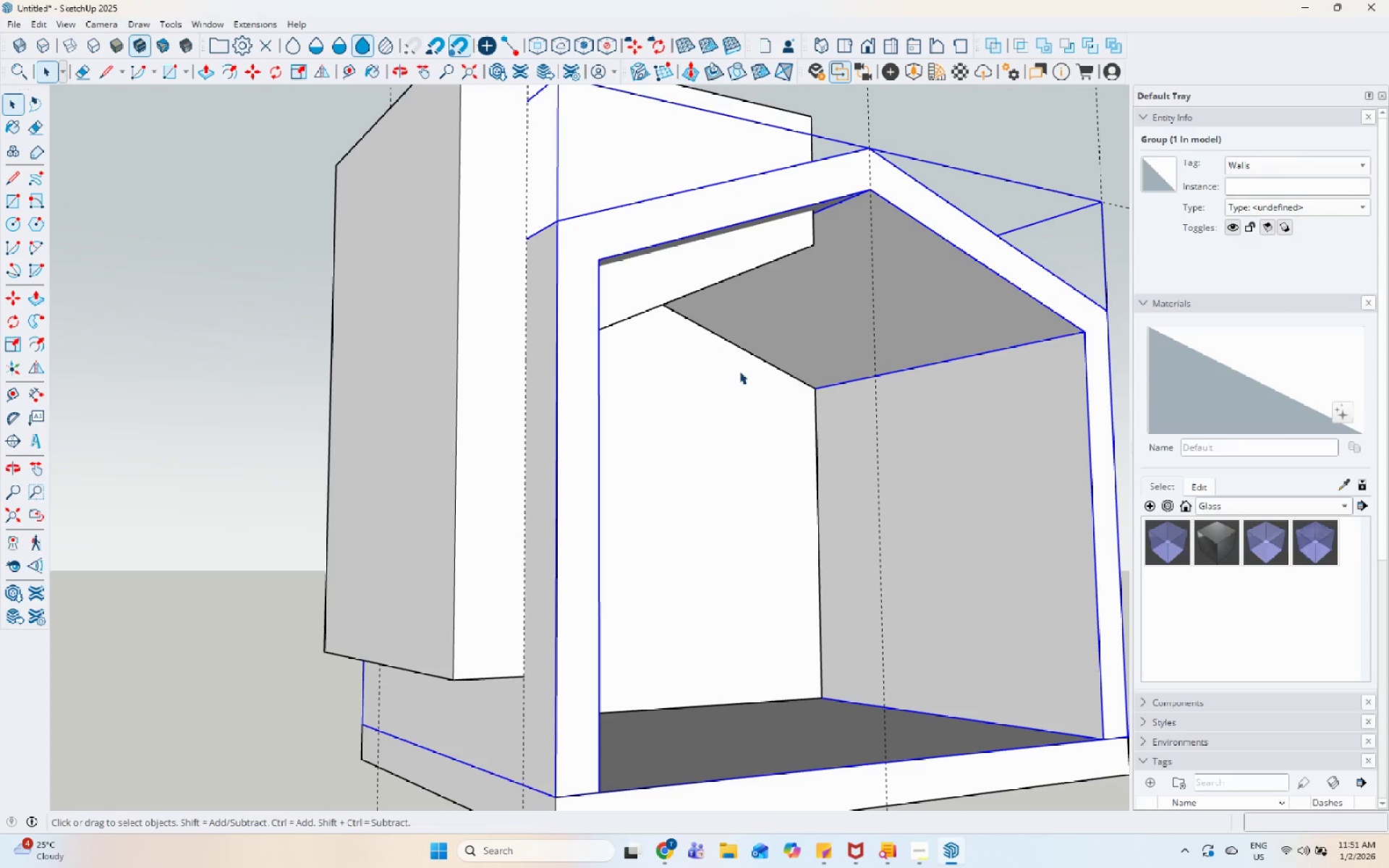 
double_click([747, 206])
 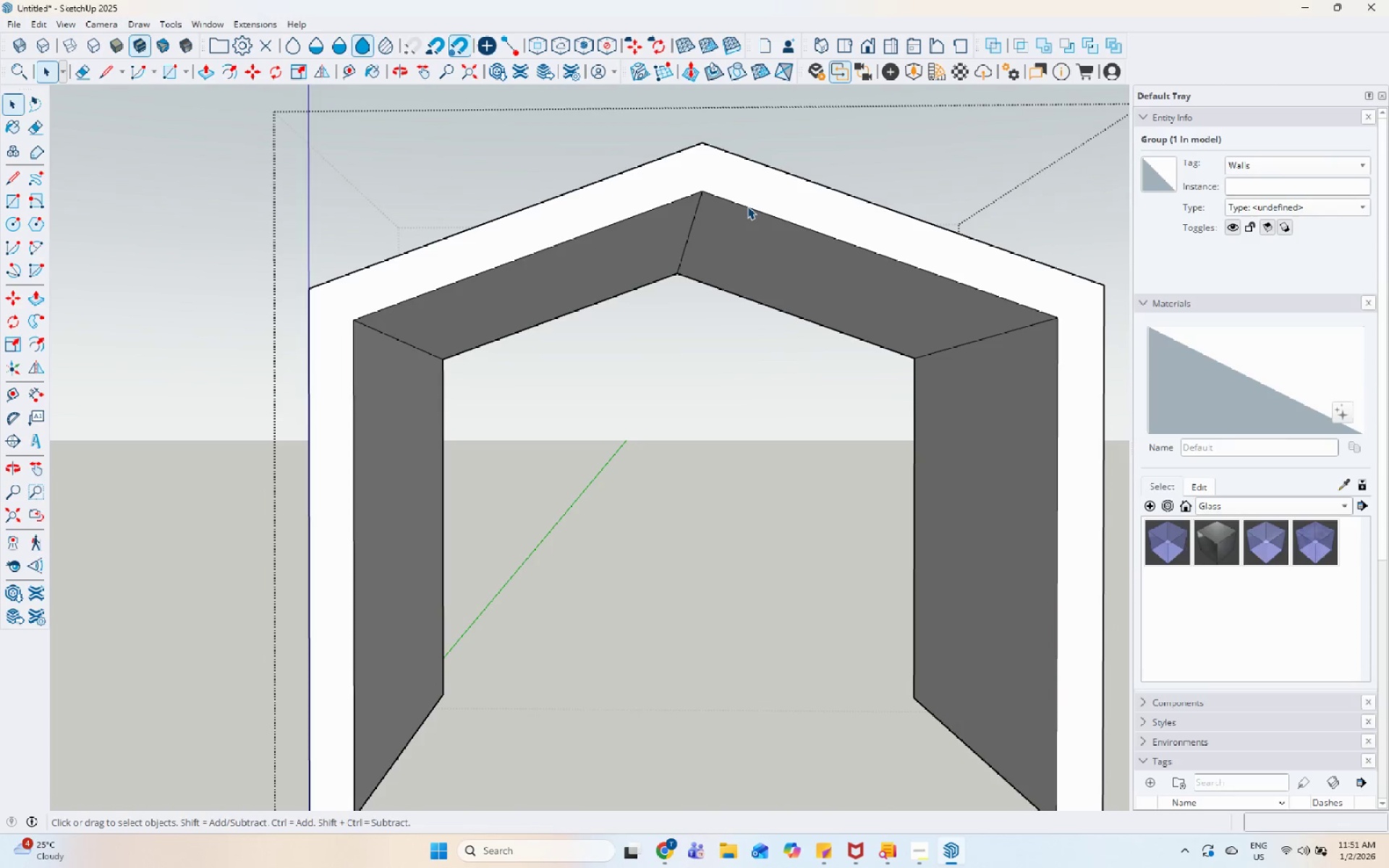 
triple_click([748, 206])
 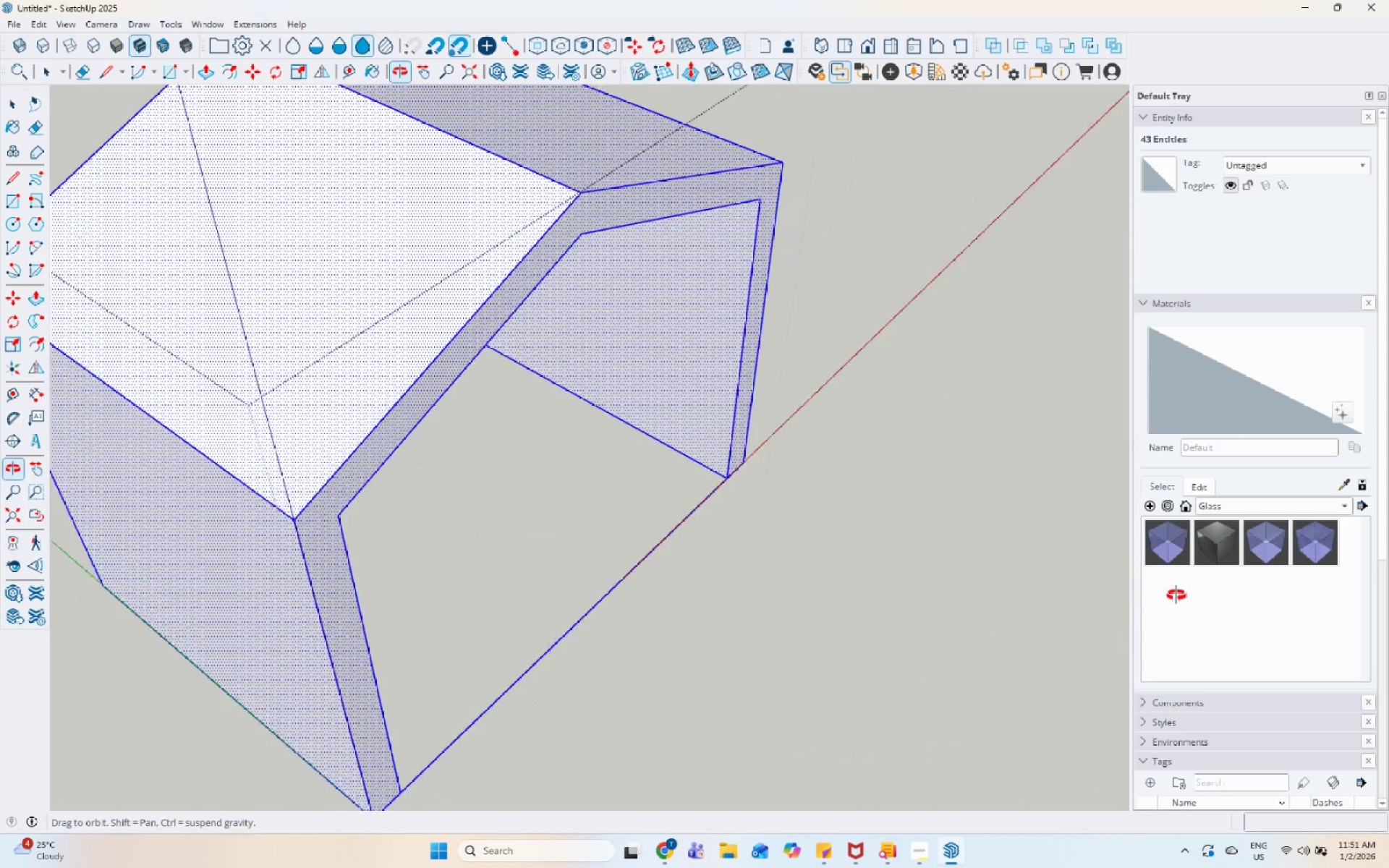 
key(Escape)
 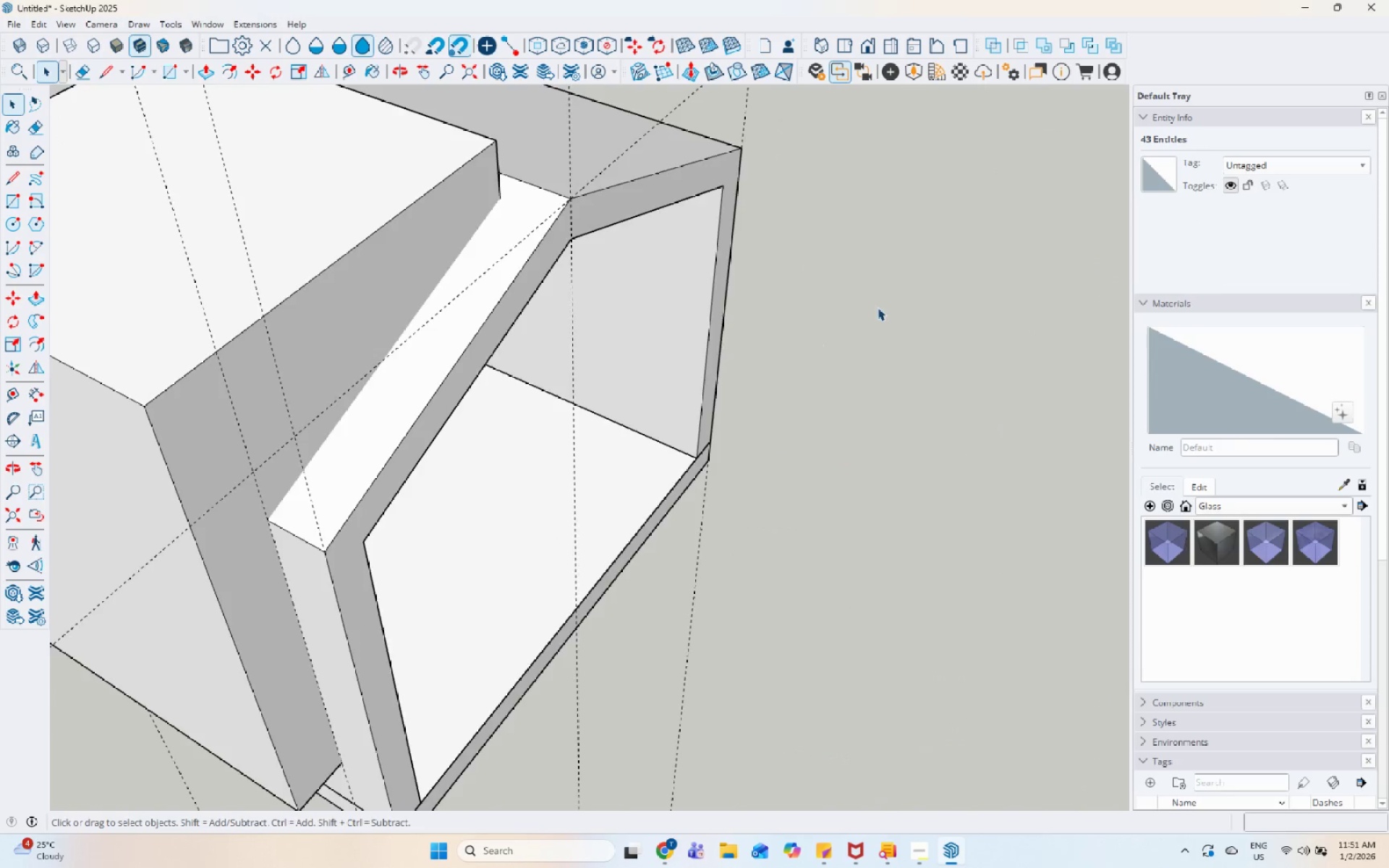 
scroll: coordinate [879, 308], scroll_direction: down, amount: 6.0
 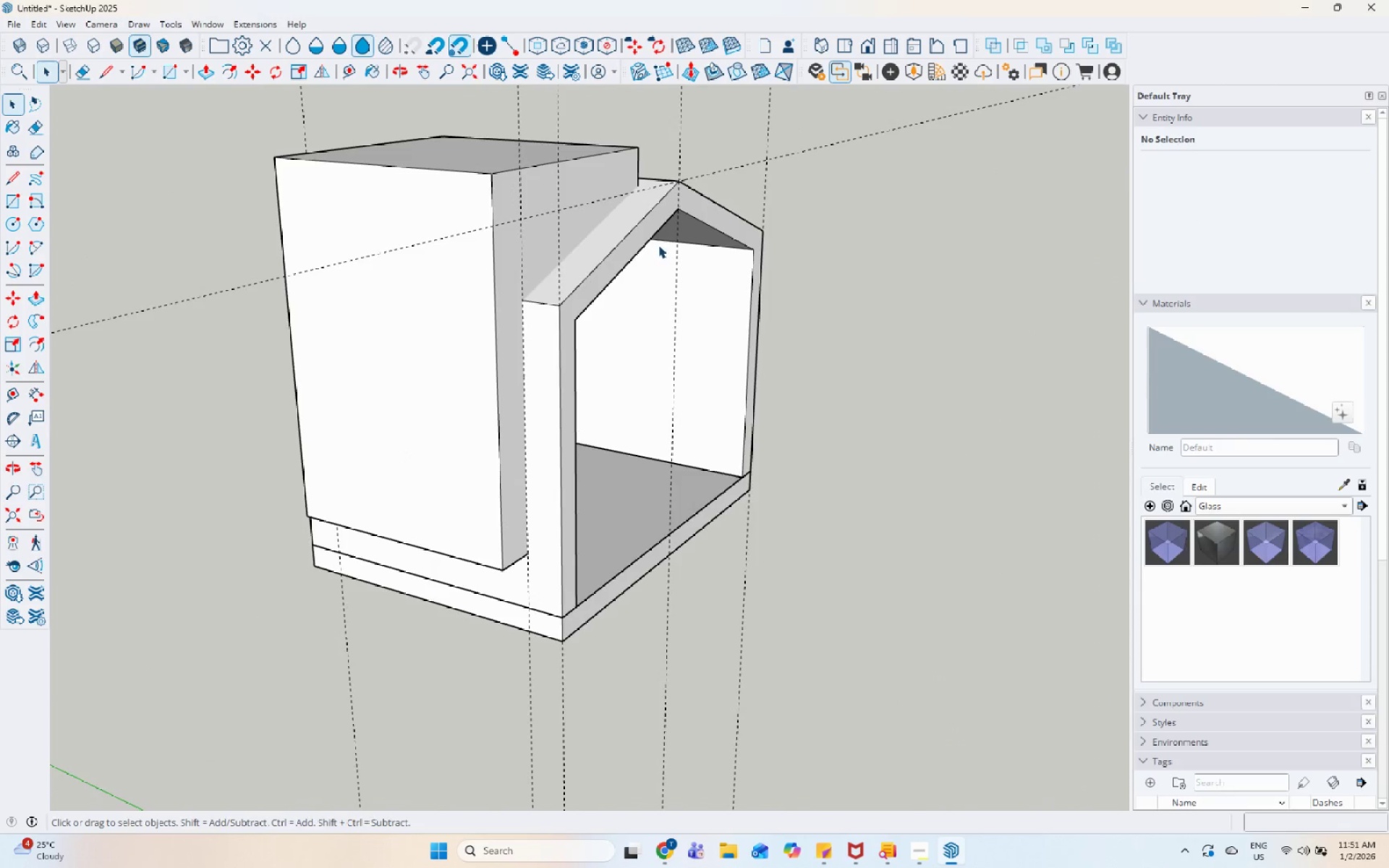 
double_click([650, 228])
 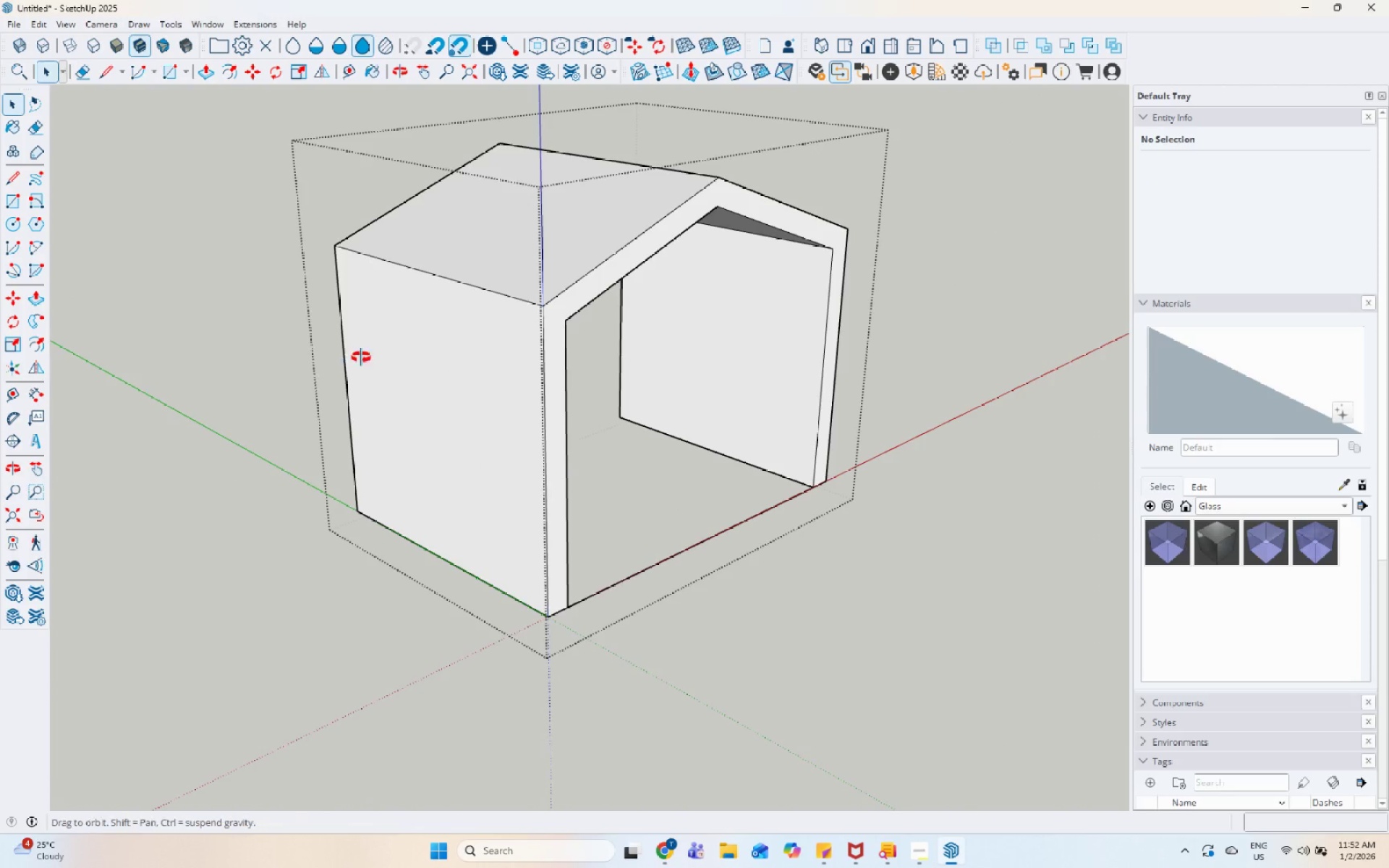 
wait(6.38)
 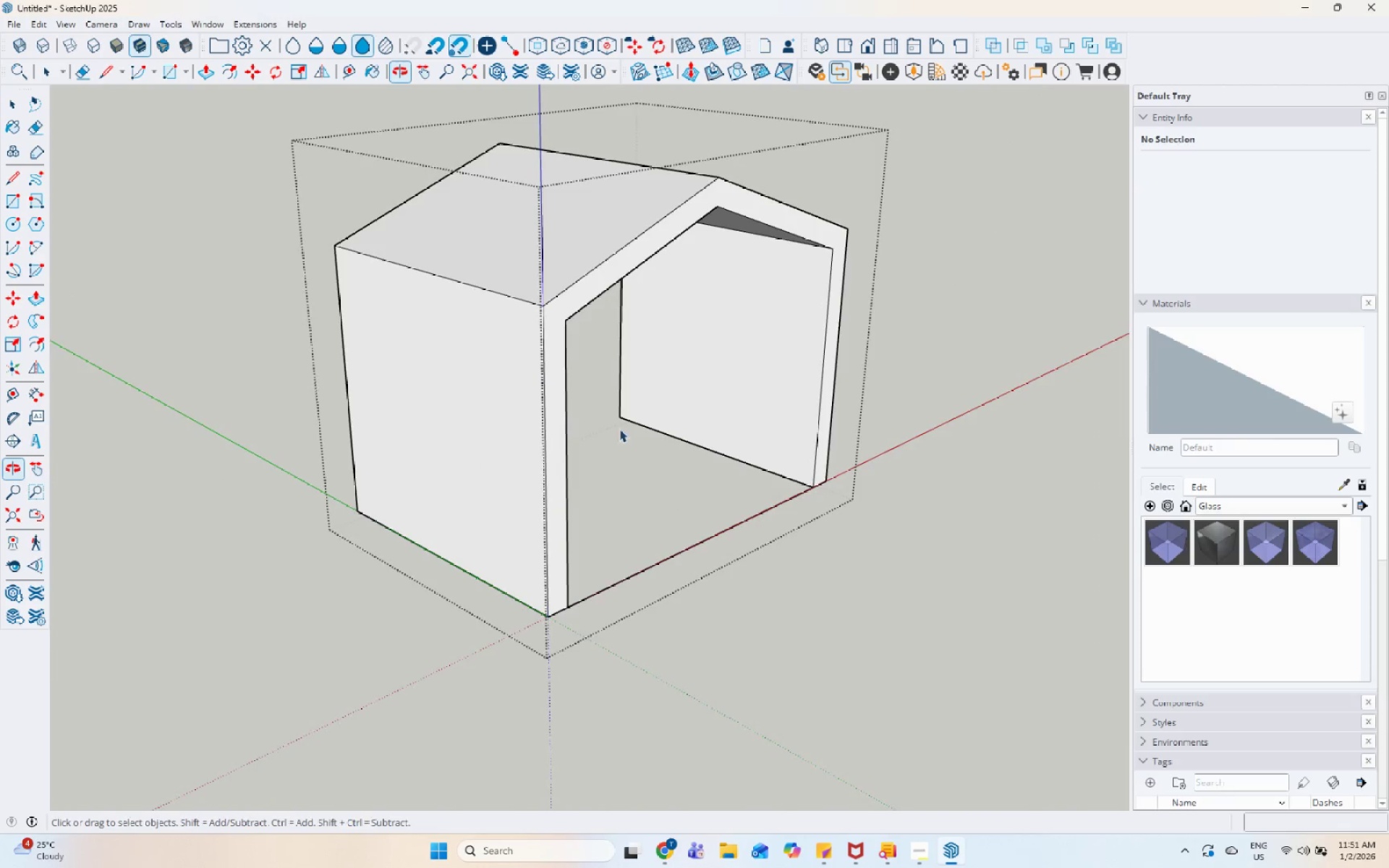 
key(Escape)
 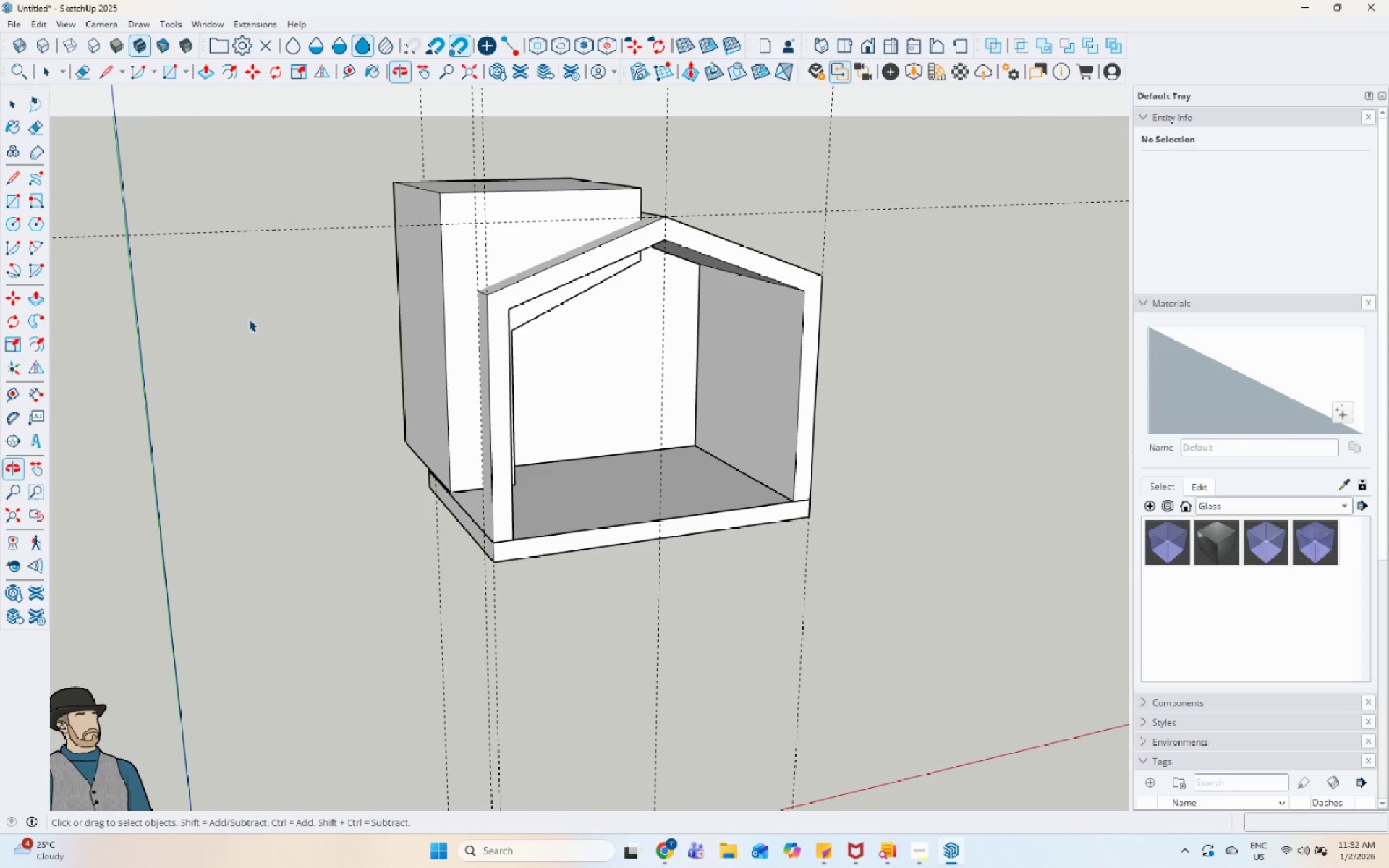 
left_click([545, 272])
 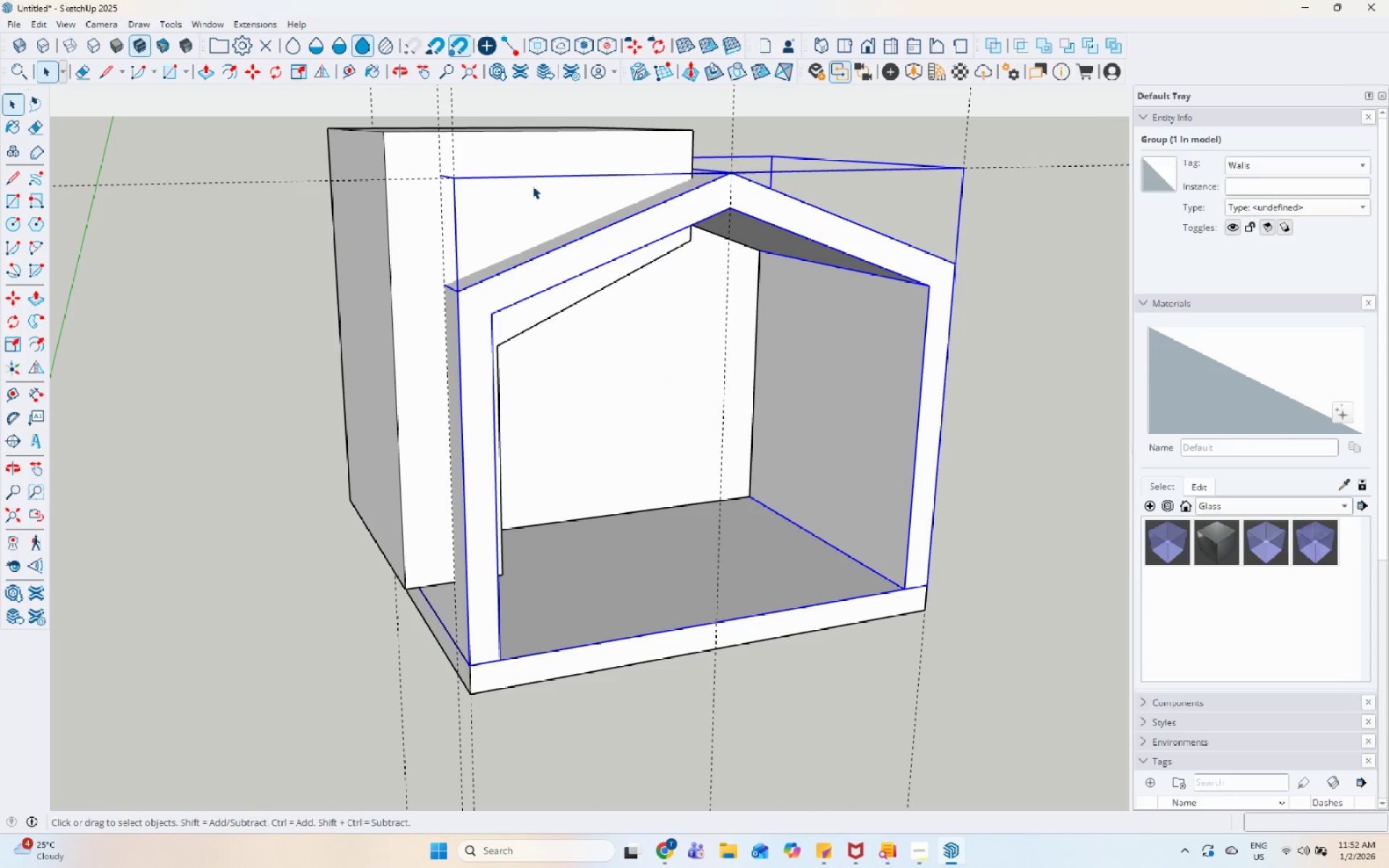 
scroll: coordinate [540, 301], scroll_direction: up, amount: 4.0
 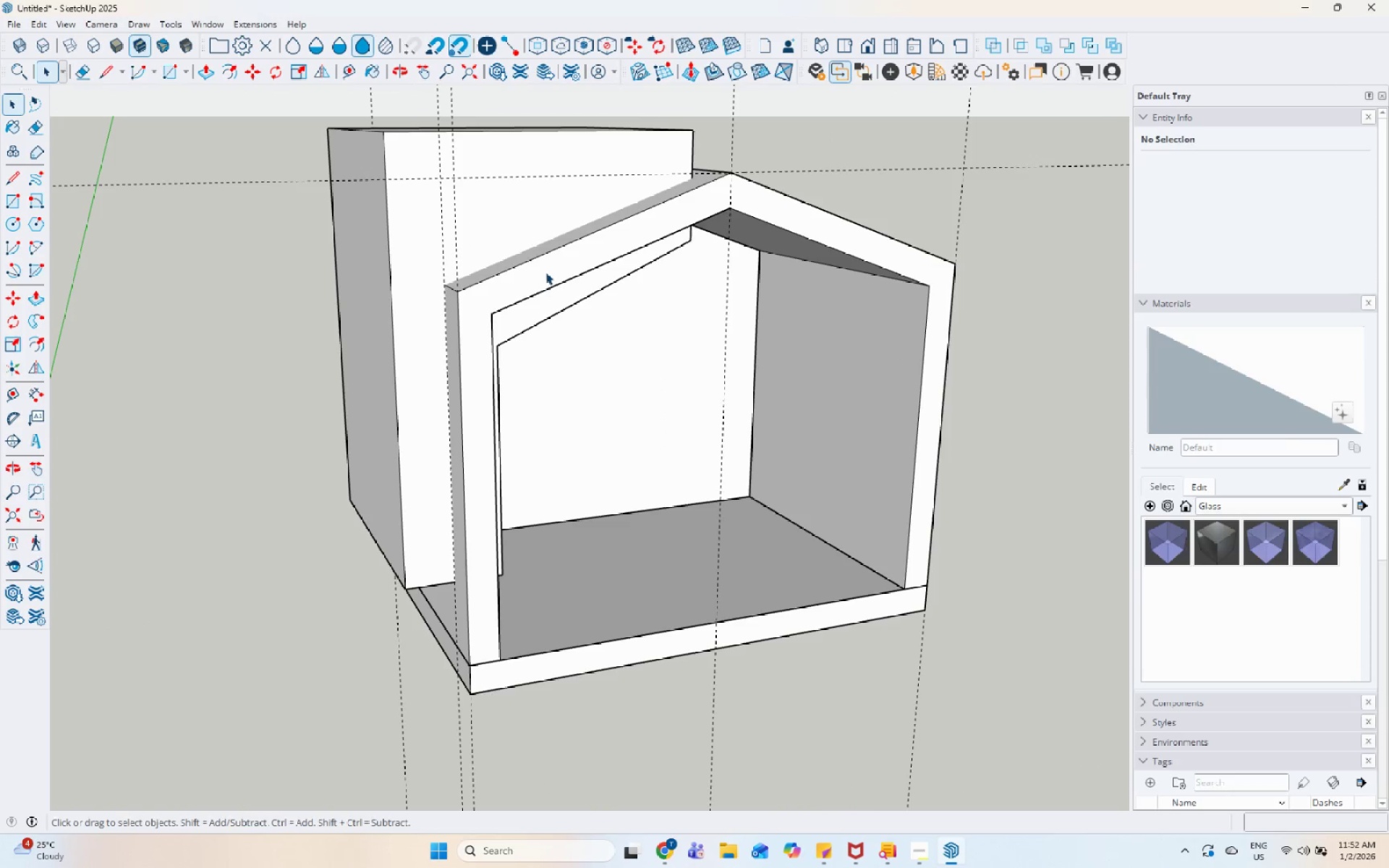 
left_click([551, 163])
 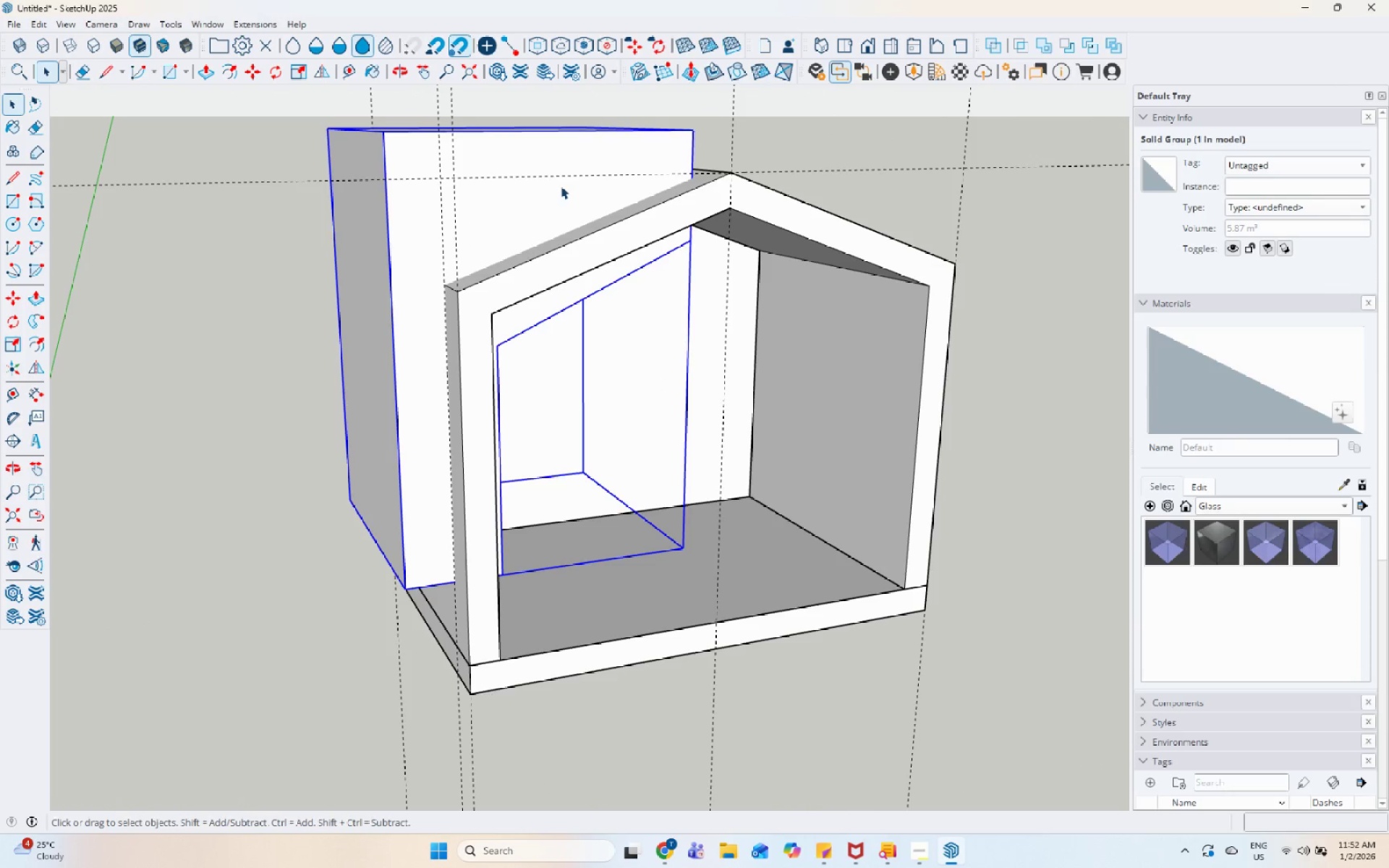 
left_click([744, 231])
 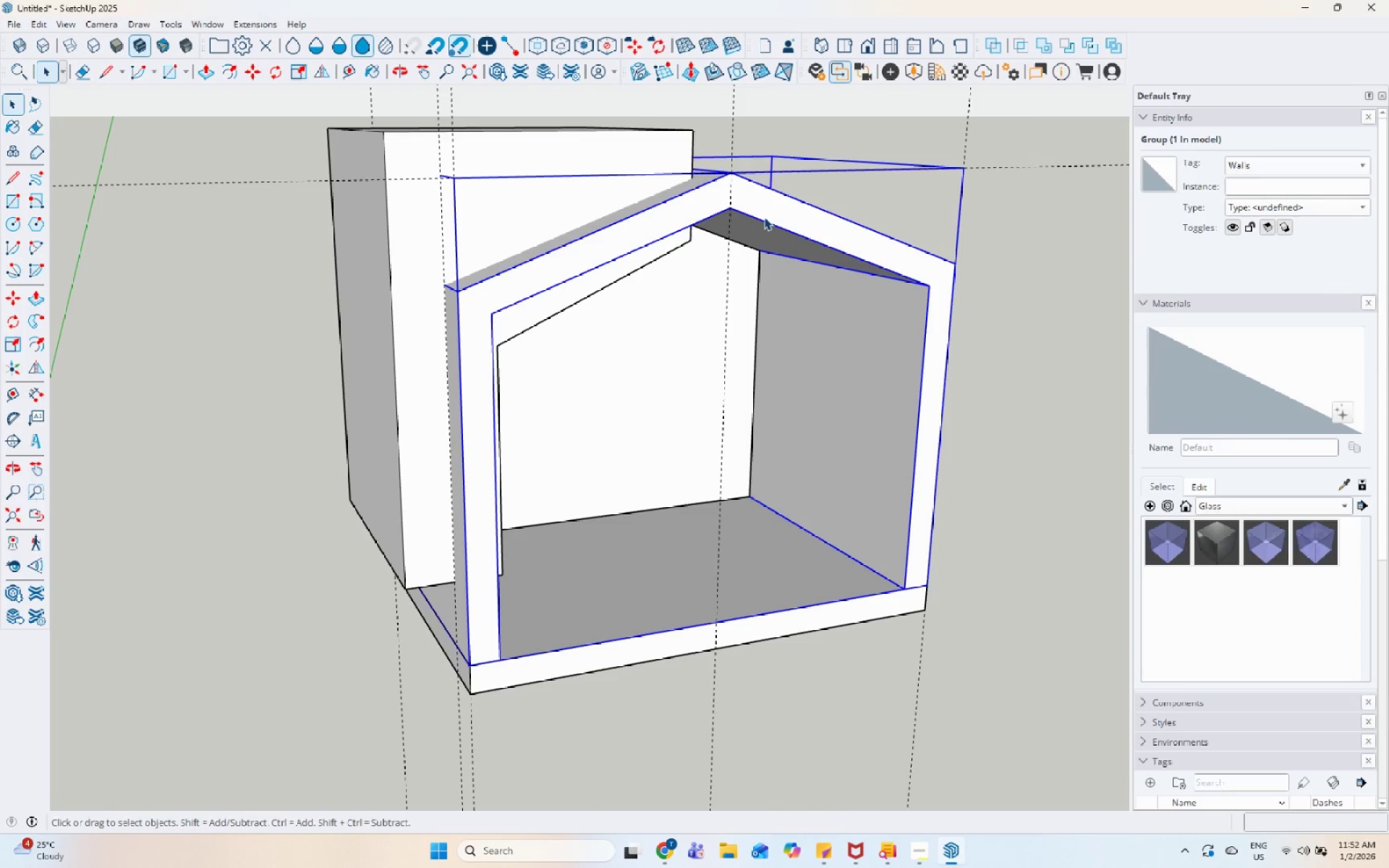 
double_click([764, 217])
 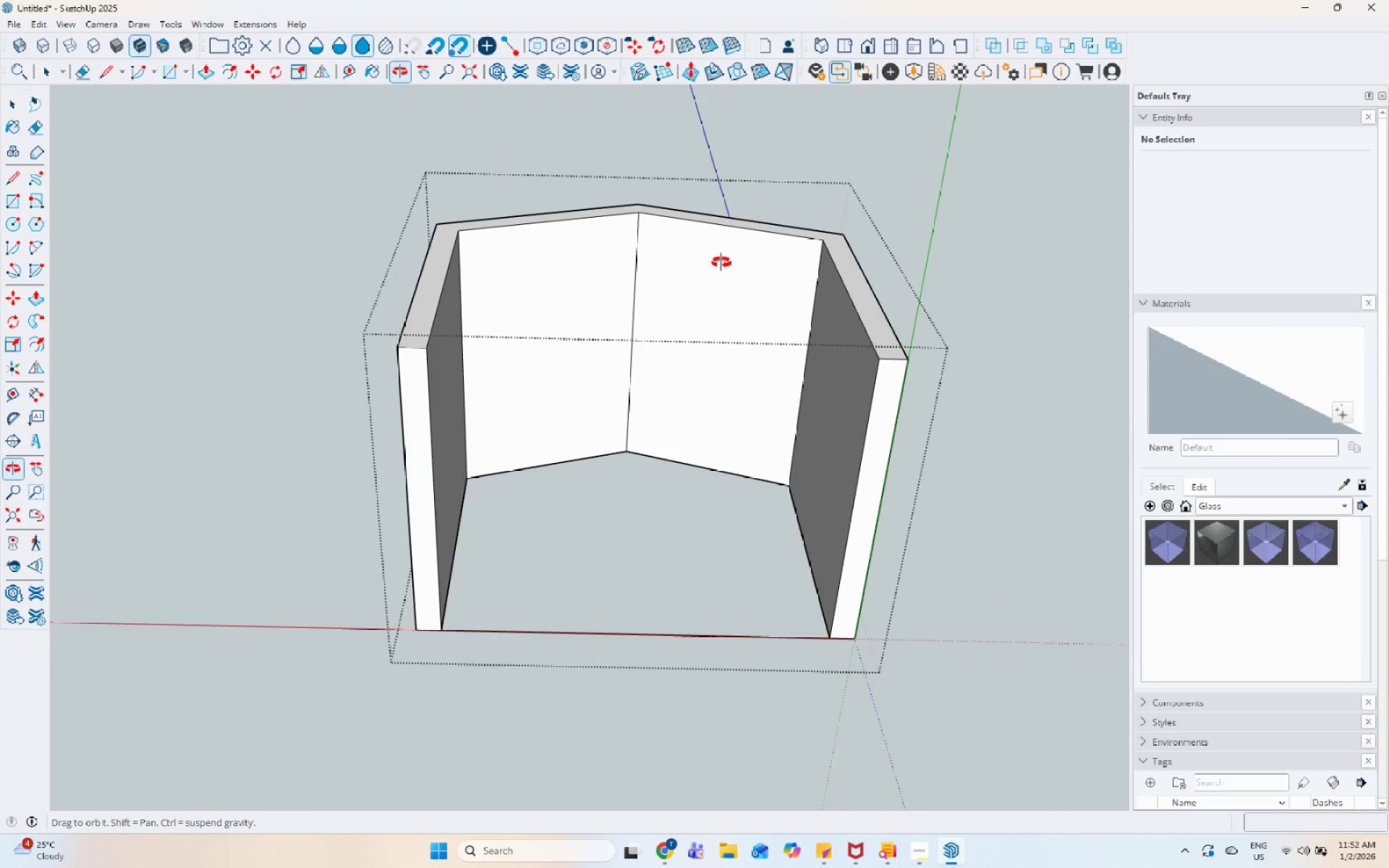 
left_click([701, 639])
 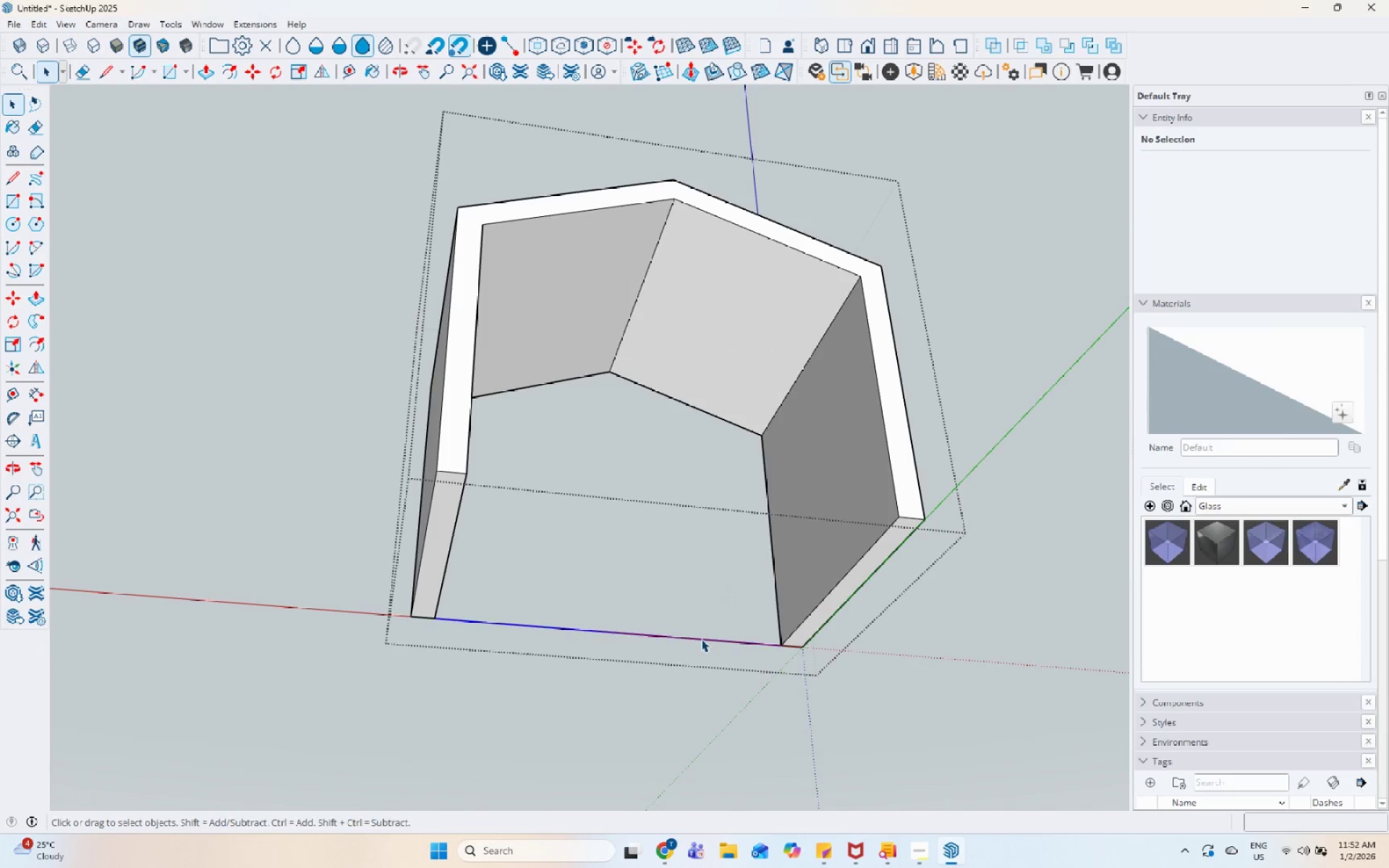 
right_click([701, 639])
 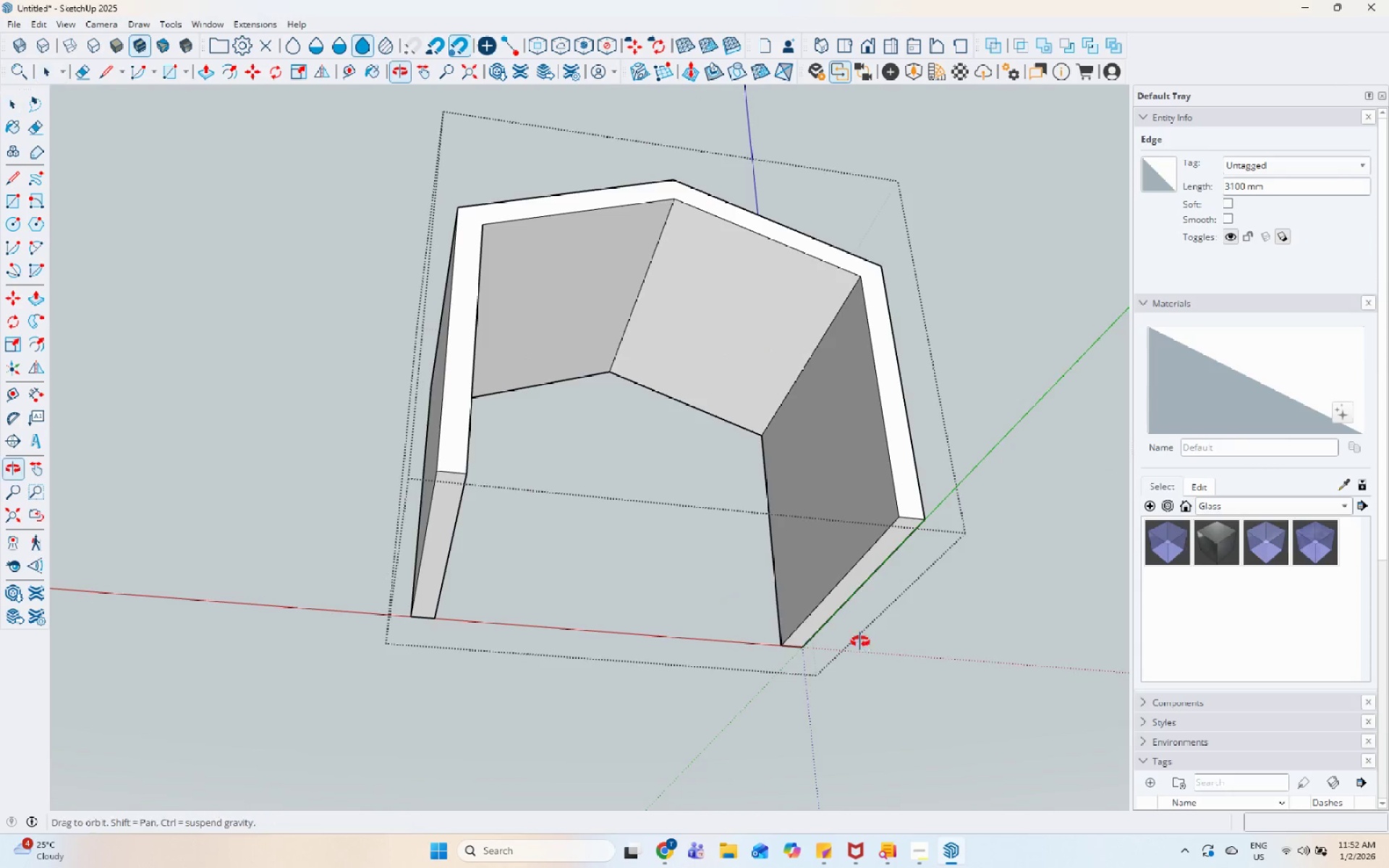 
key(Escape)
 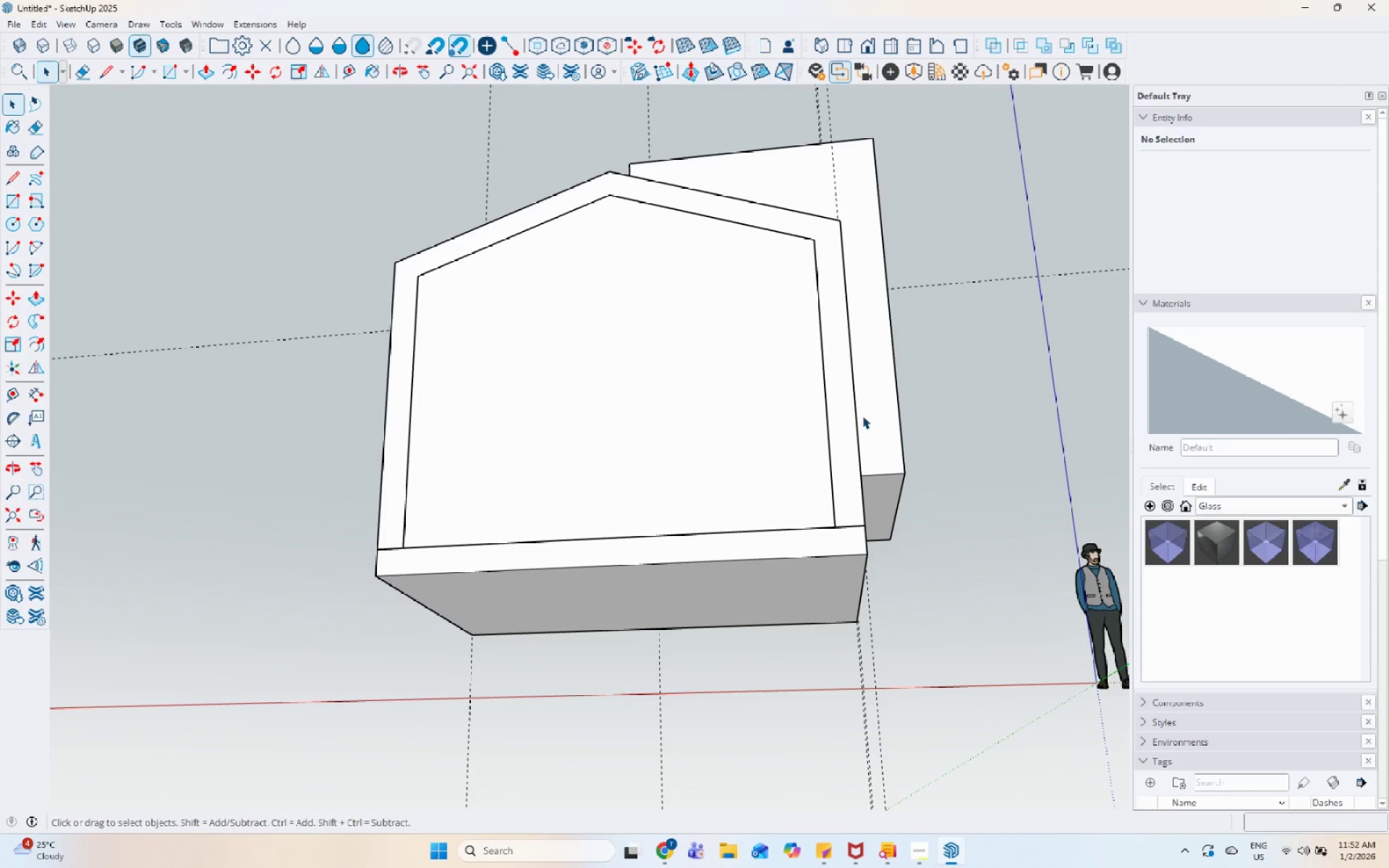 
left_click([843, 409])
 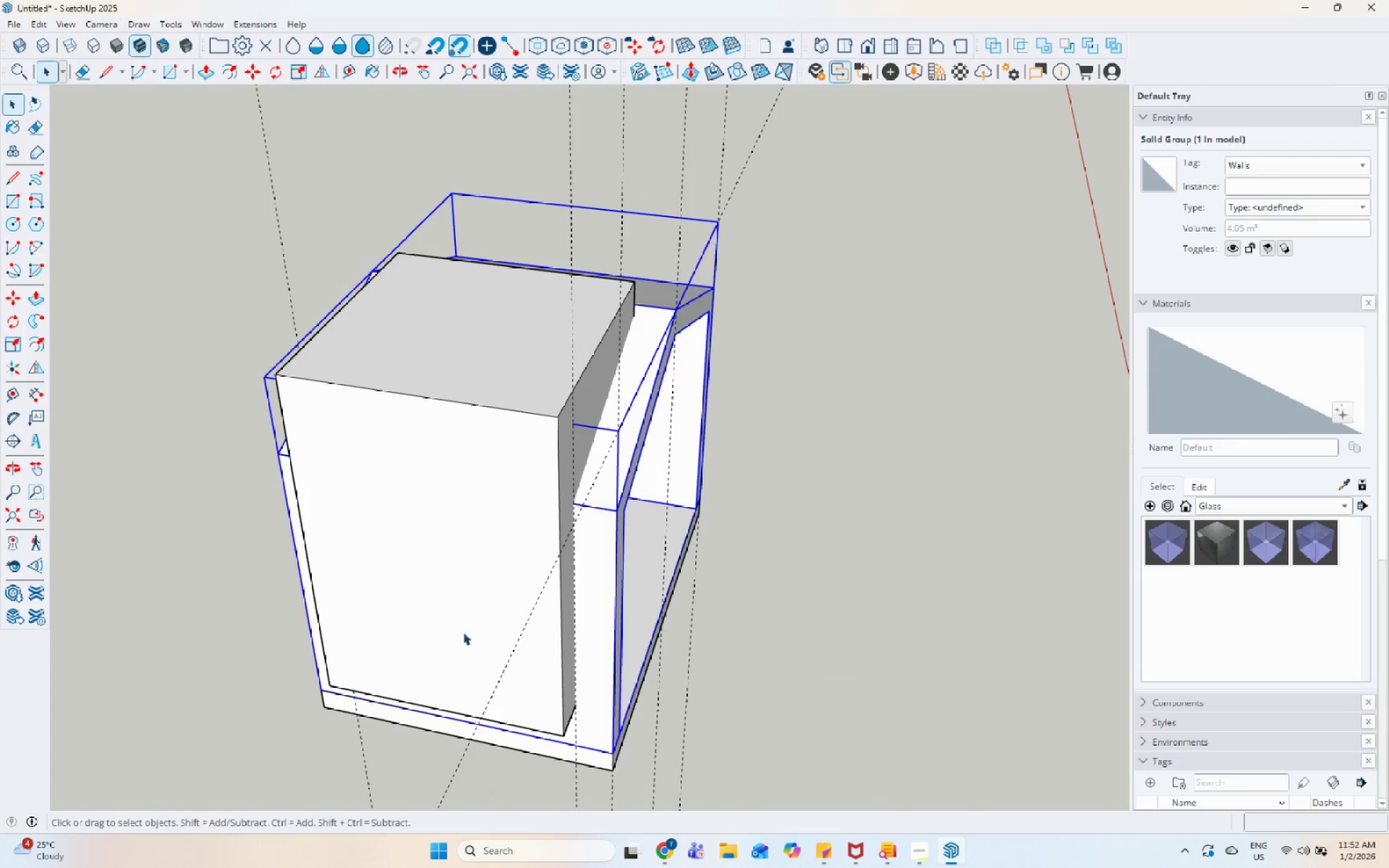 
hold_key(key=ControlLeft, duration=0.44)
left_click([573, 306])
 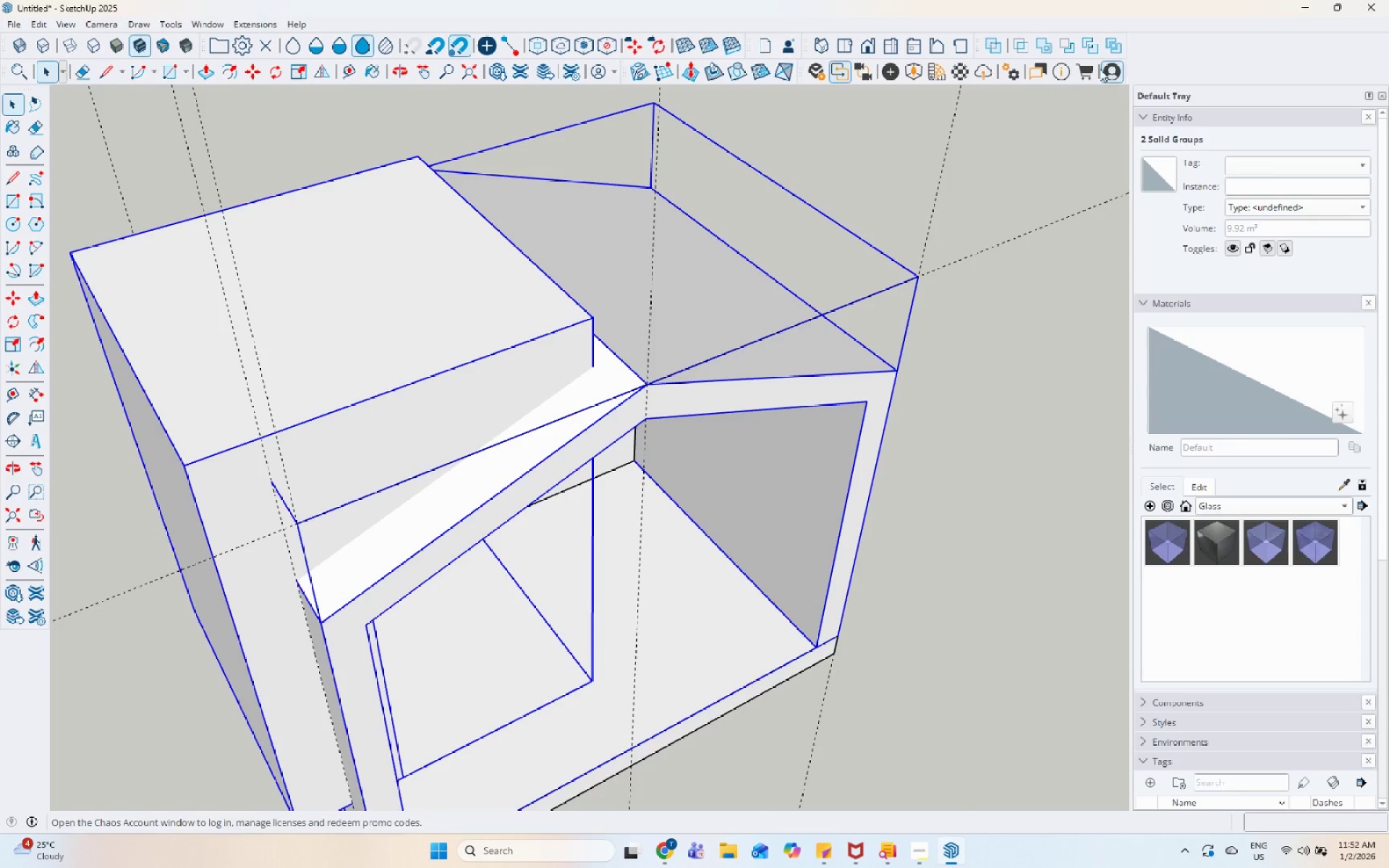 
scroll: coordinate [573, 306], scroll_direction: up, amount: 4.0
 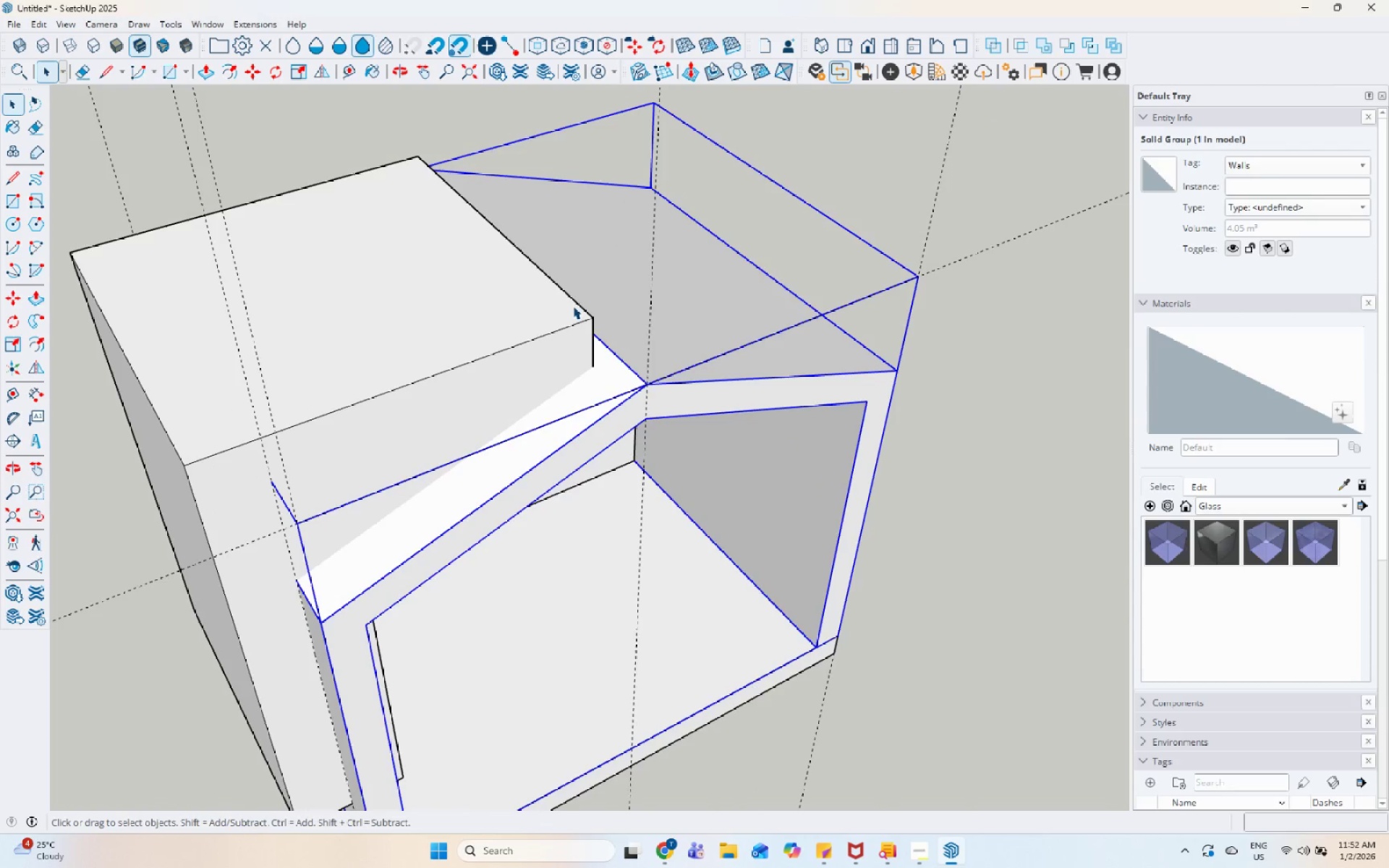 
mouse_move([1069, 49])
 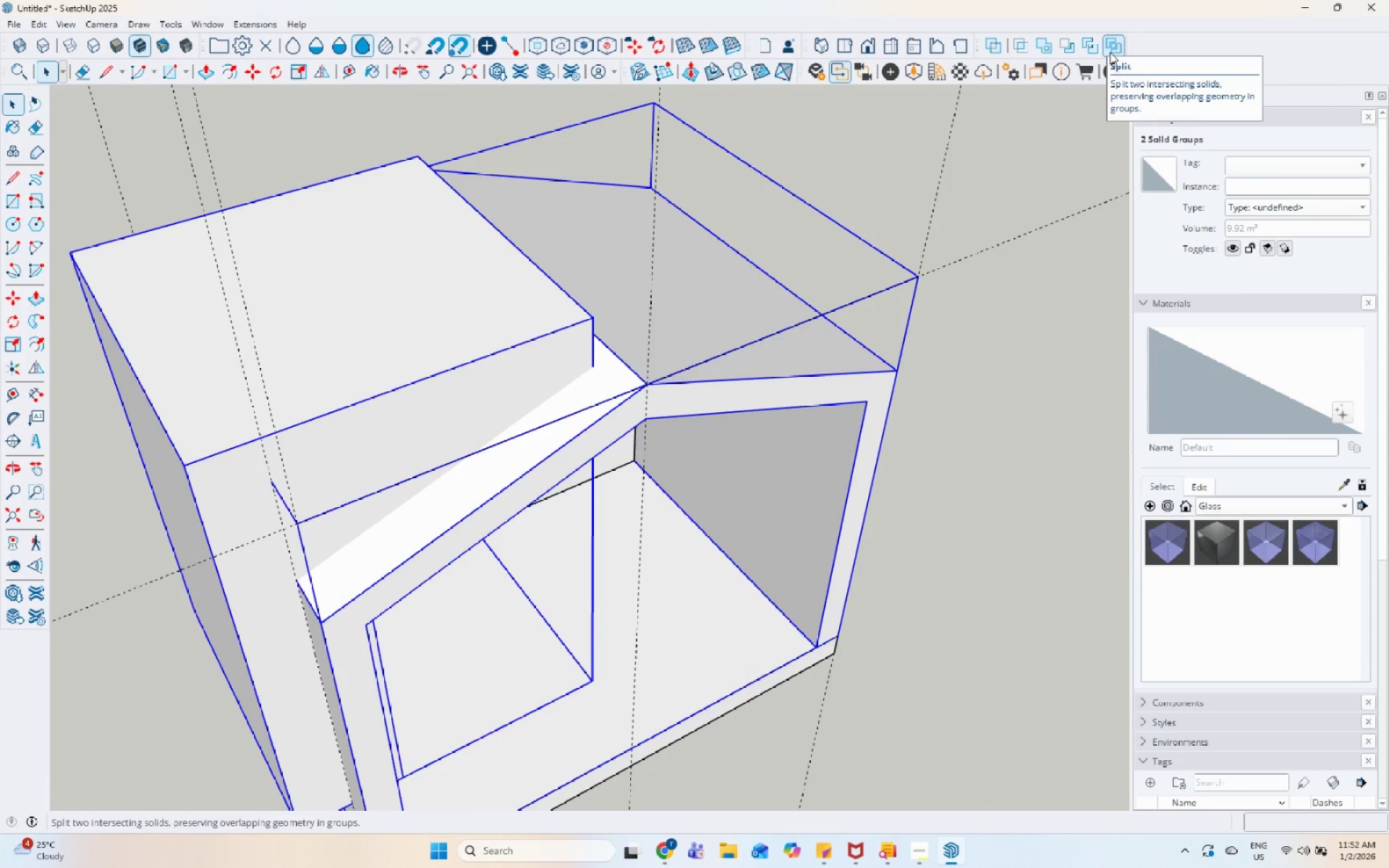 
left_click([1110, 52])
 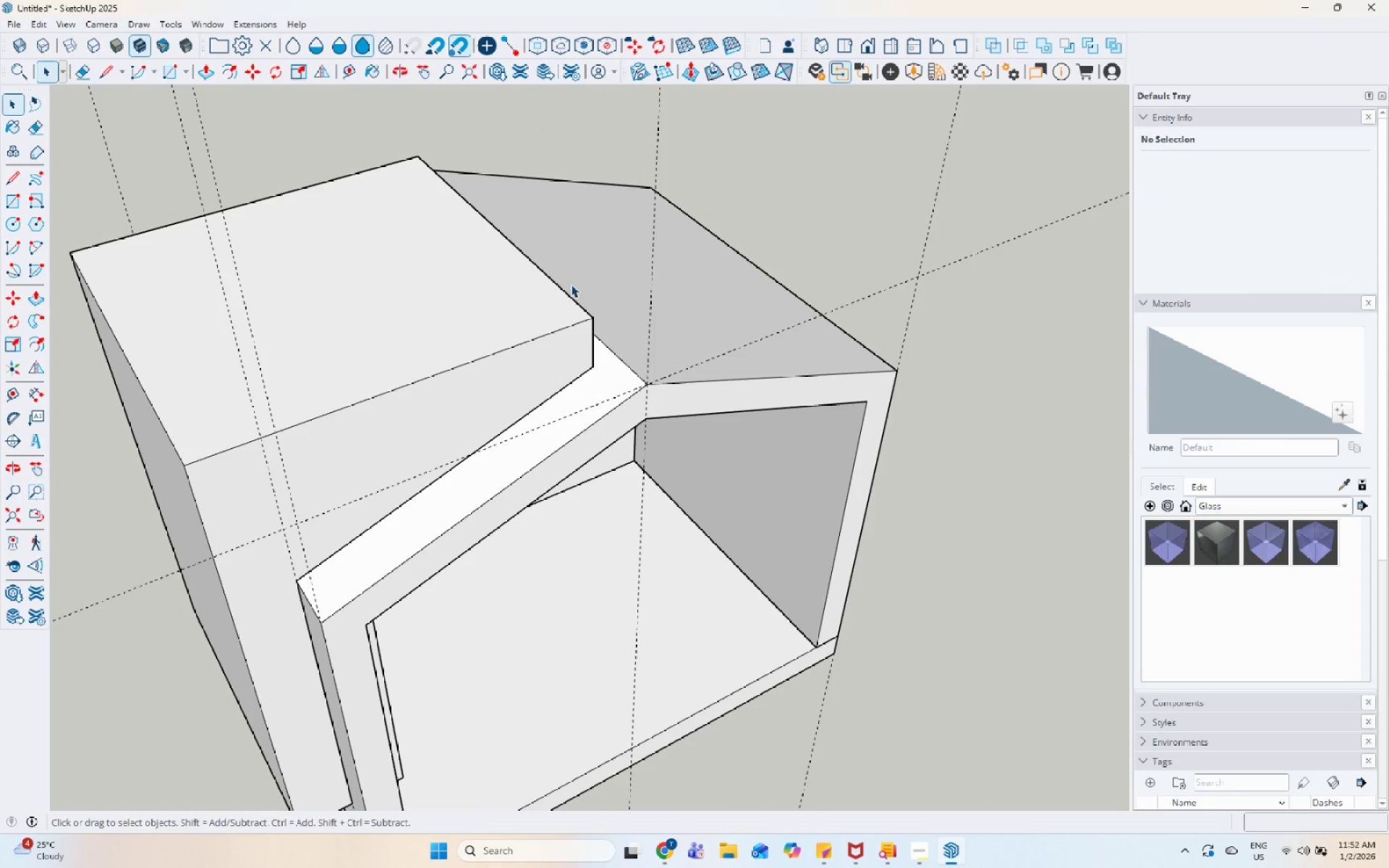 
left_click([550, 306])
 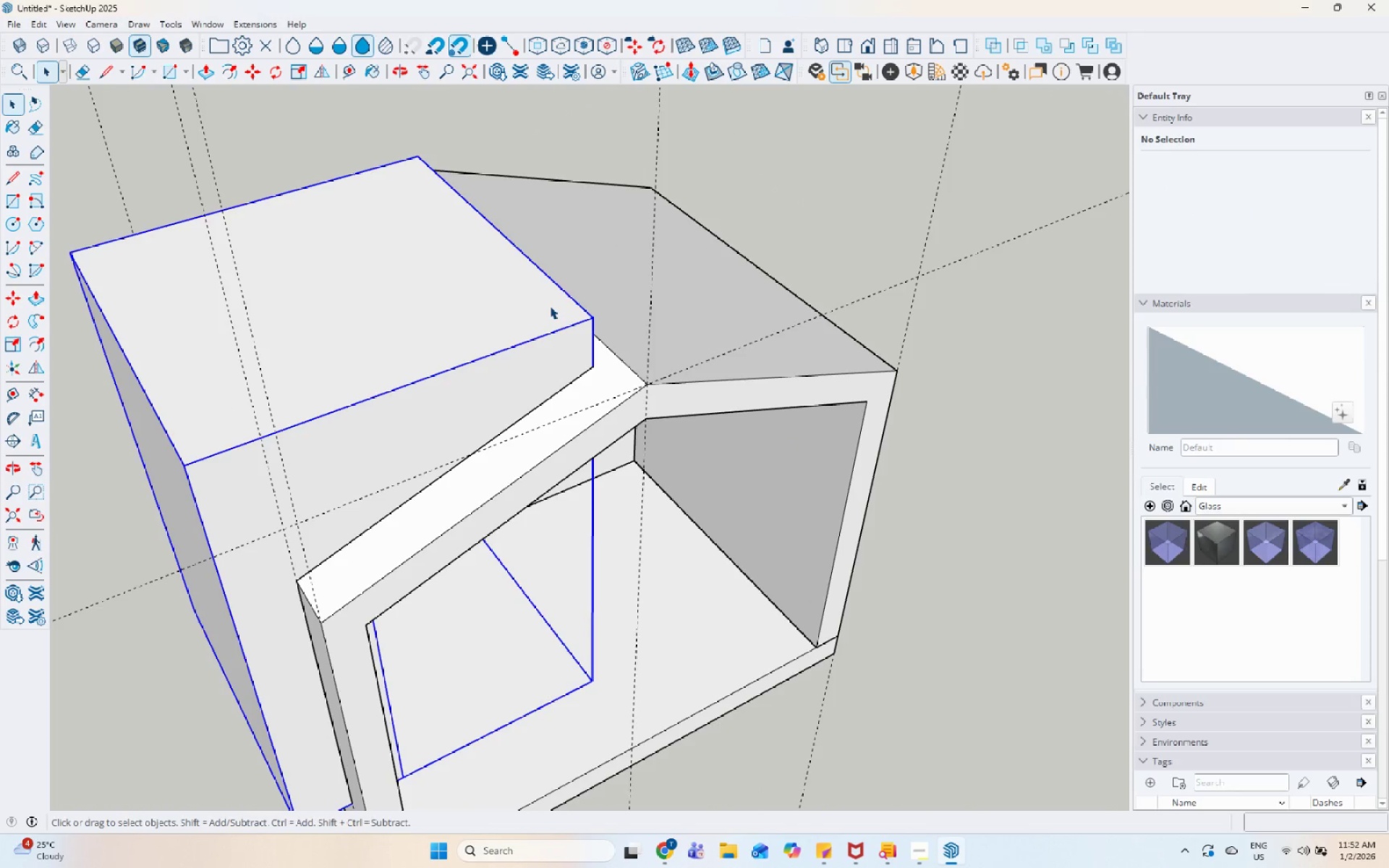 
right_click([550, 306])
 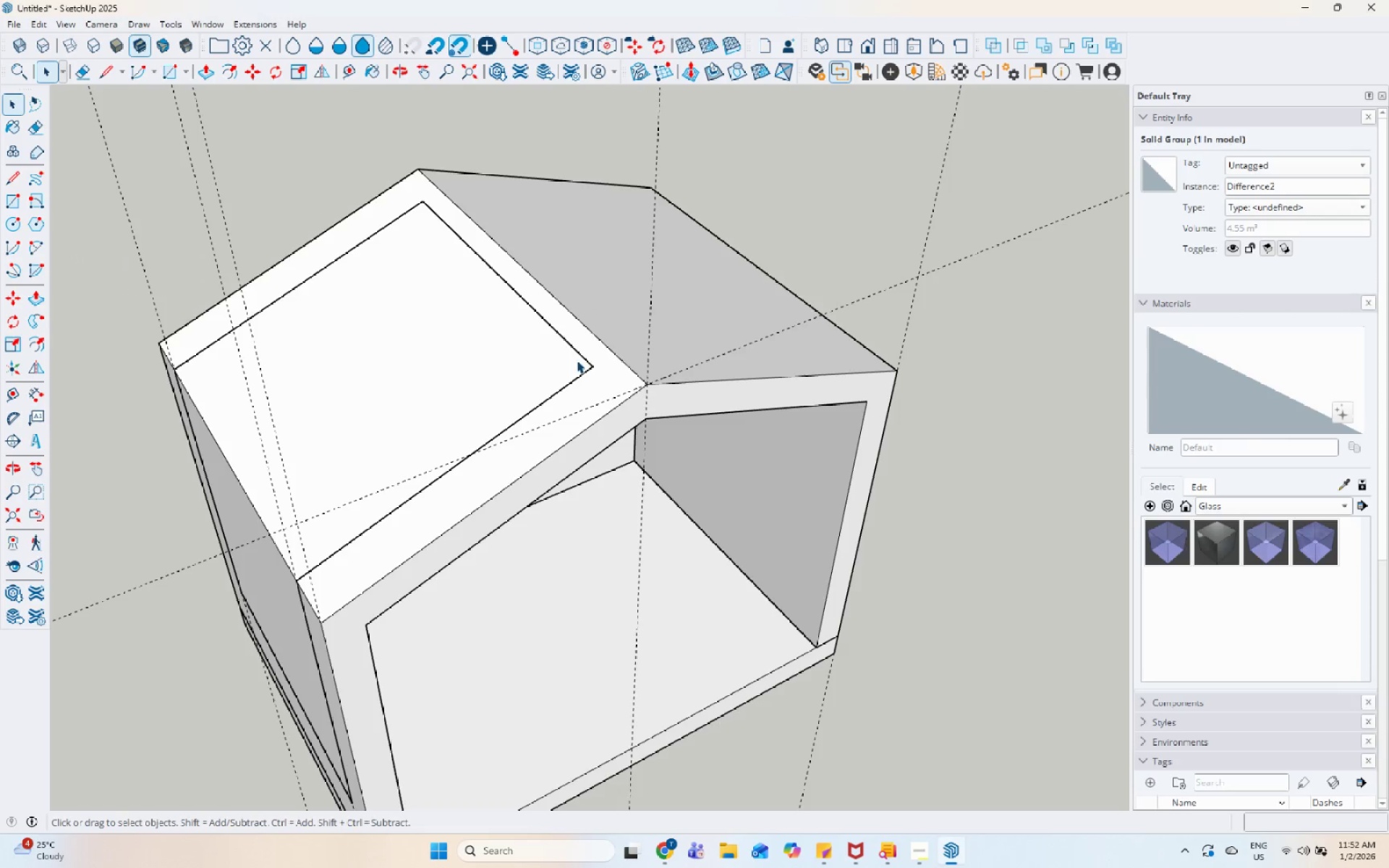 
double_click([496, 409])
 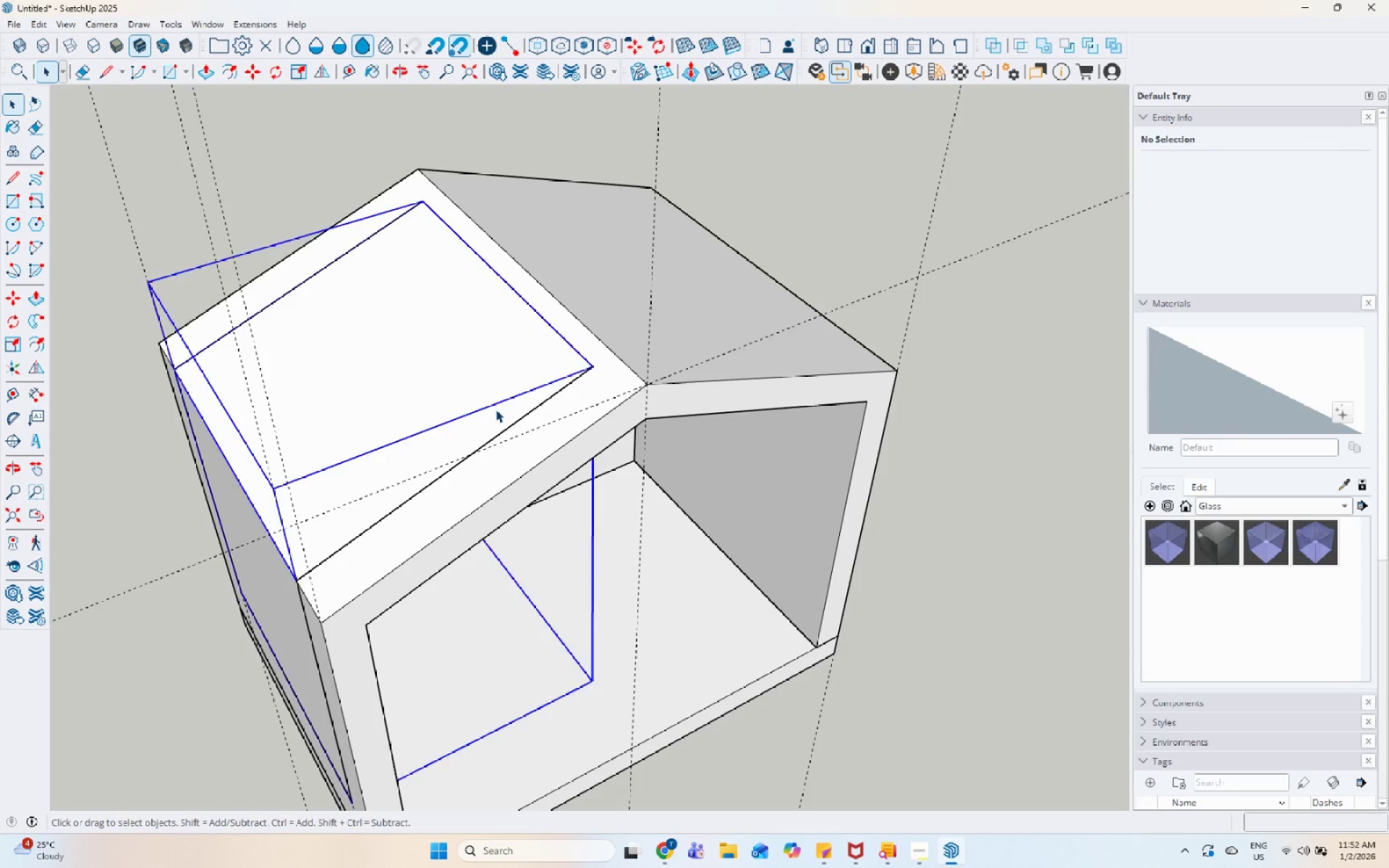 
right_click([496, 409])
 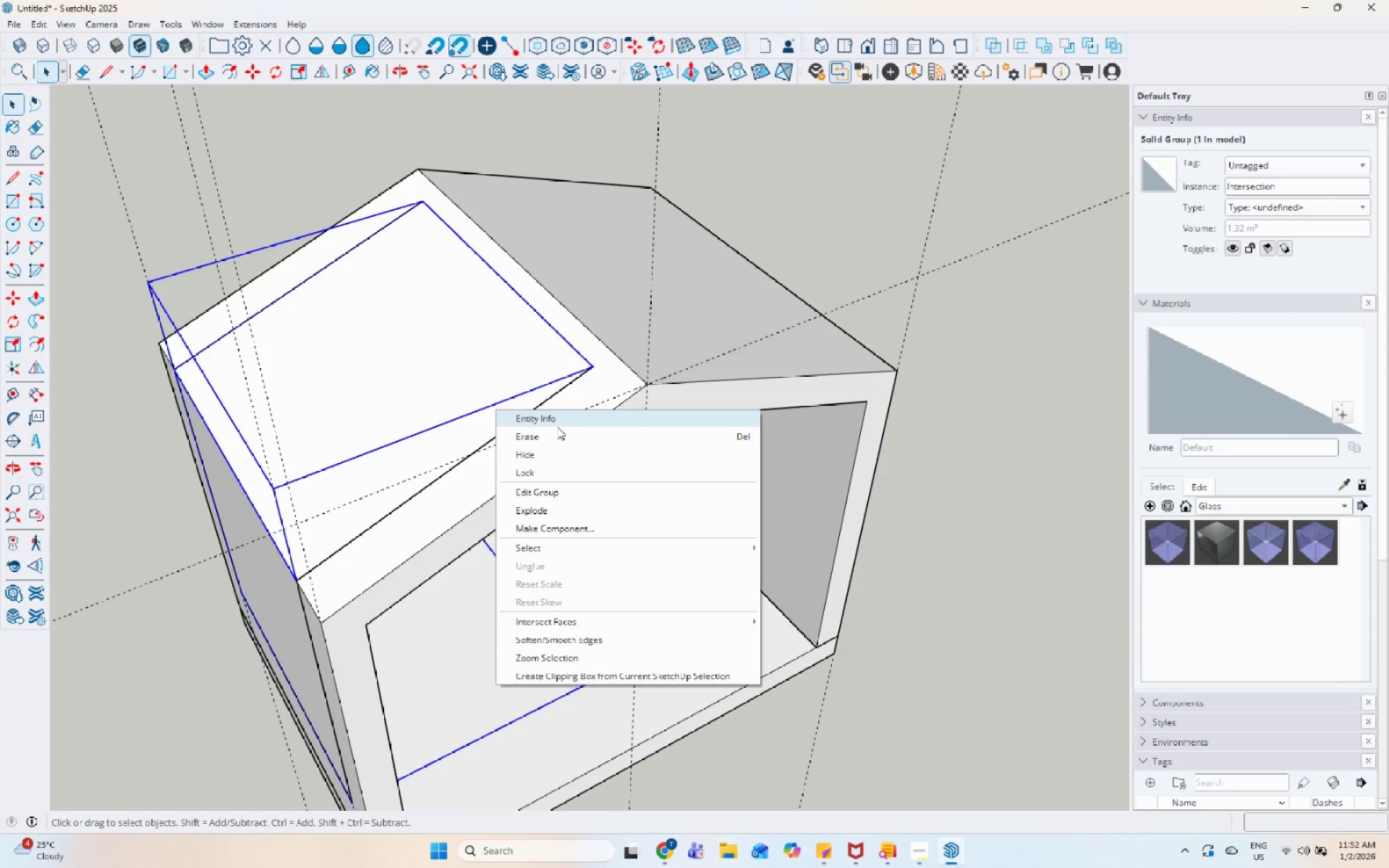 
left_click([557, 432])
 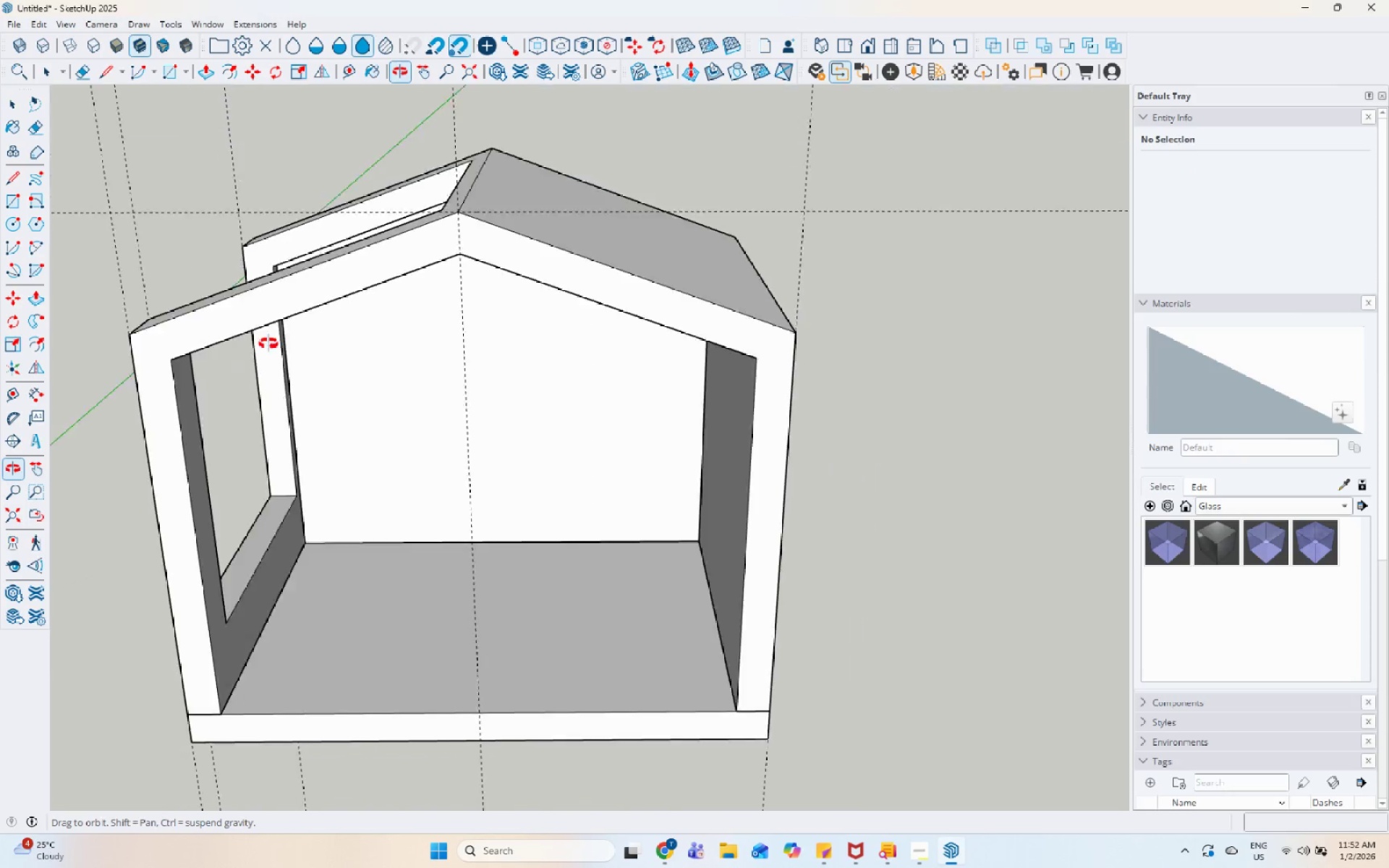 
scroll: coordinate [520, 371], scroll_direction: down, amount: 12.0
 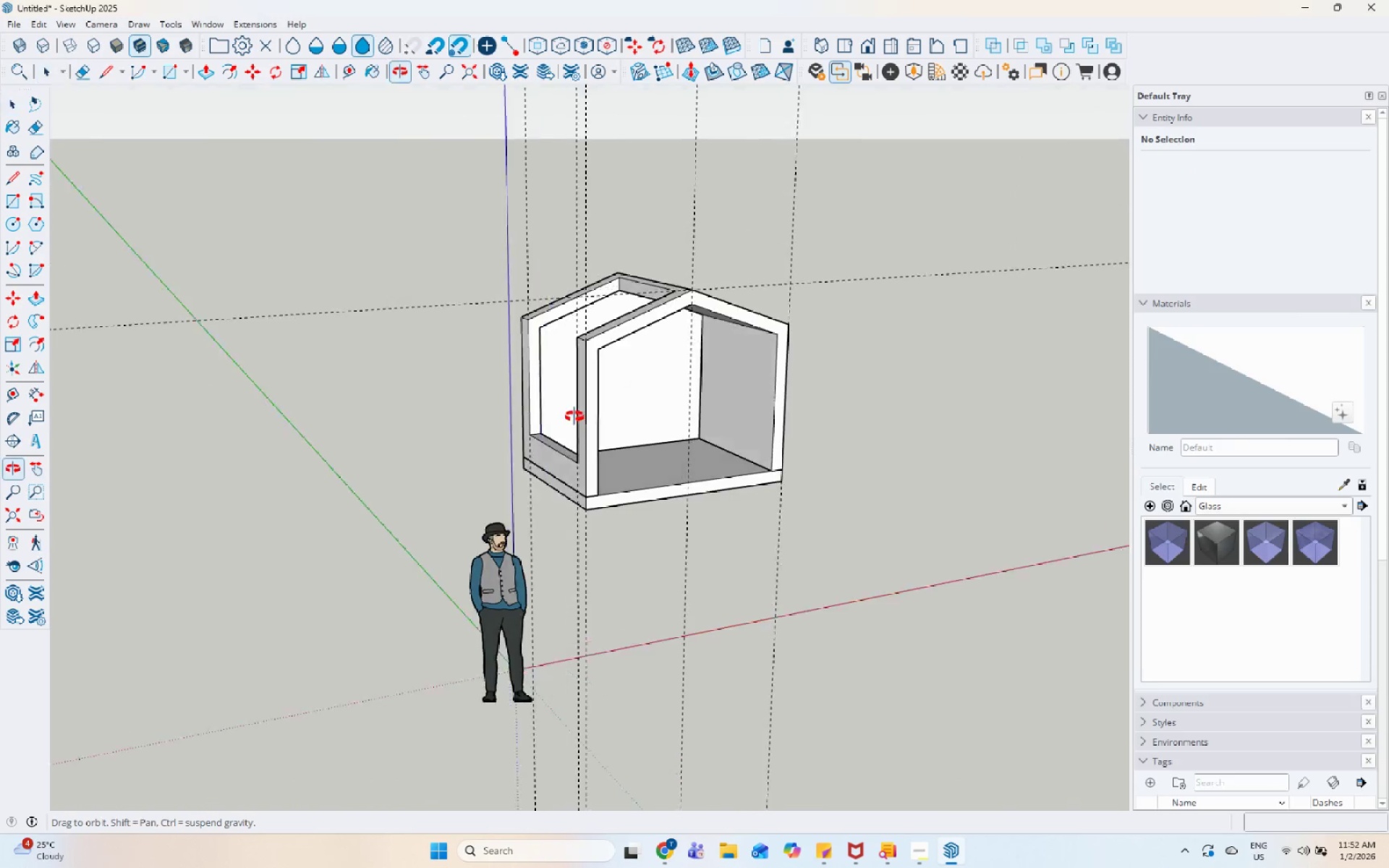 
scroll: coordinate [567, 307], scroll_direction: up, amount: 10.0
 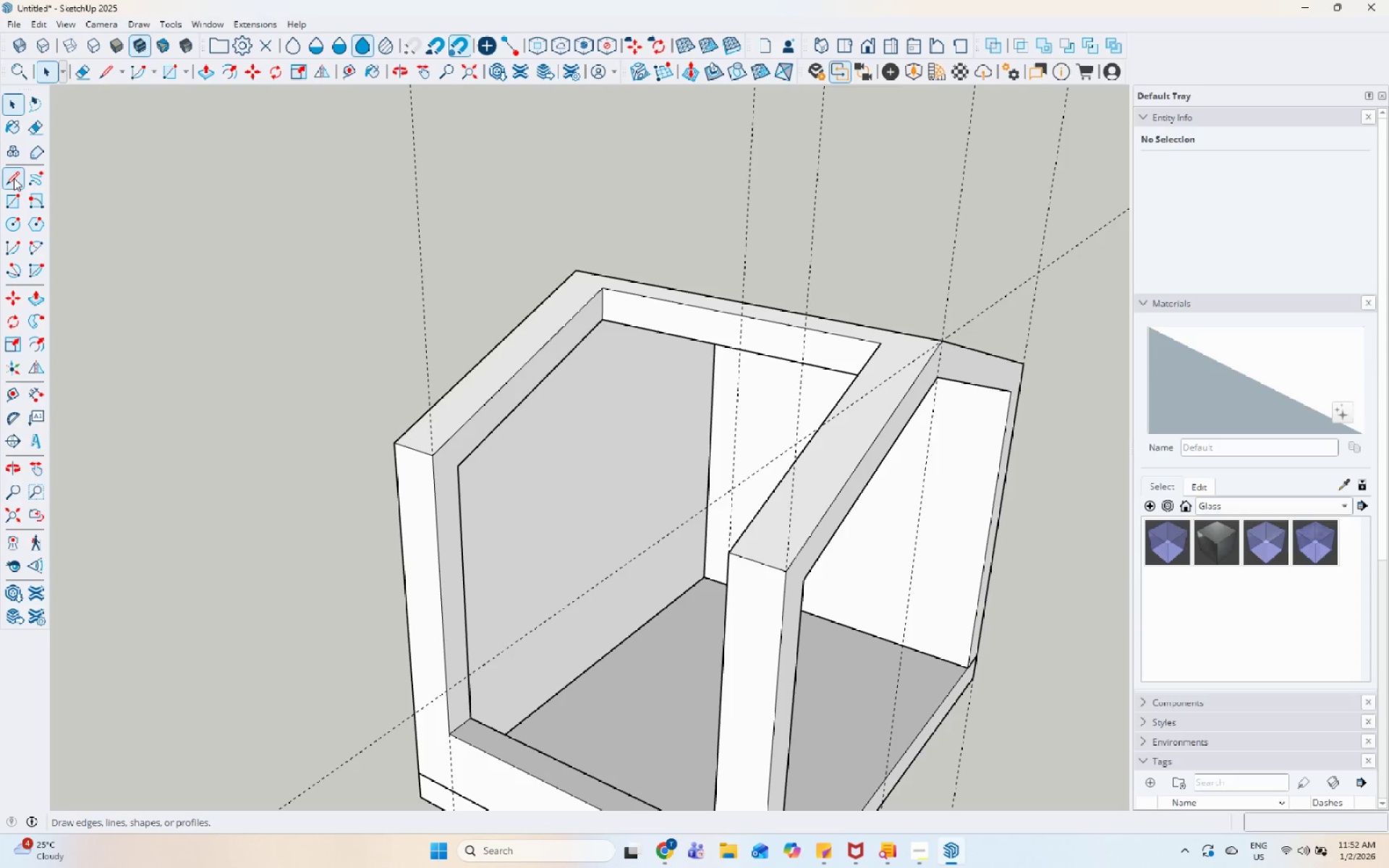 
left_click([14, 178])
 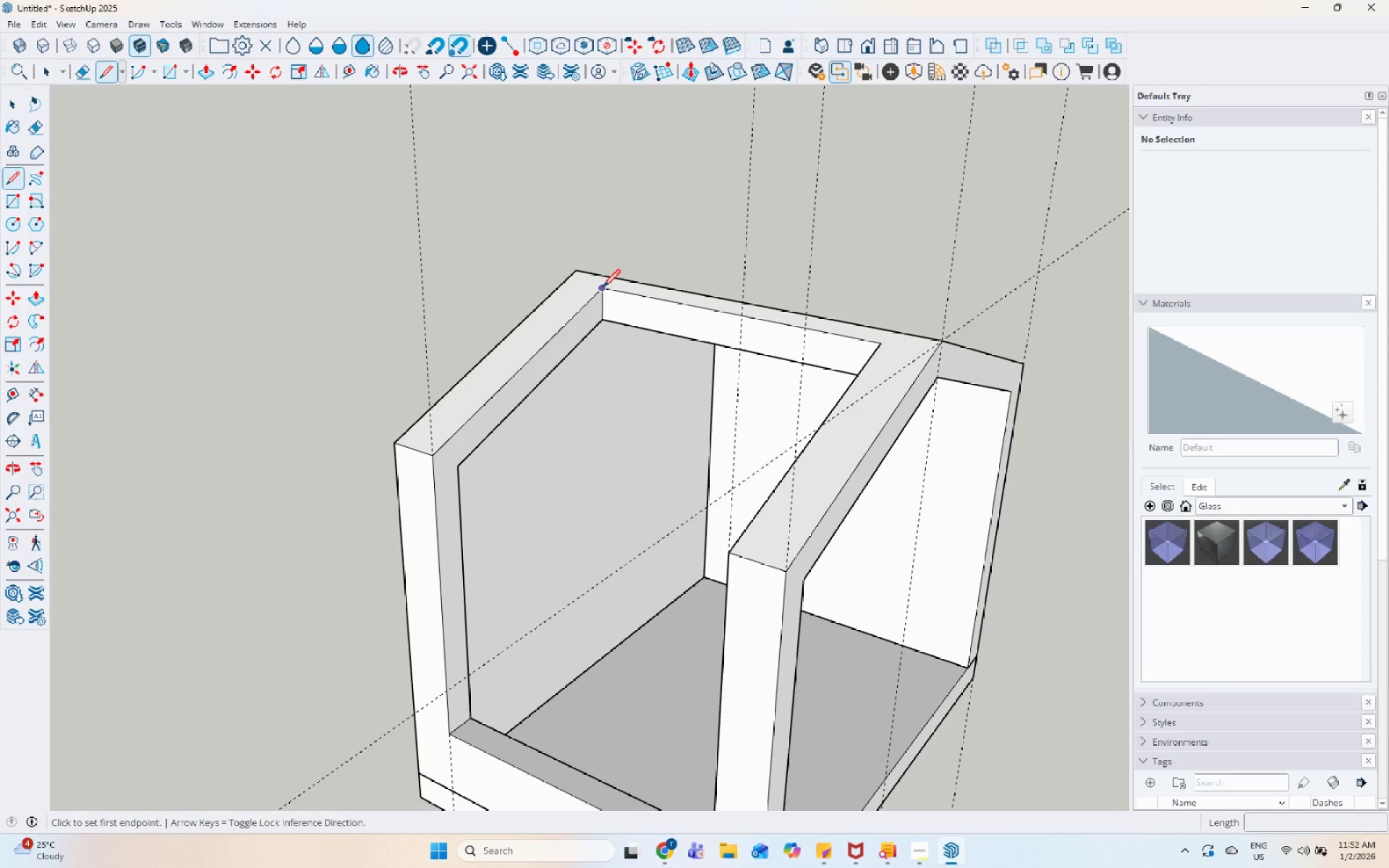 
left_click_drag(start_coordinate=[603, 289], to_coordinate=[621, 293])
 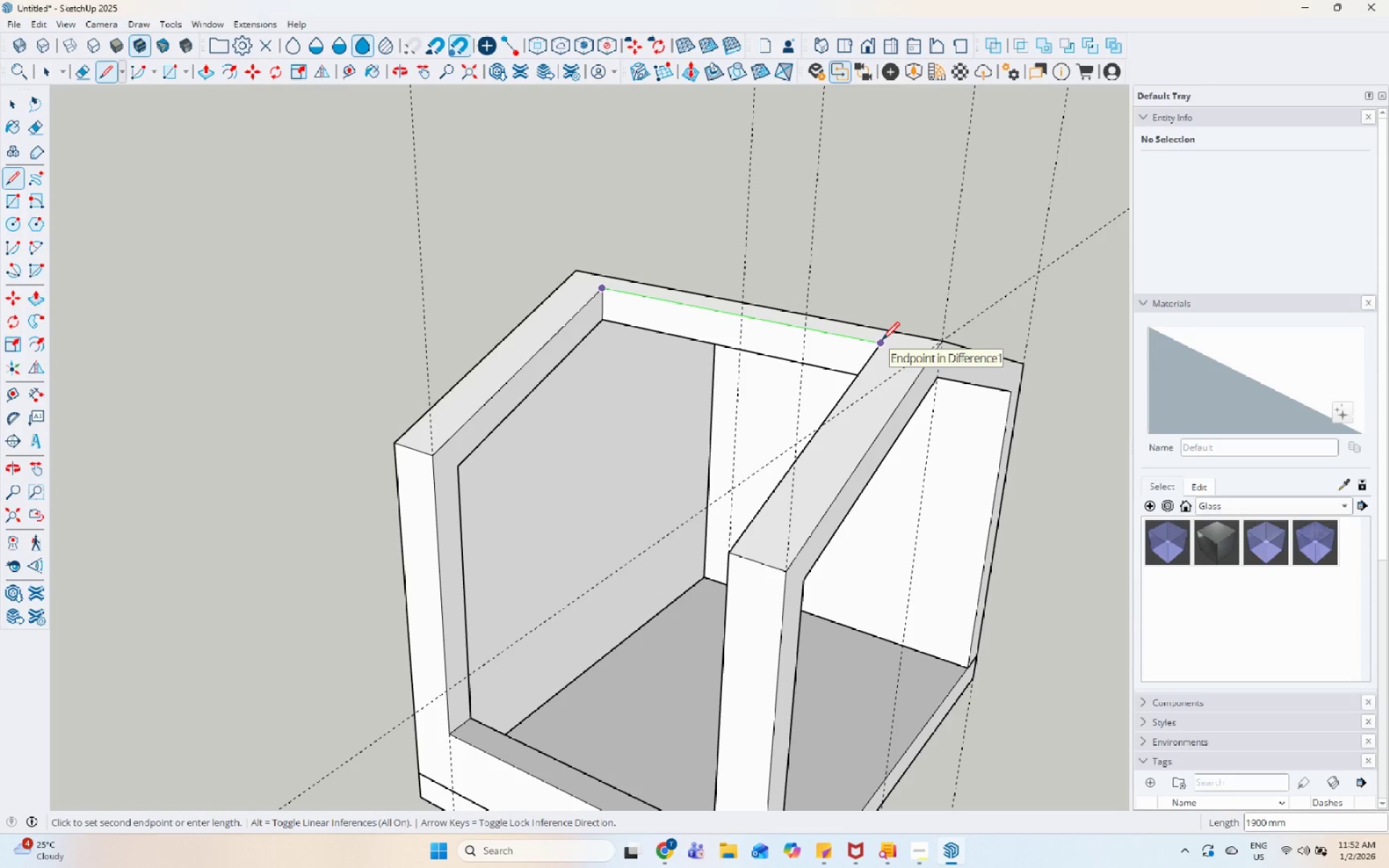 
key(Escape)
 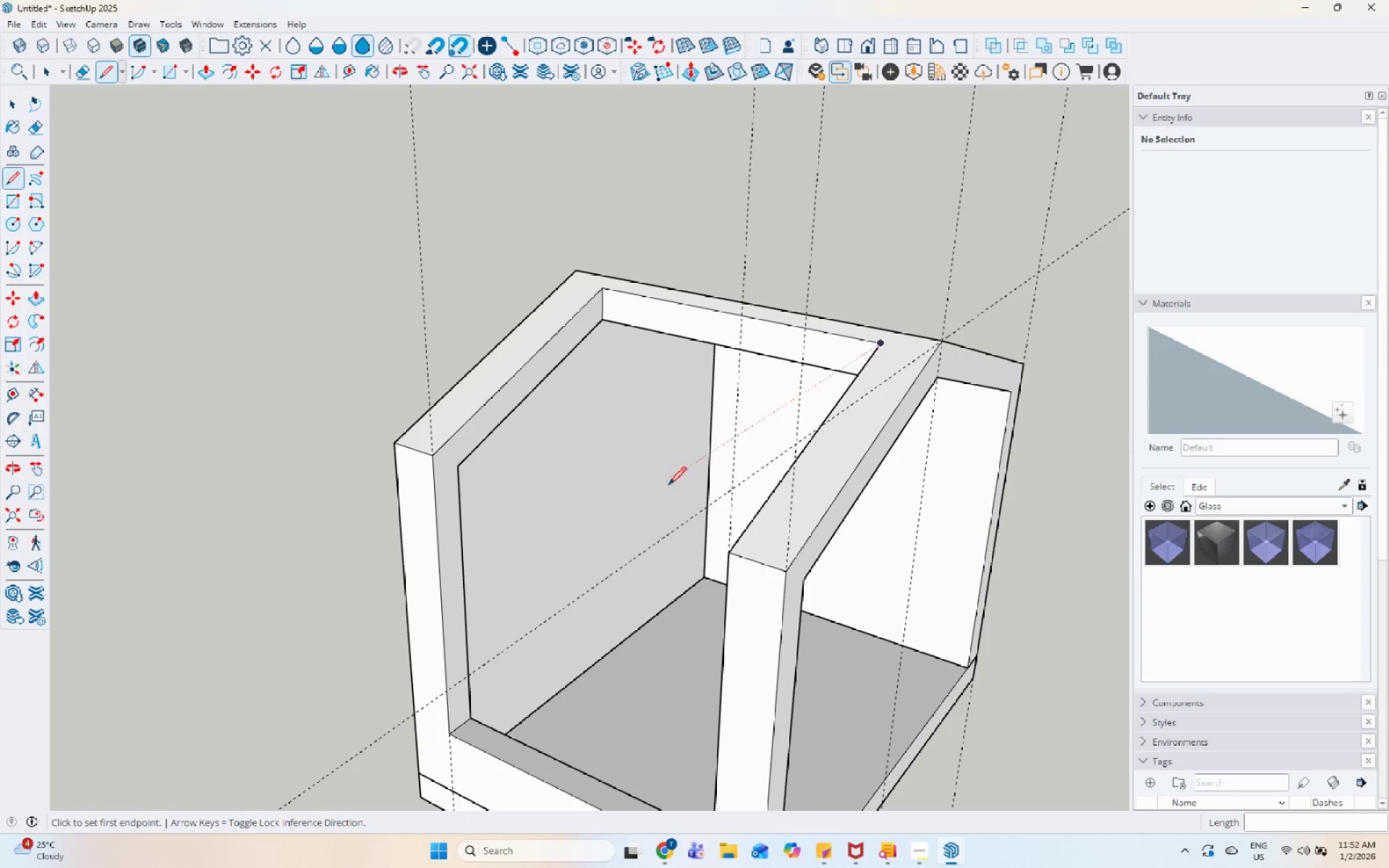 
key(Control+Z)
 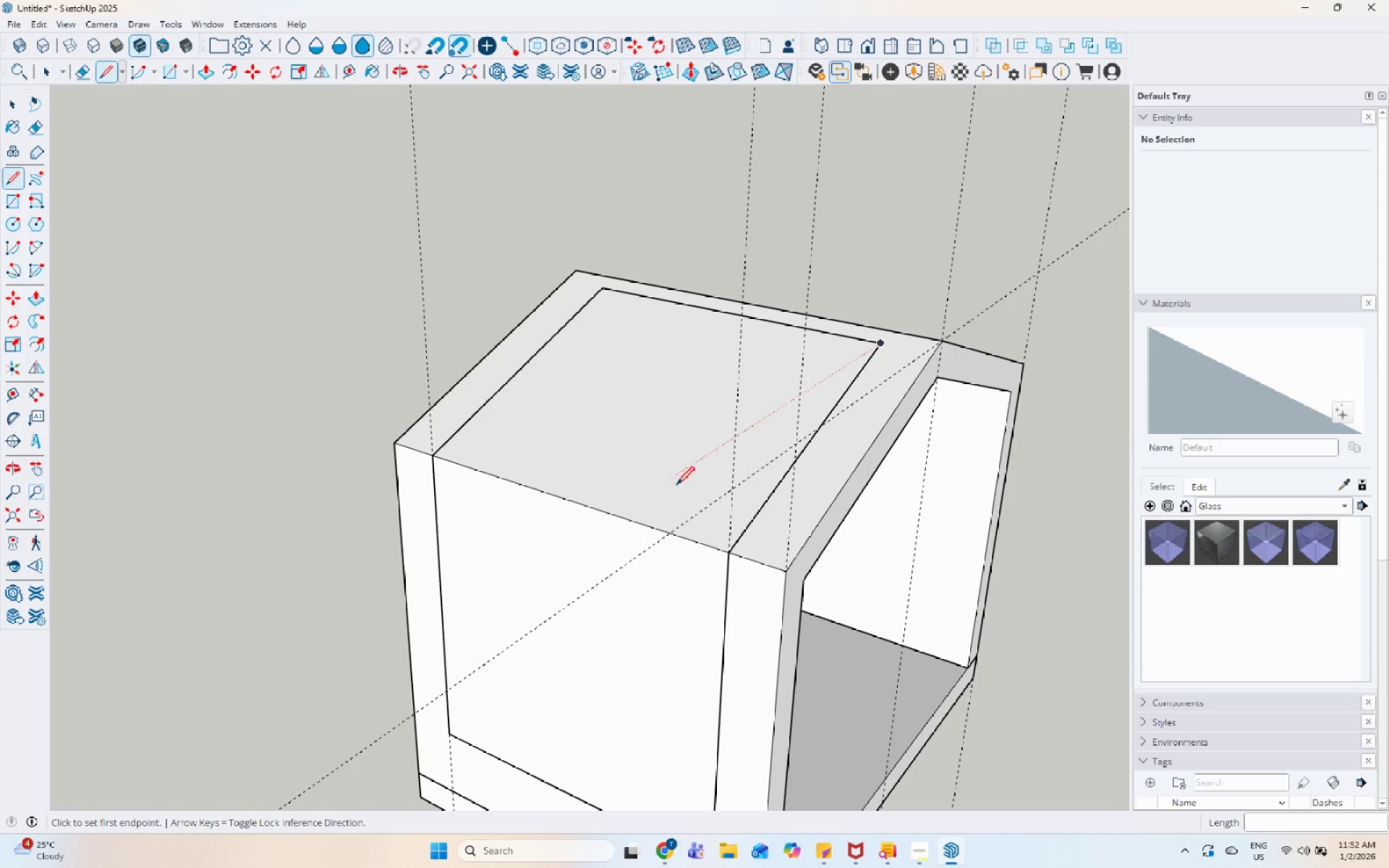 
key(Space)
 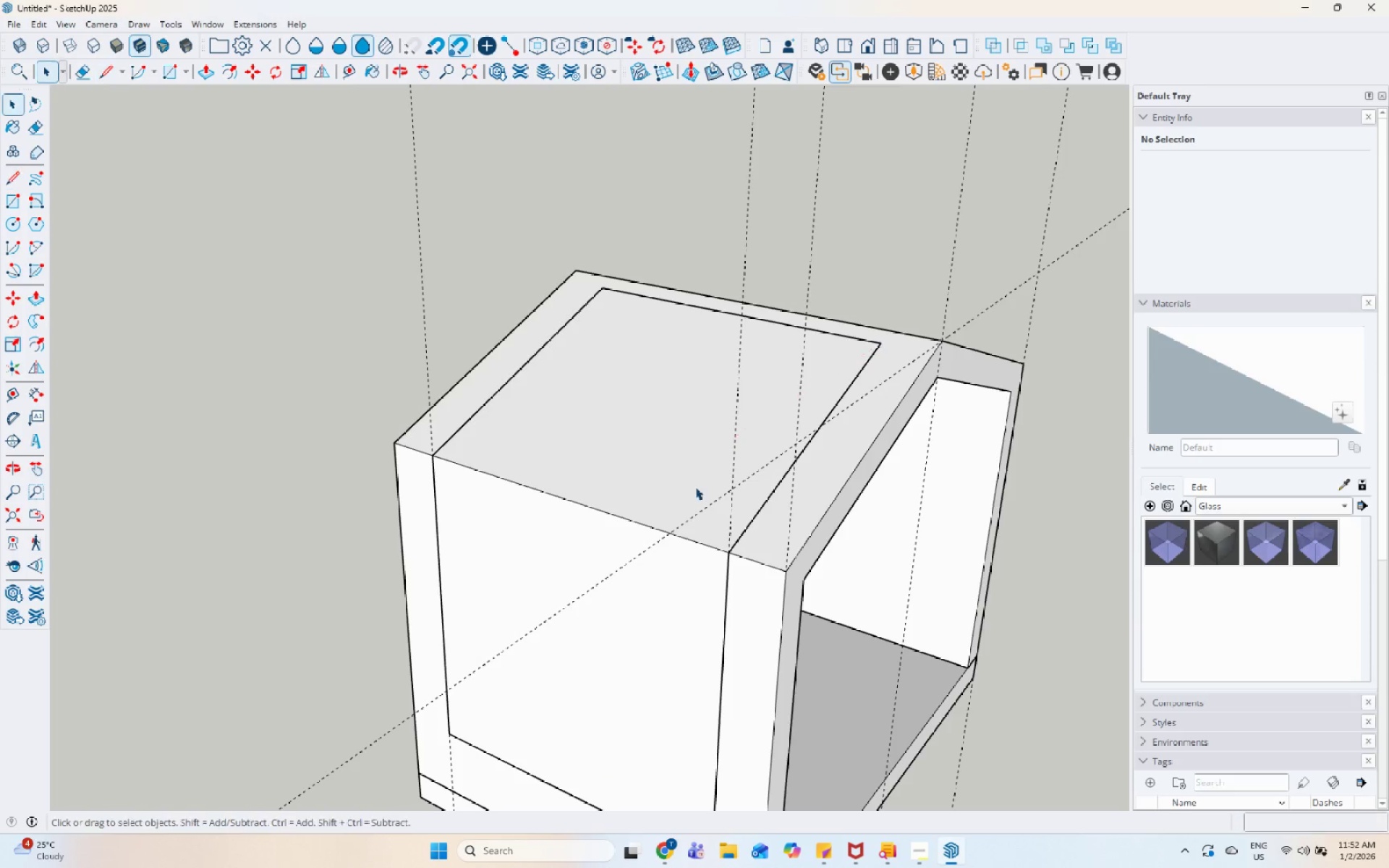 
left_click([697, 487])
 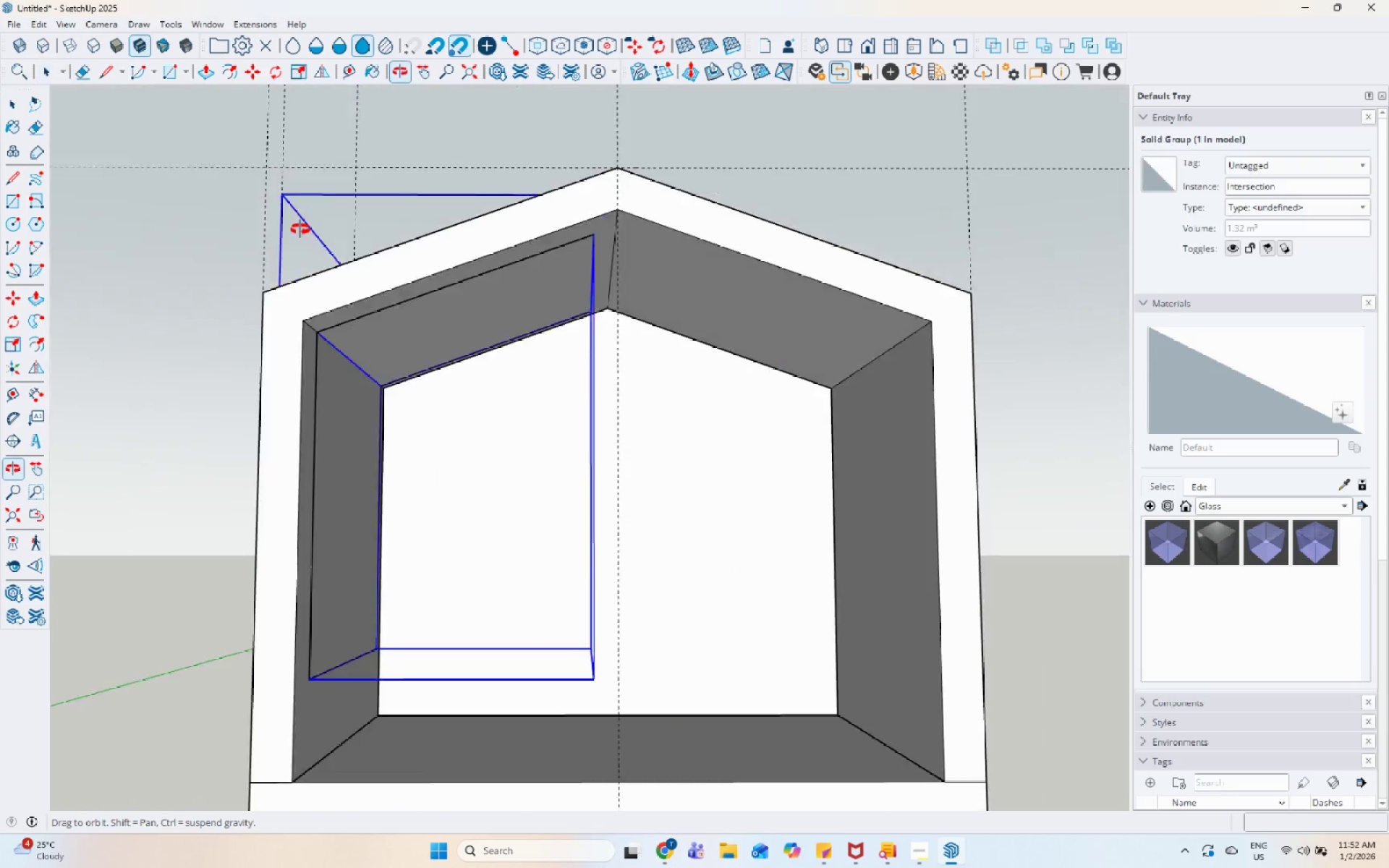 
double_click([412, 263])
 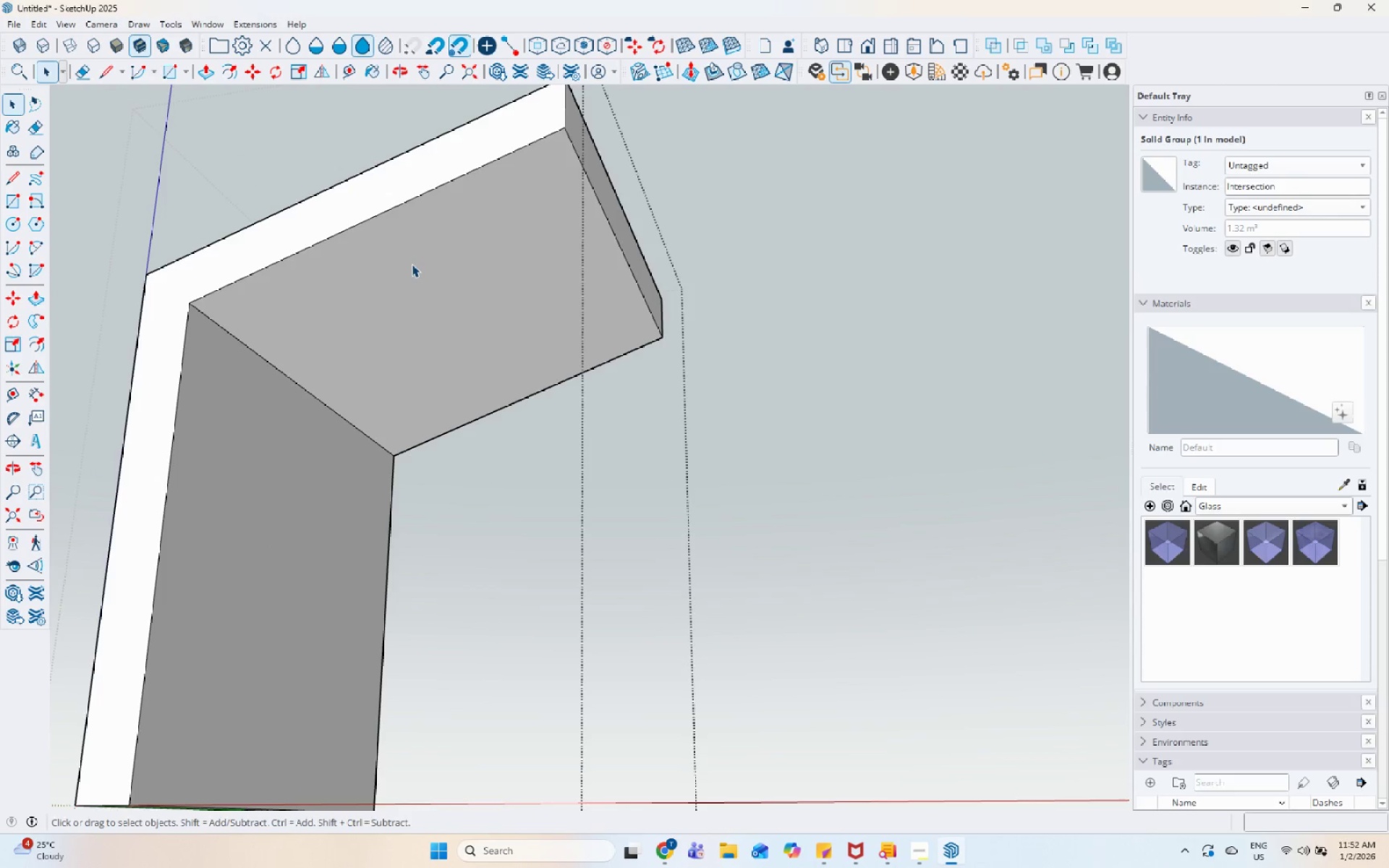 
scroll: coordinate [396, 268], scroll_direction: up, amount: 4.0
 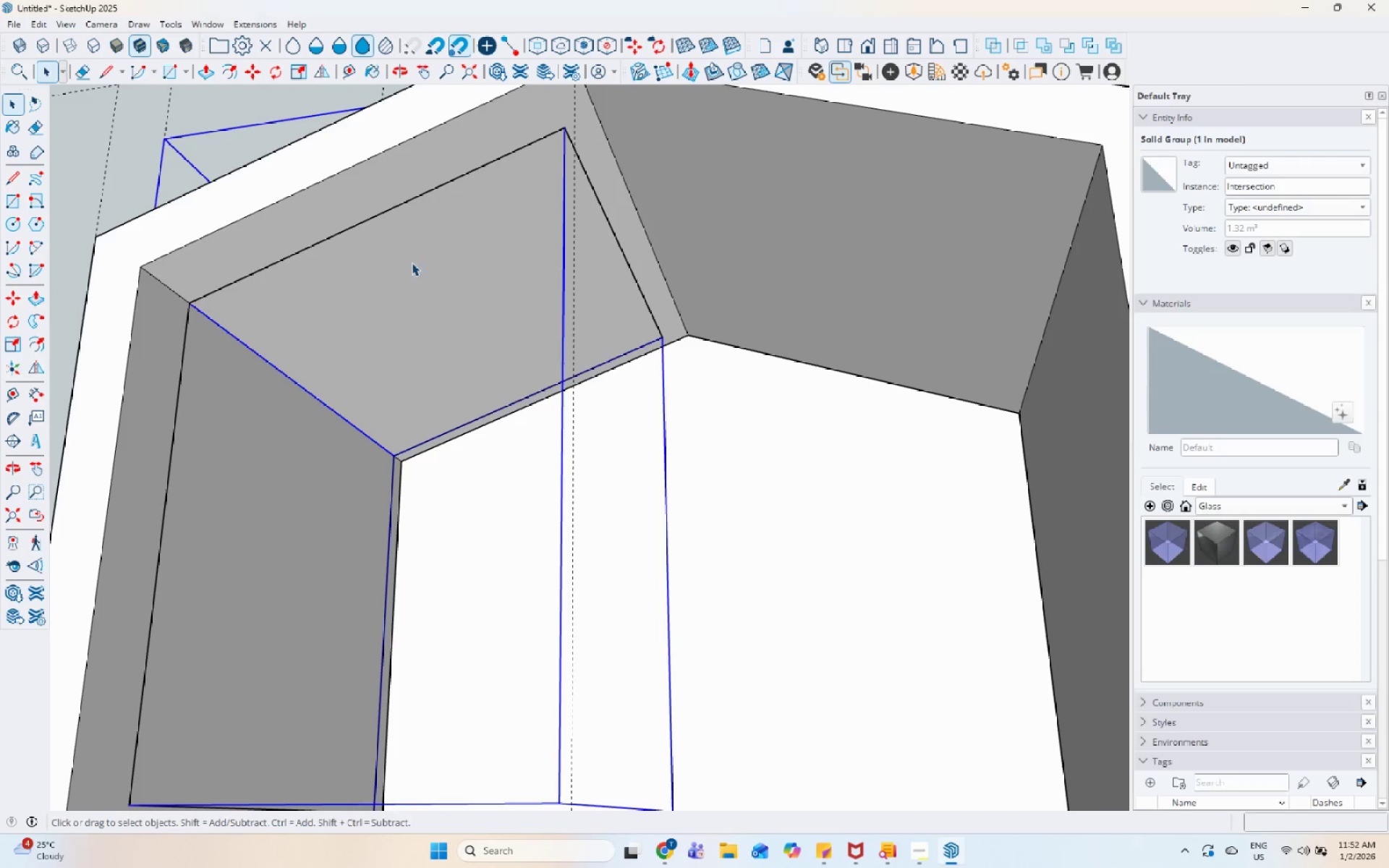 
triple_click([412, 264])
 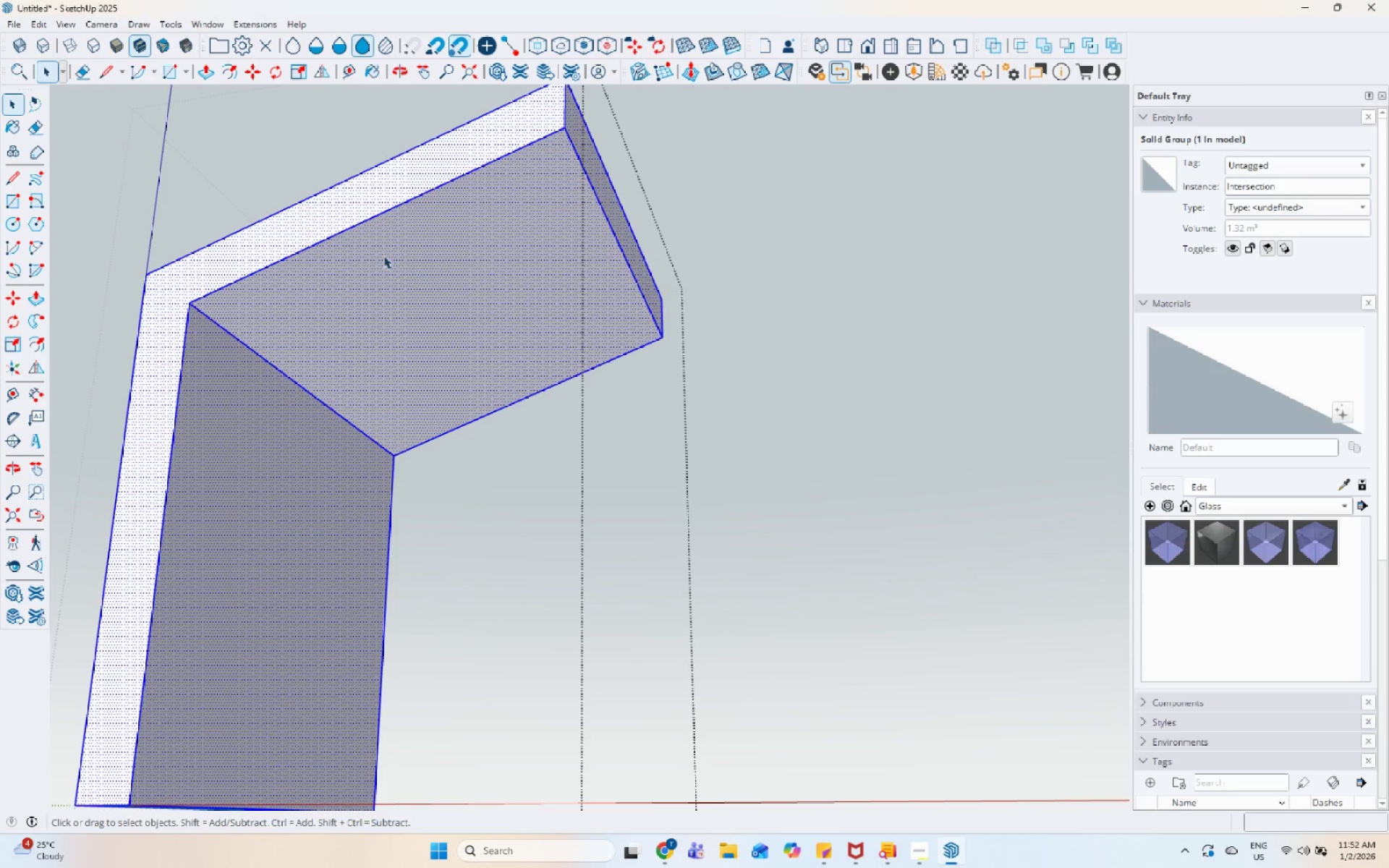 
left_click([375, 334])
 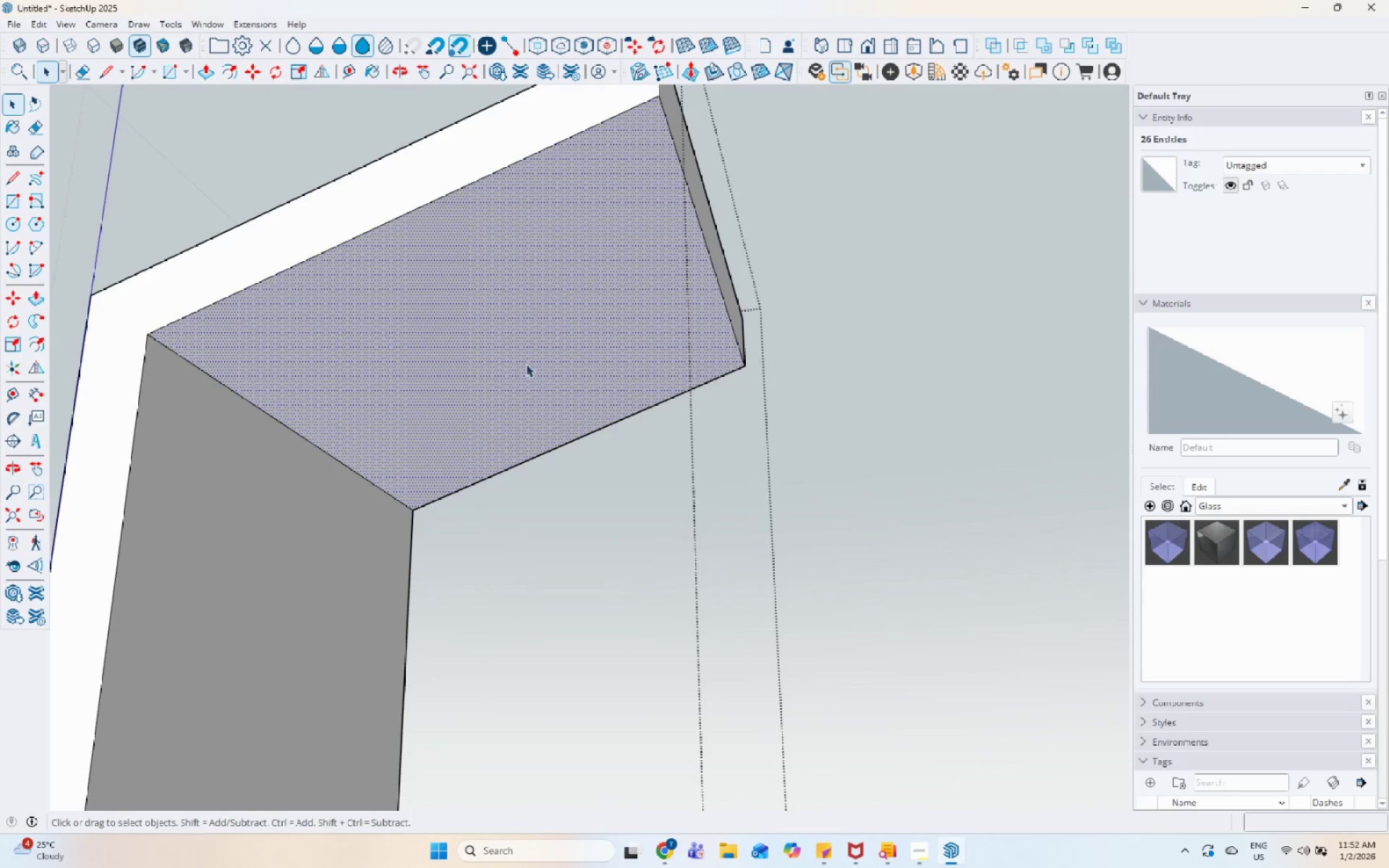 
scroll: coordinate [309, 214], scroll_direction: up, amount: 3.0
 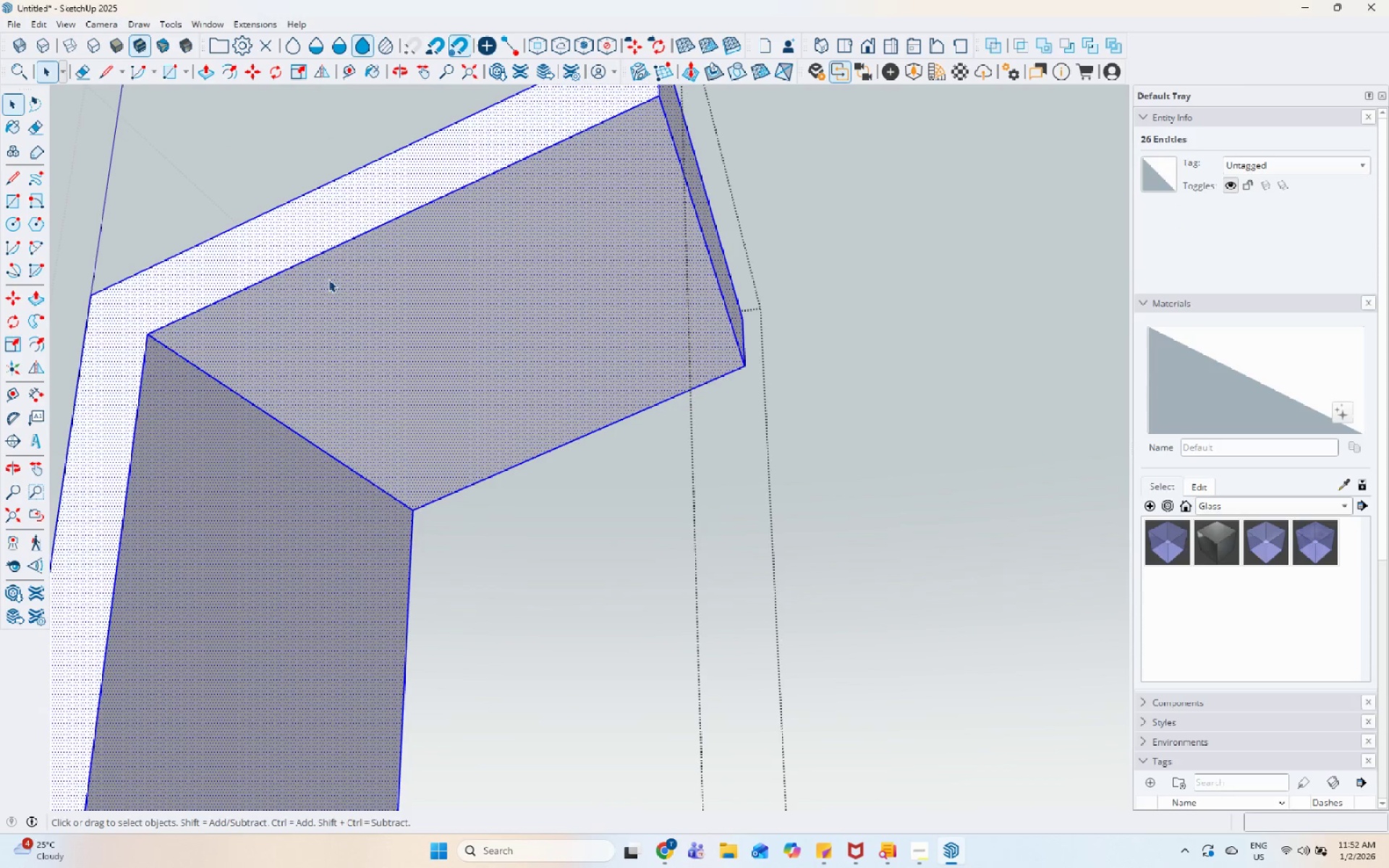 
scroll: coordinate [749, 438], scroll_direction: down, amount: 4.0
 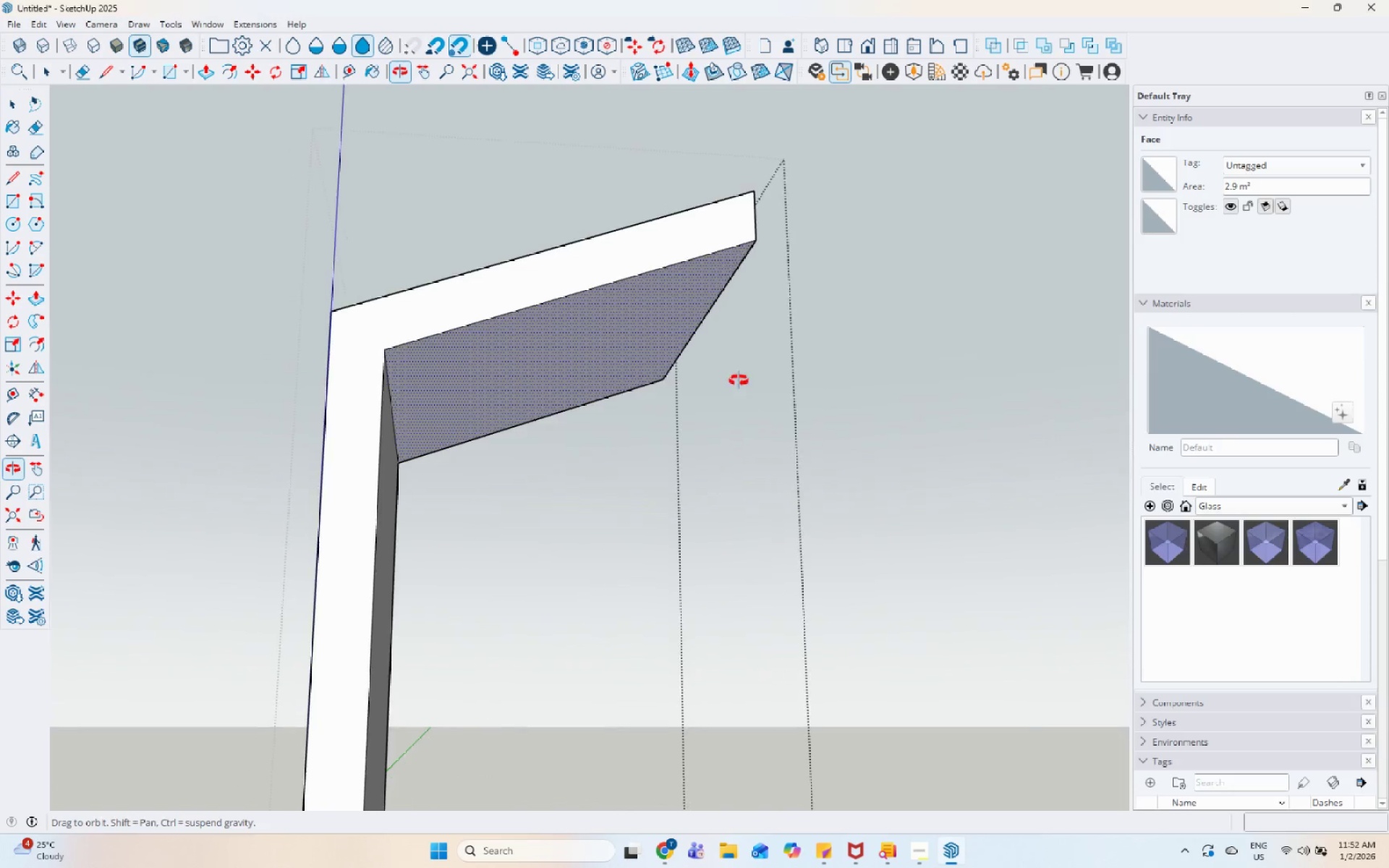 
scroll: coordinate [463, 343], scroll_direction: up, amount: 2.0
 